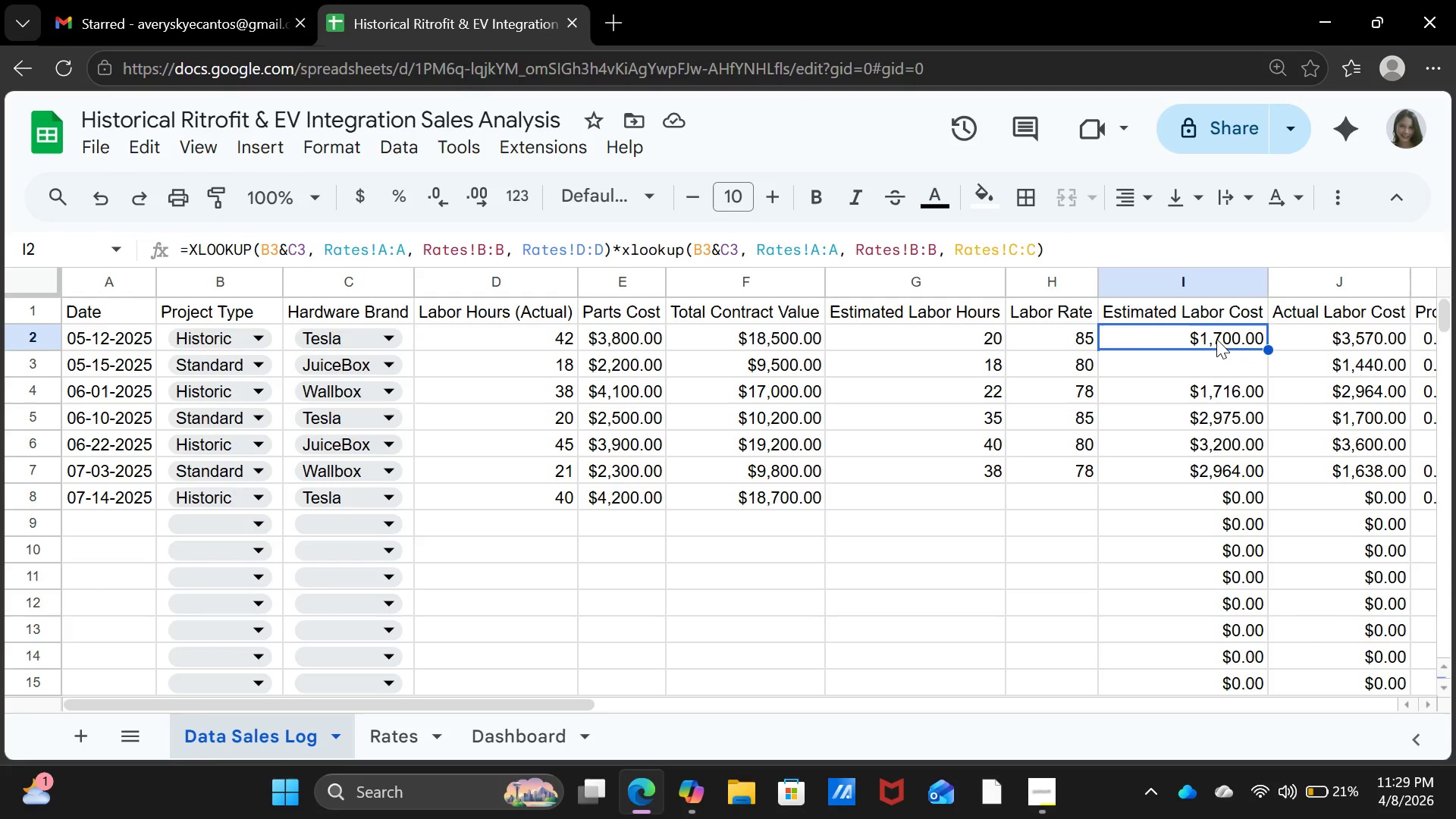 
key(Enter)
 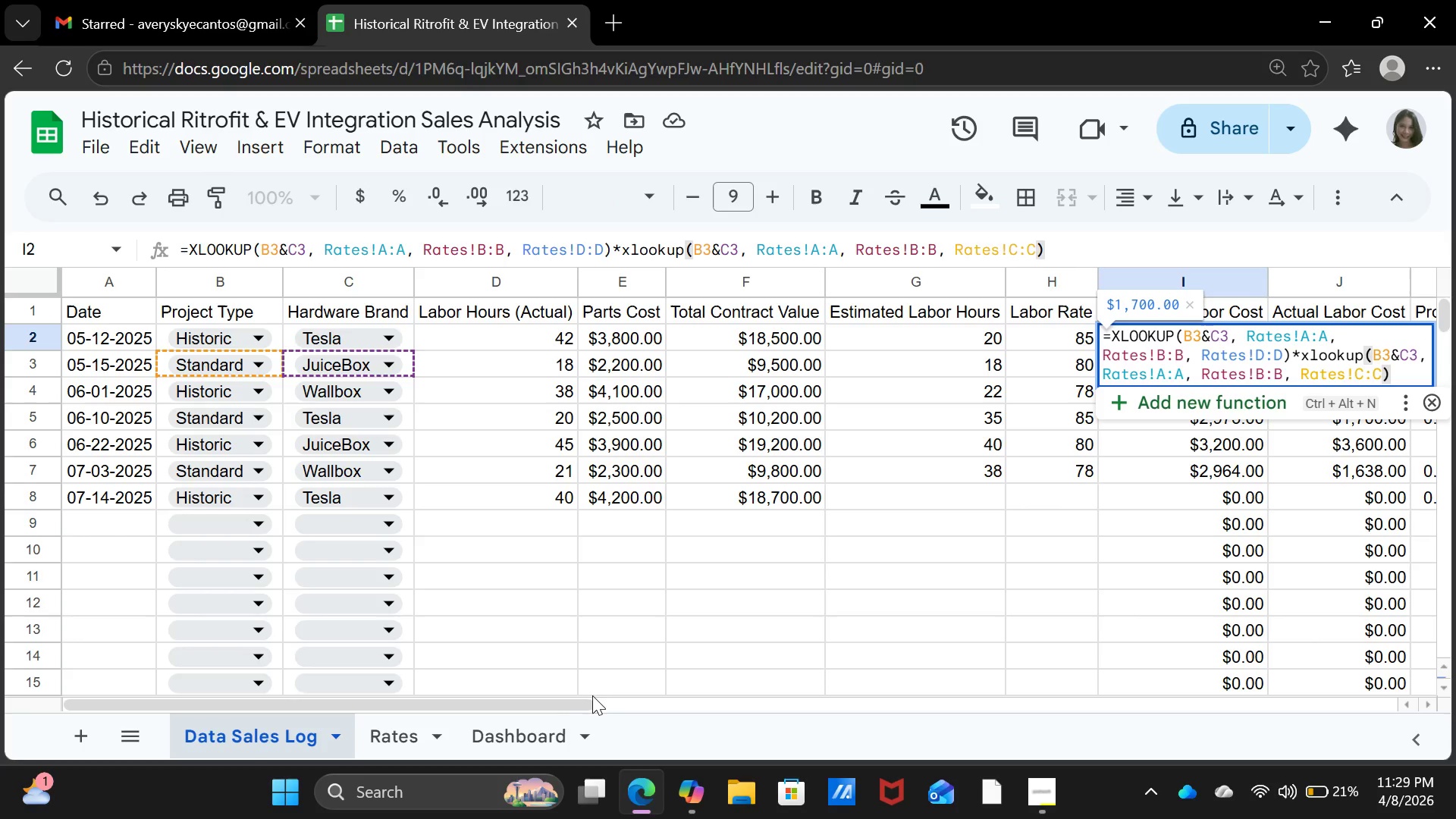 
left_click([584, 695])
 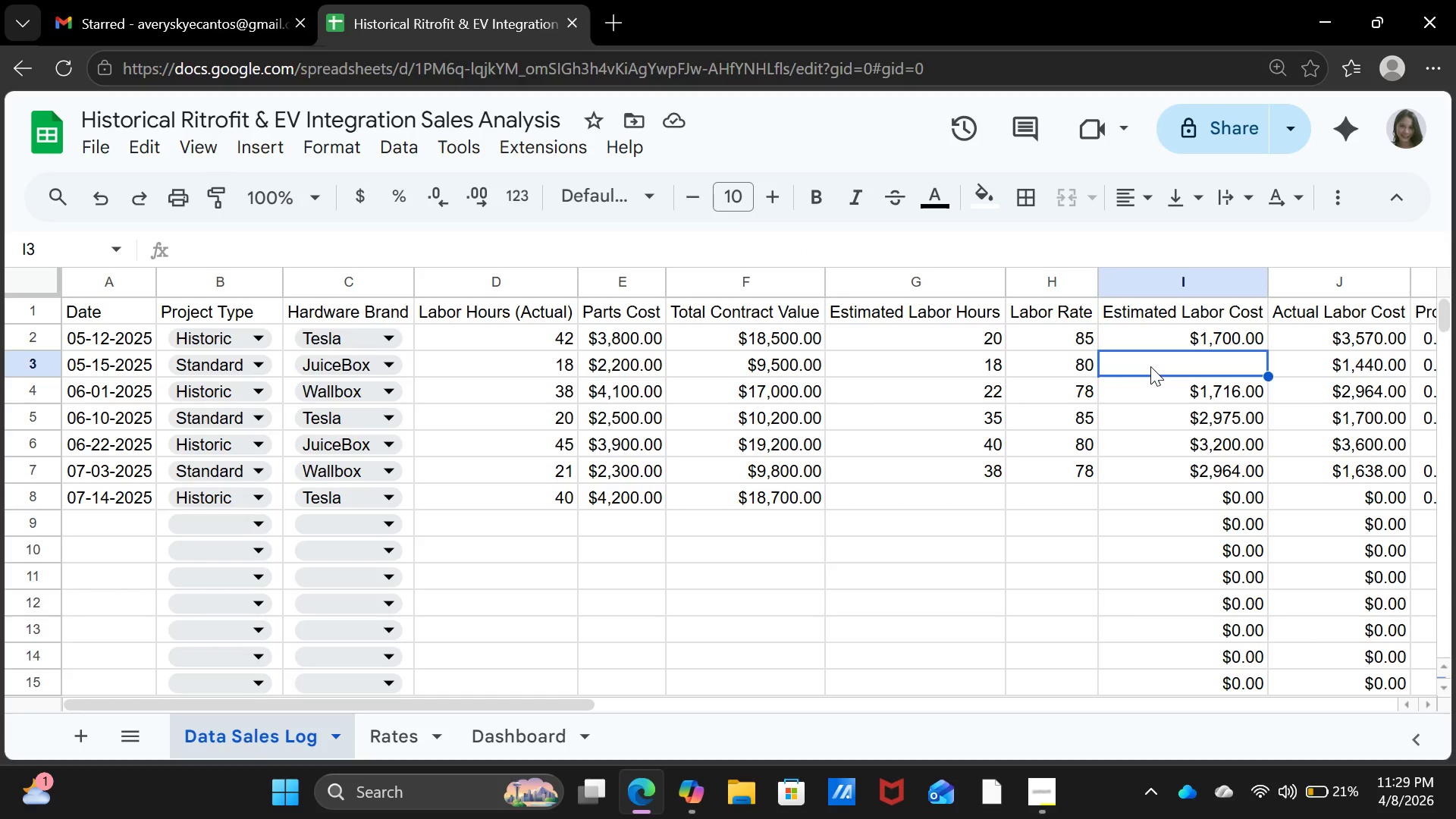 
key(Shift+ShiftRight)
 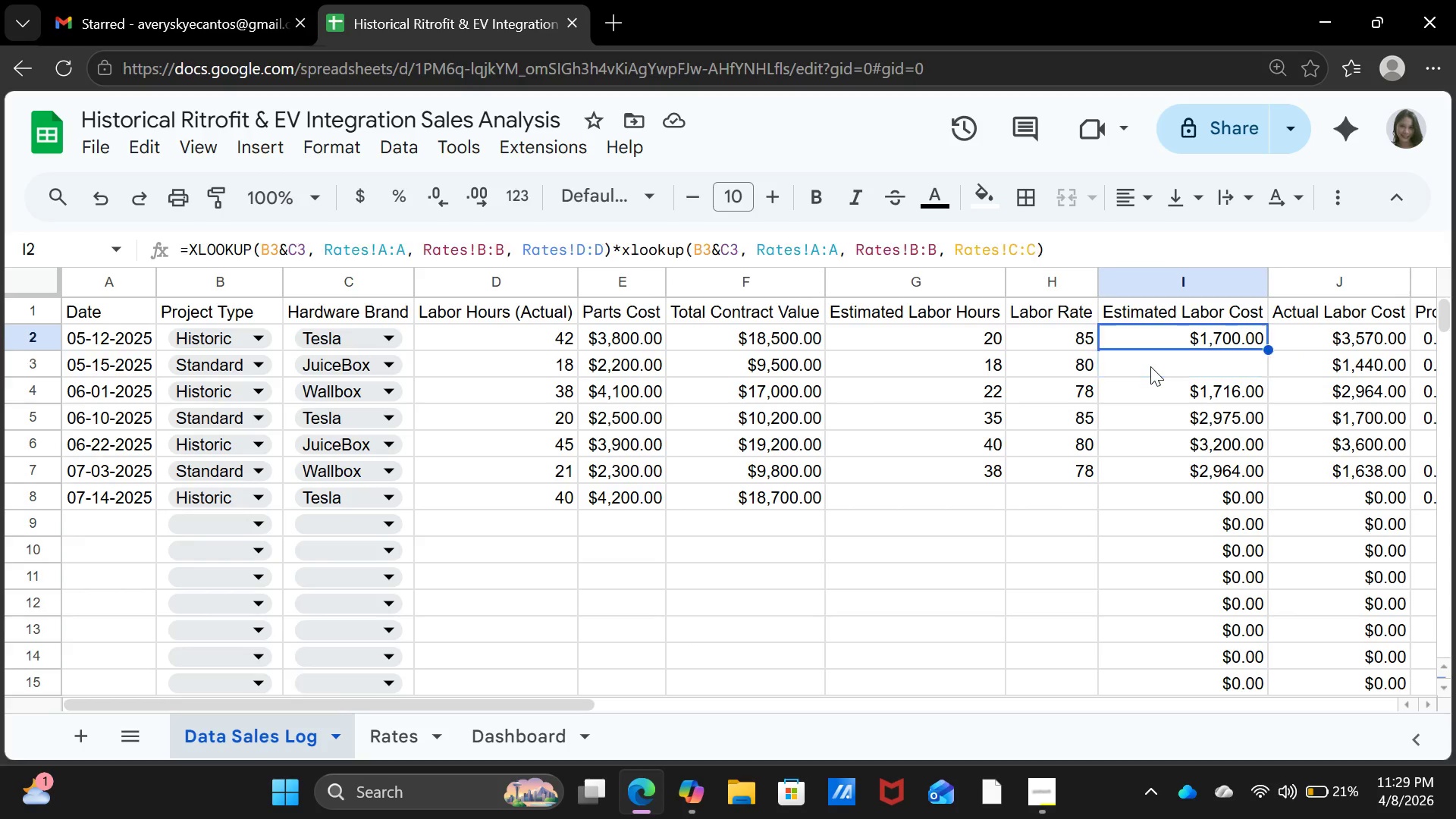 
key(ArrowUp)
 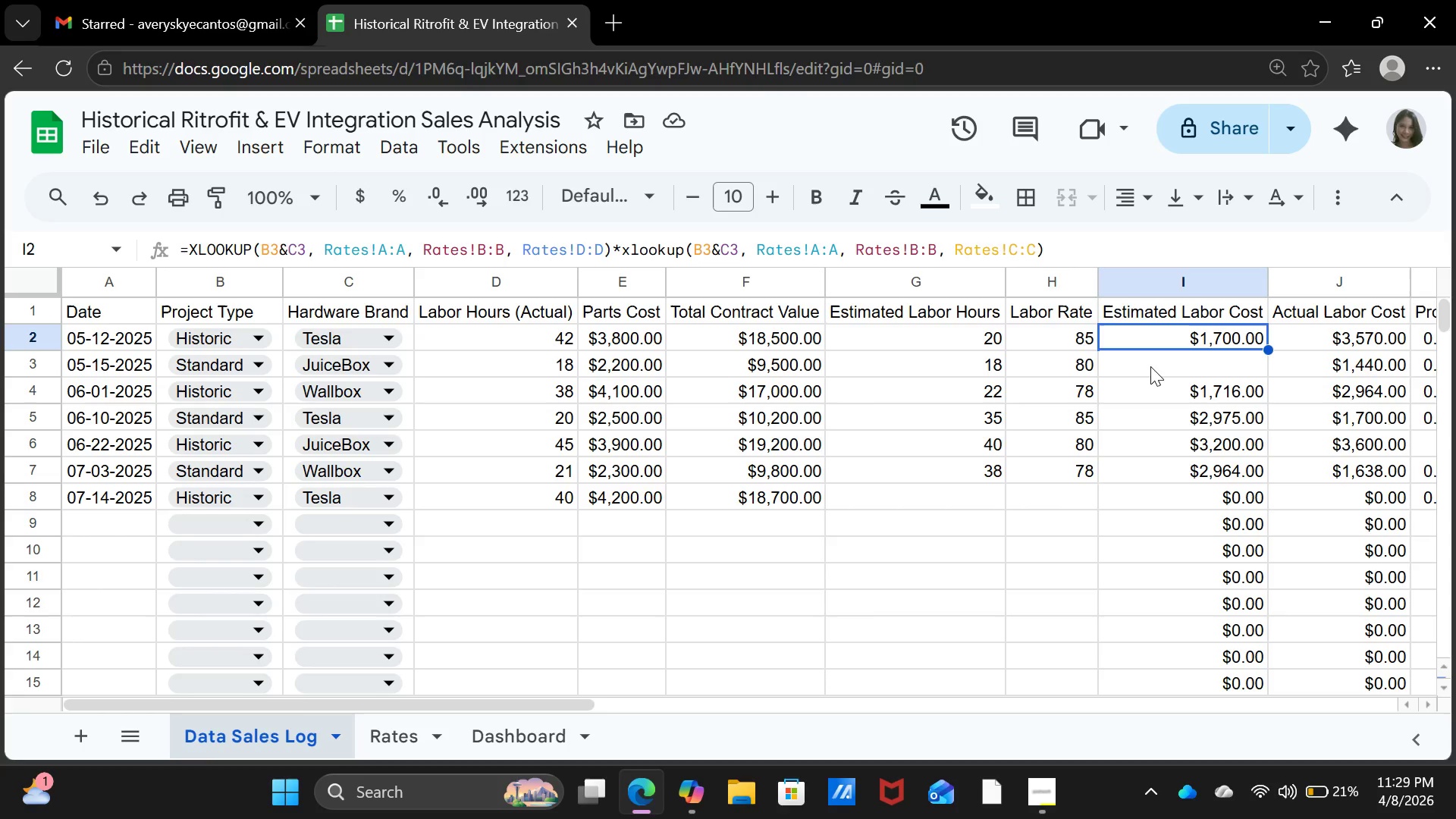 
key(Control+C)
 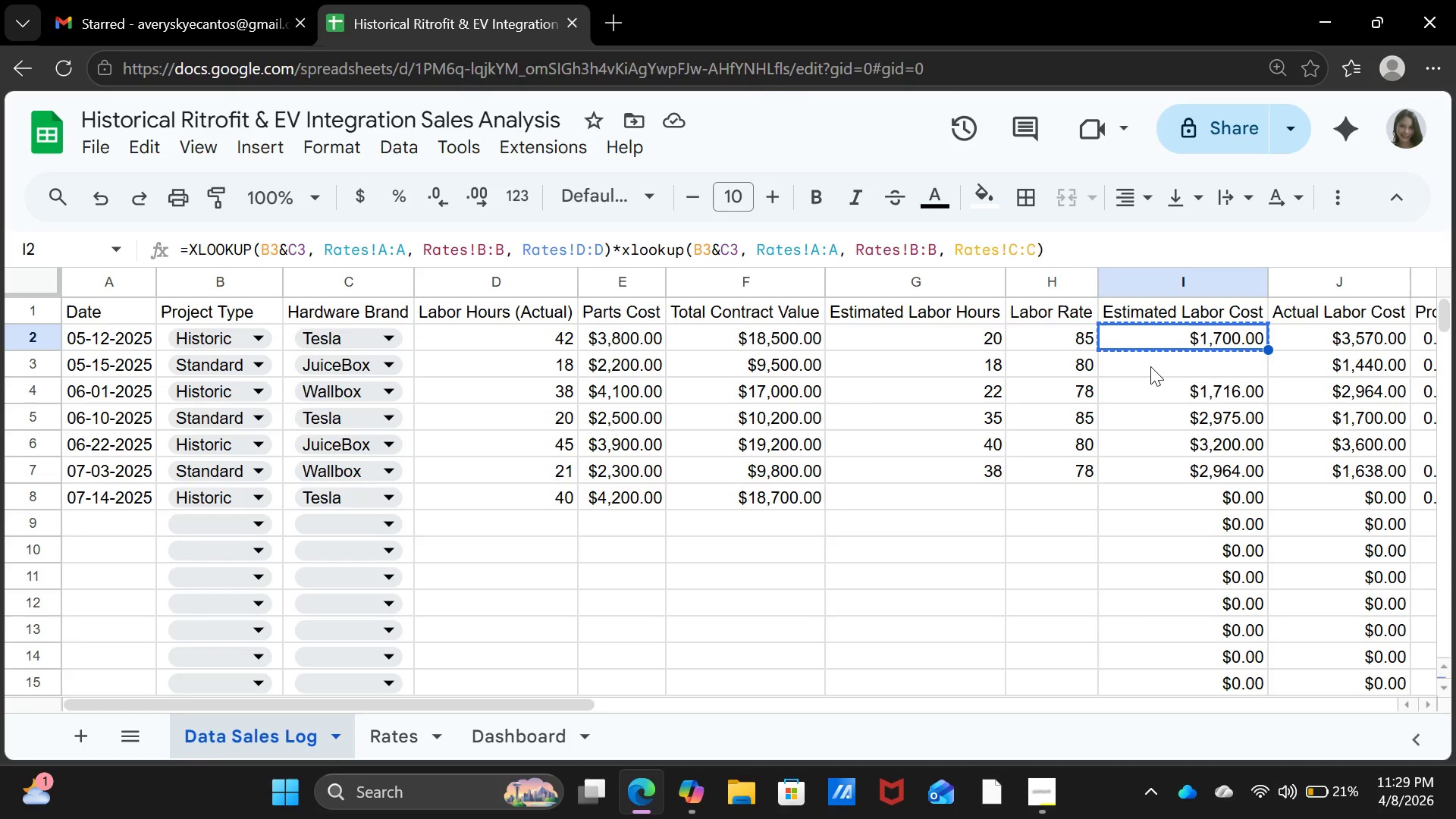 
key(ArrowUp)
 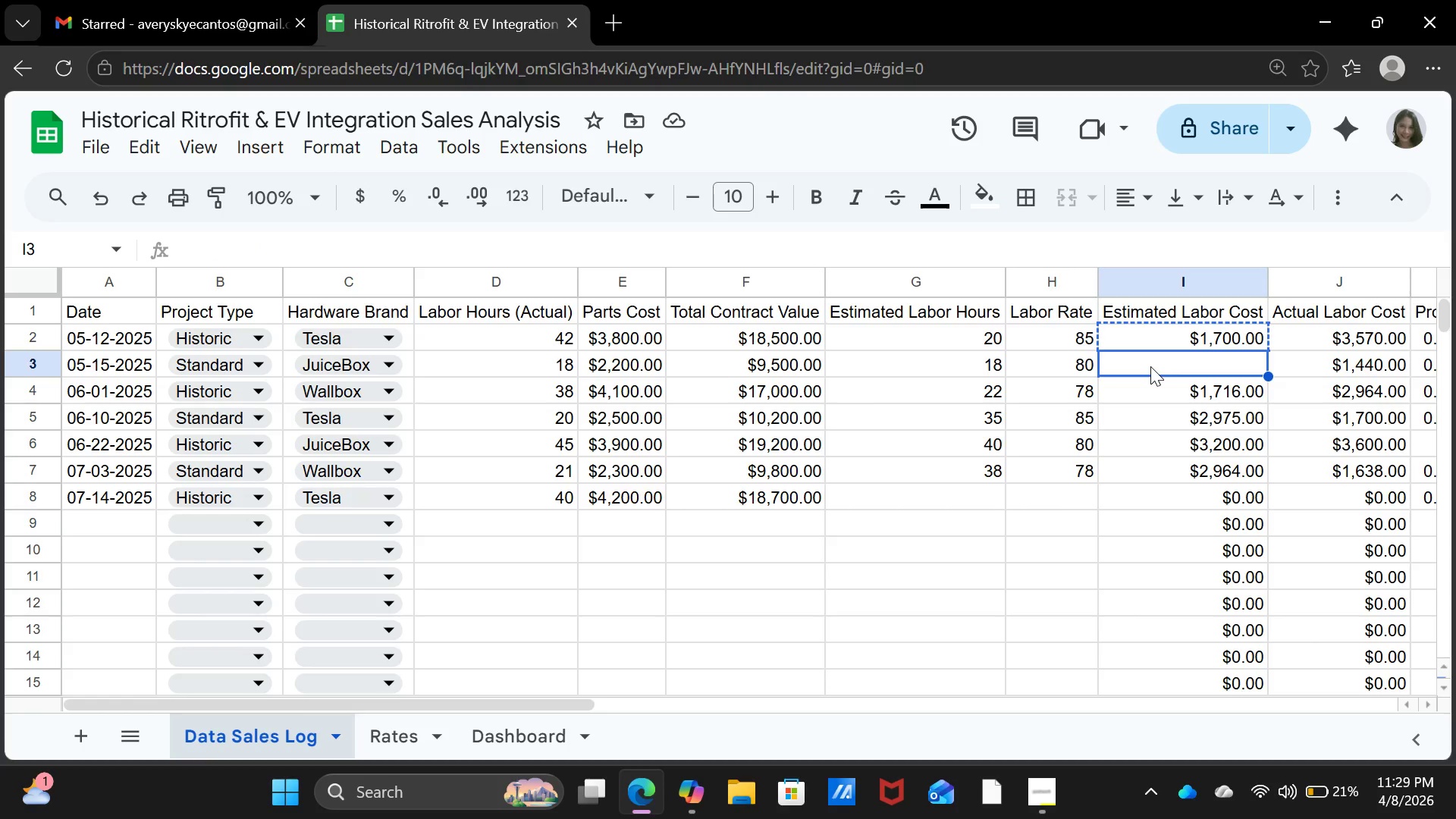 
key(ArrowDown)
 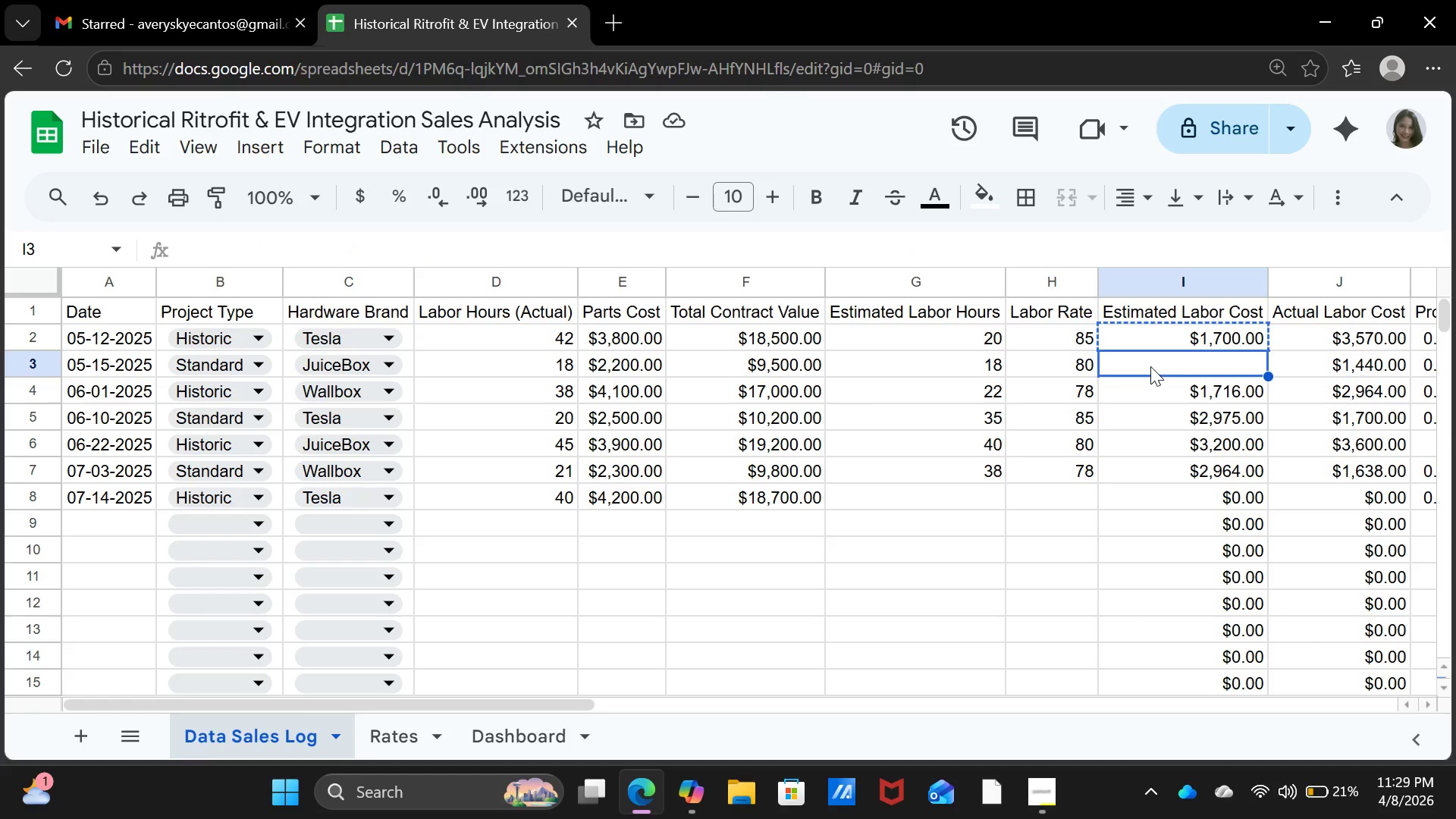 
key(ArrowDown)
 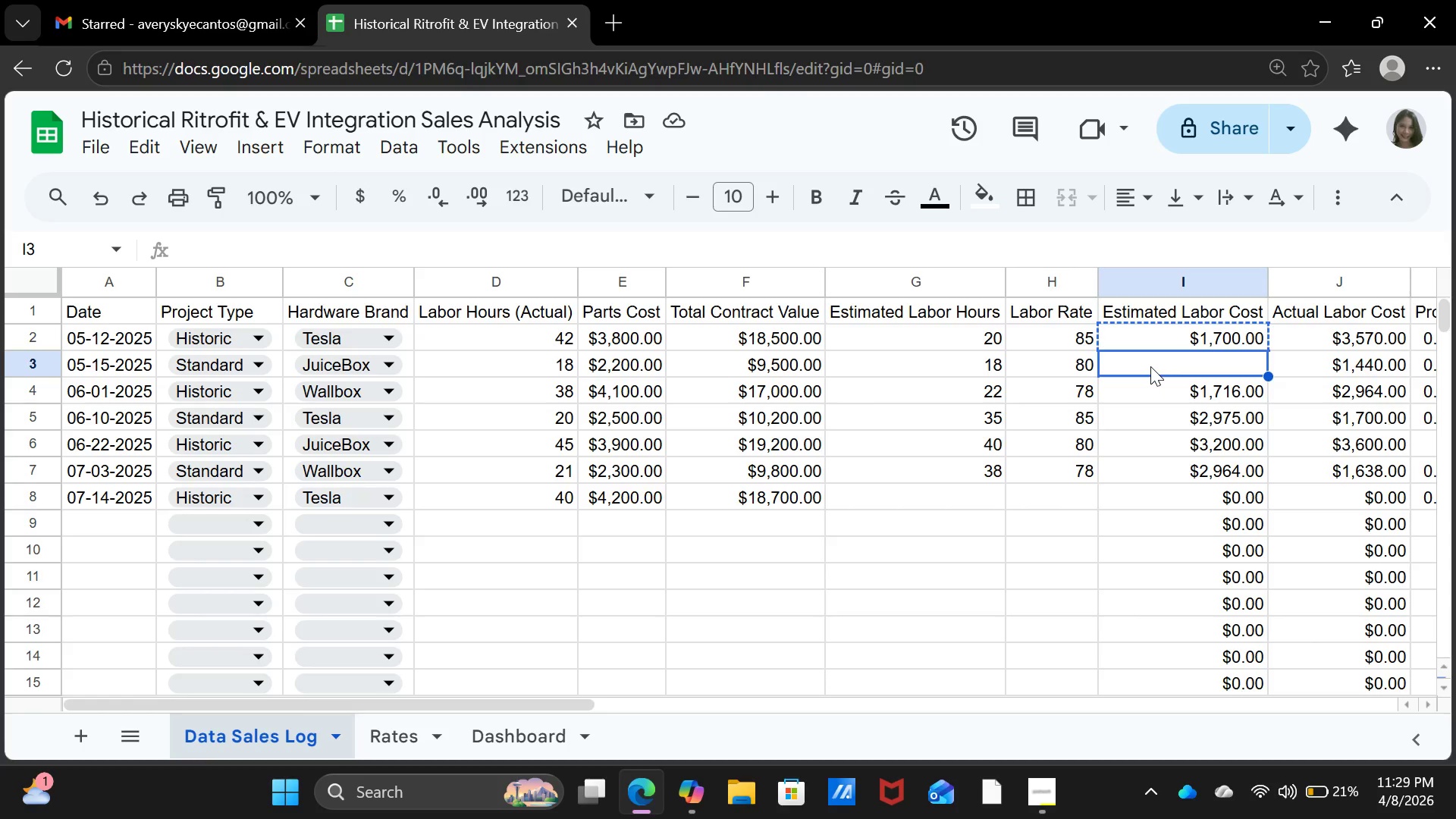 
key(Control+ControlLeft)
 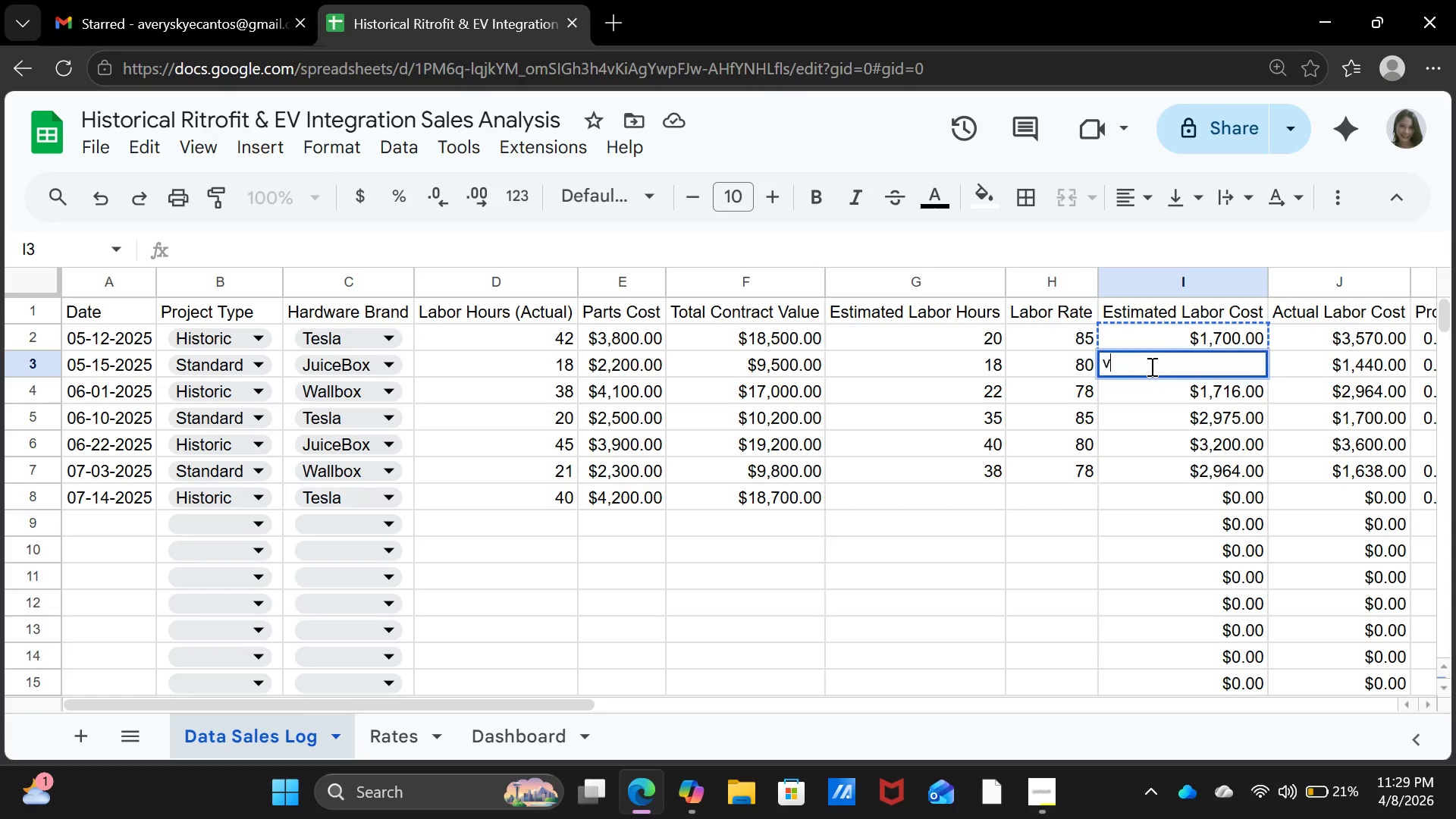 
key(V)
 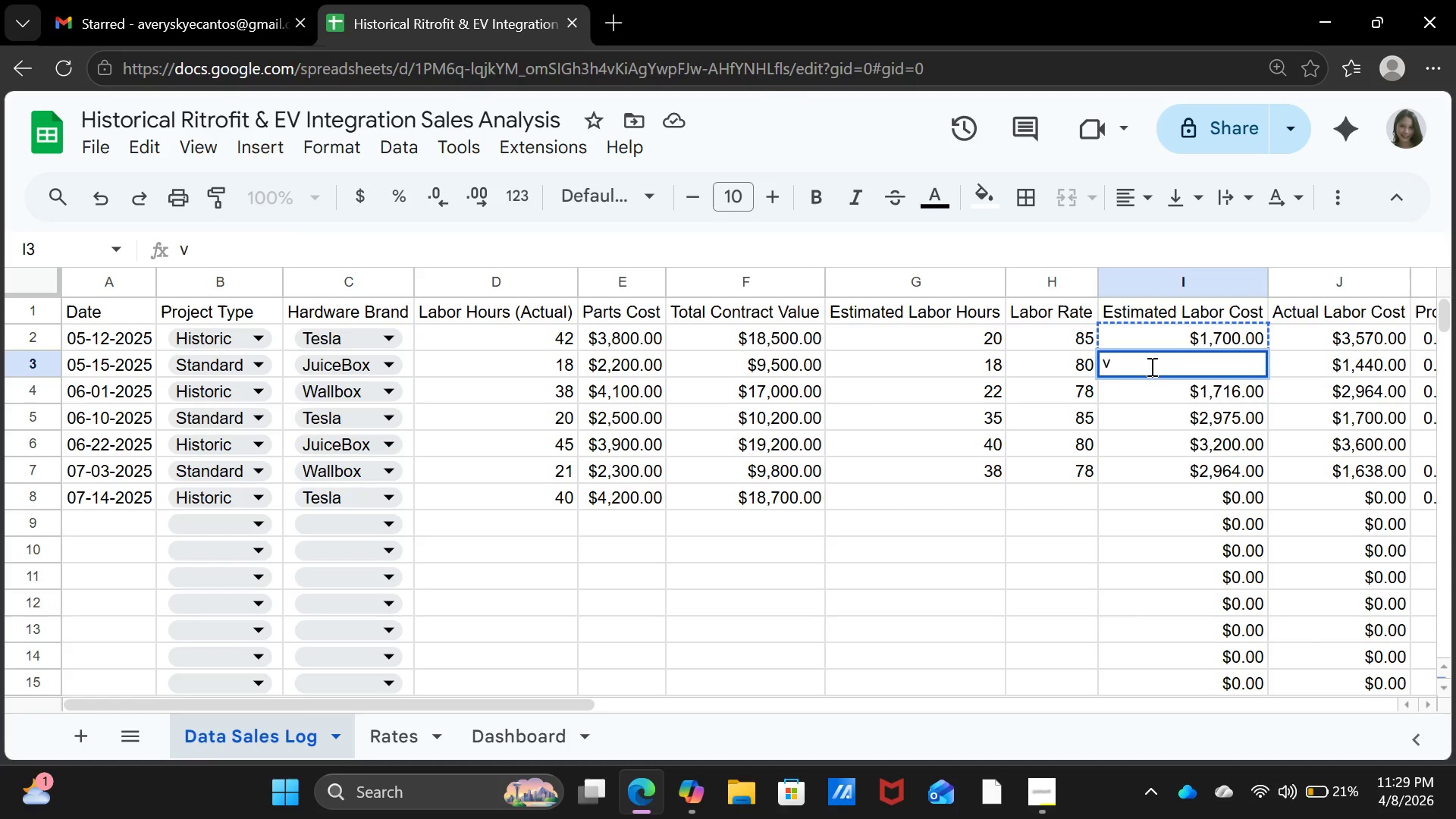 
key(Backspace)
 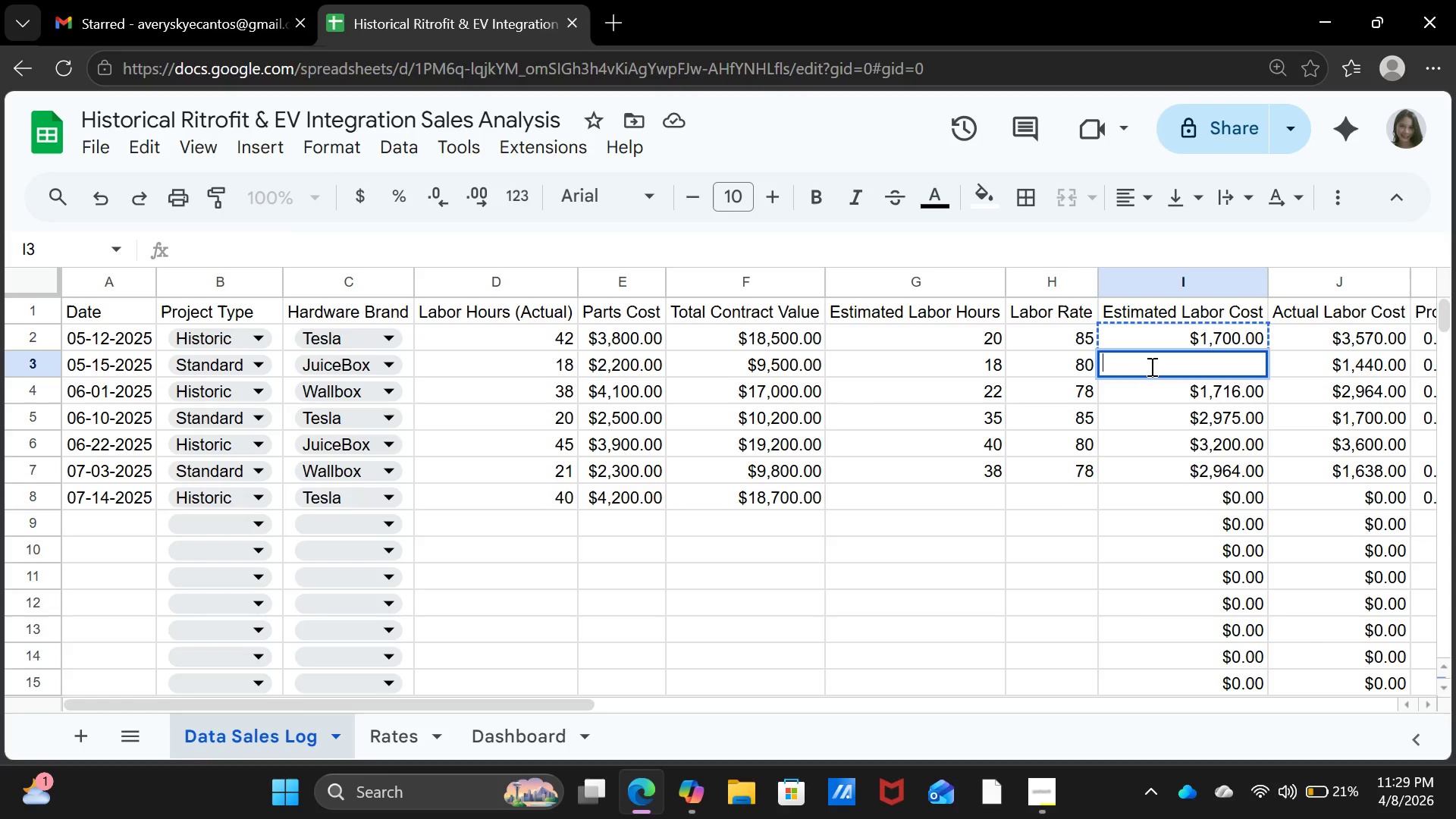 
key(Control+V)
 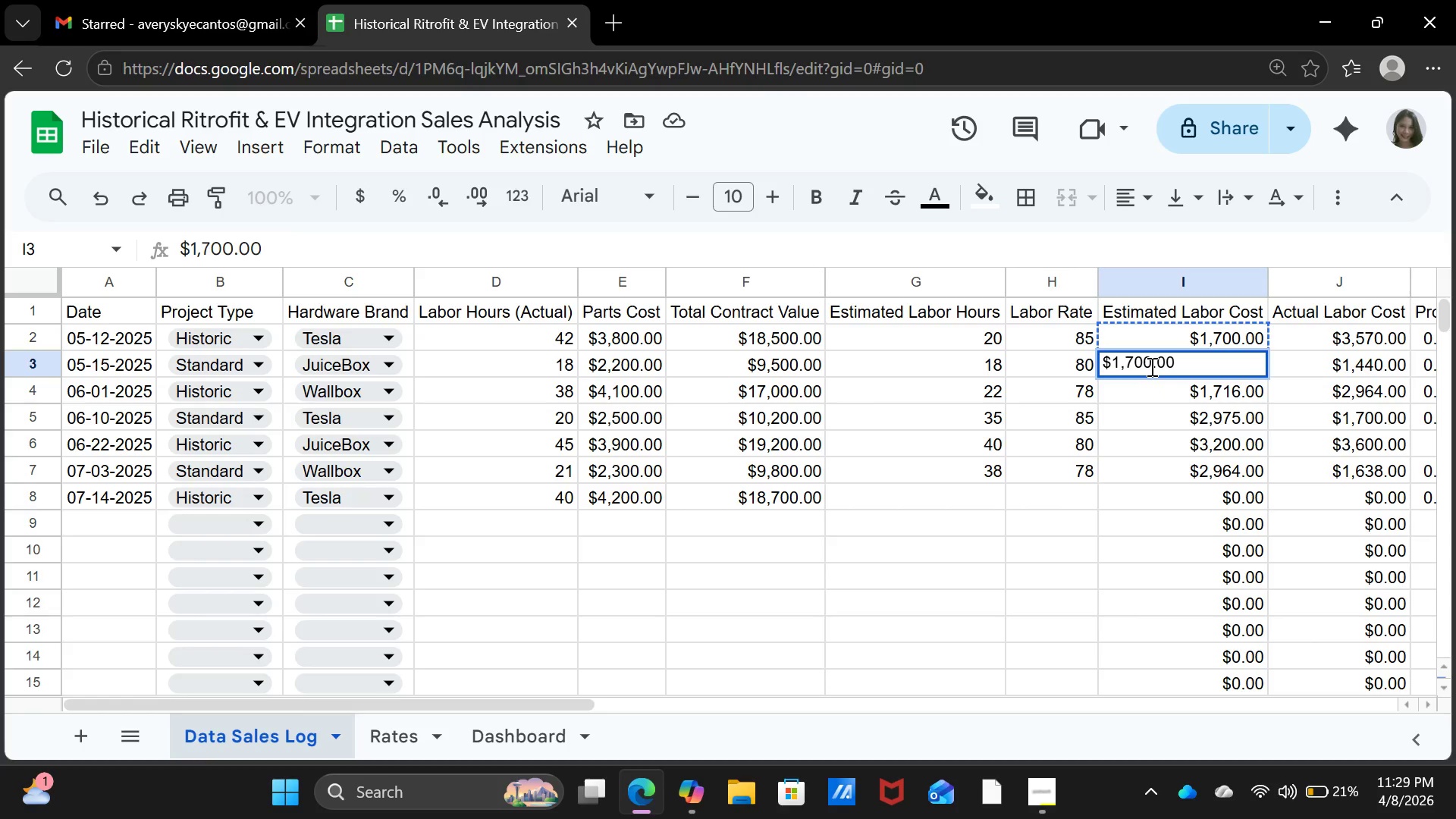 
key(Enter)
 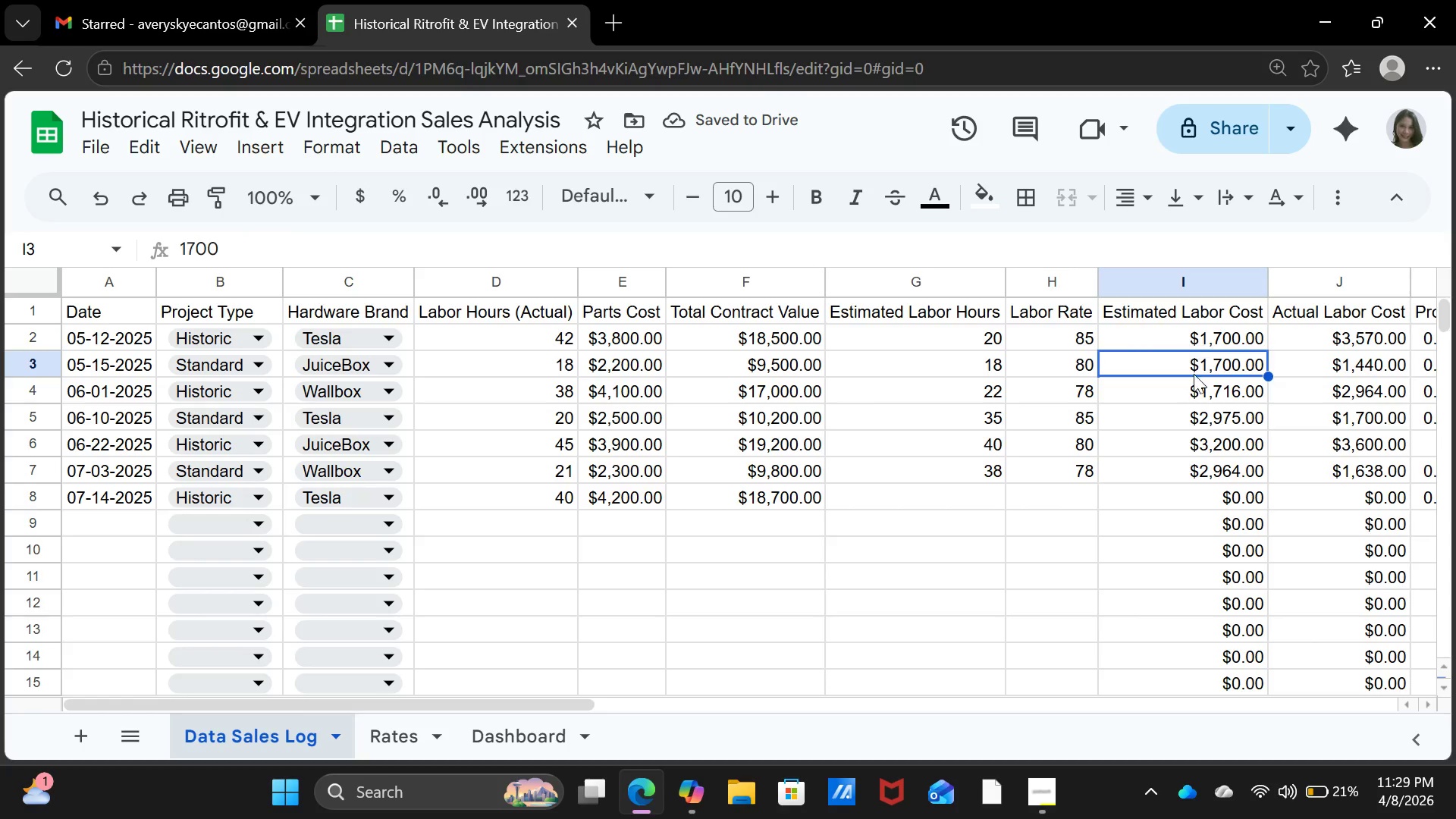 
key(Backspace)
 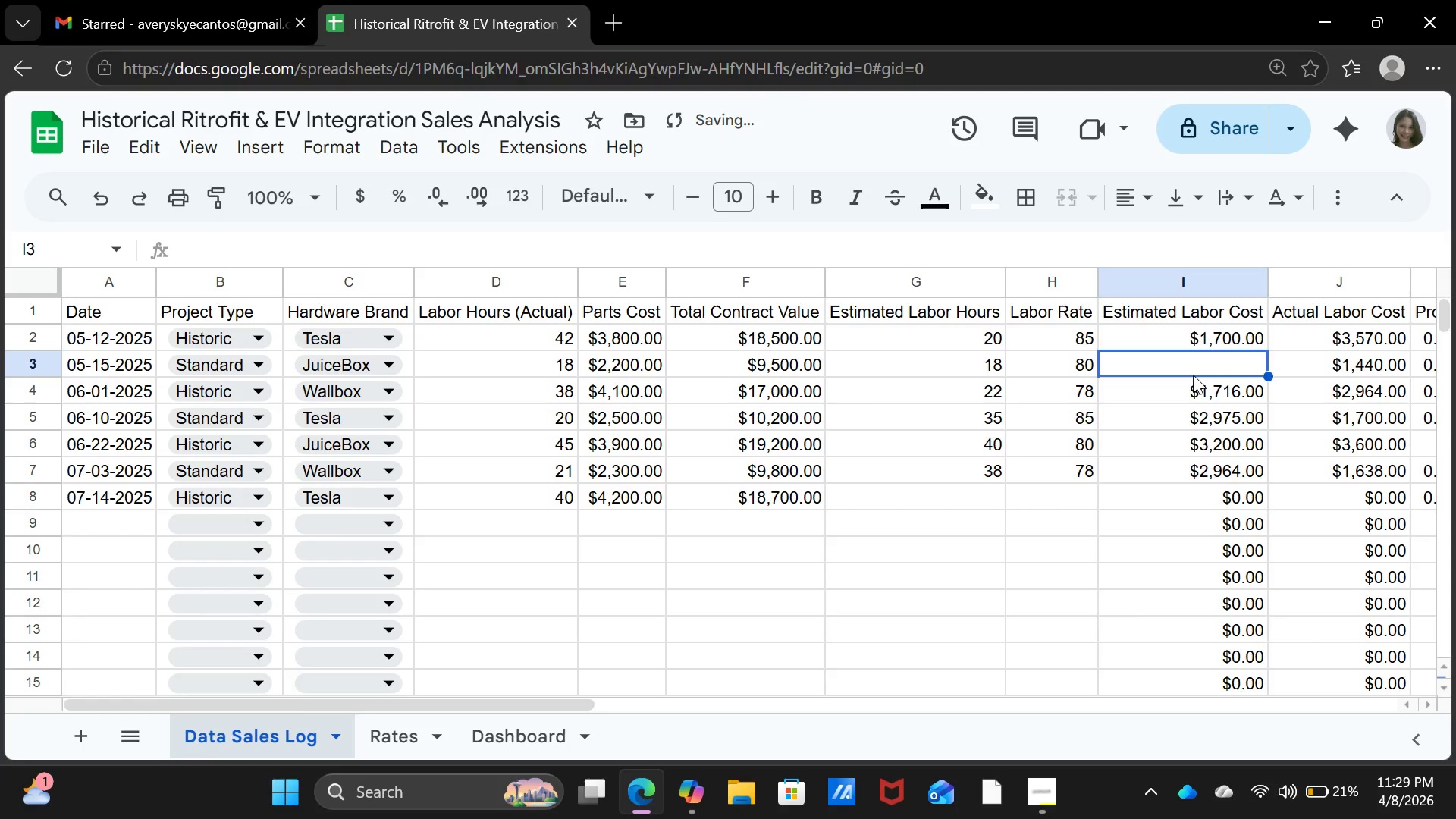 
key(Shift+ShiftRight)
 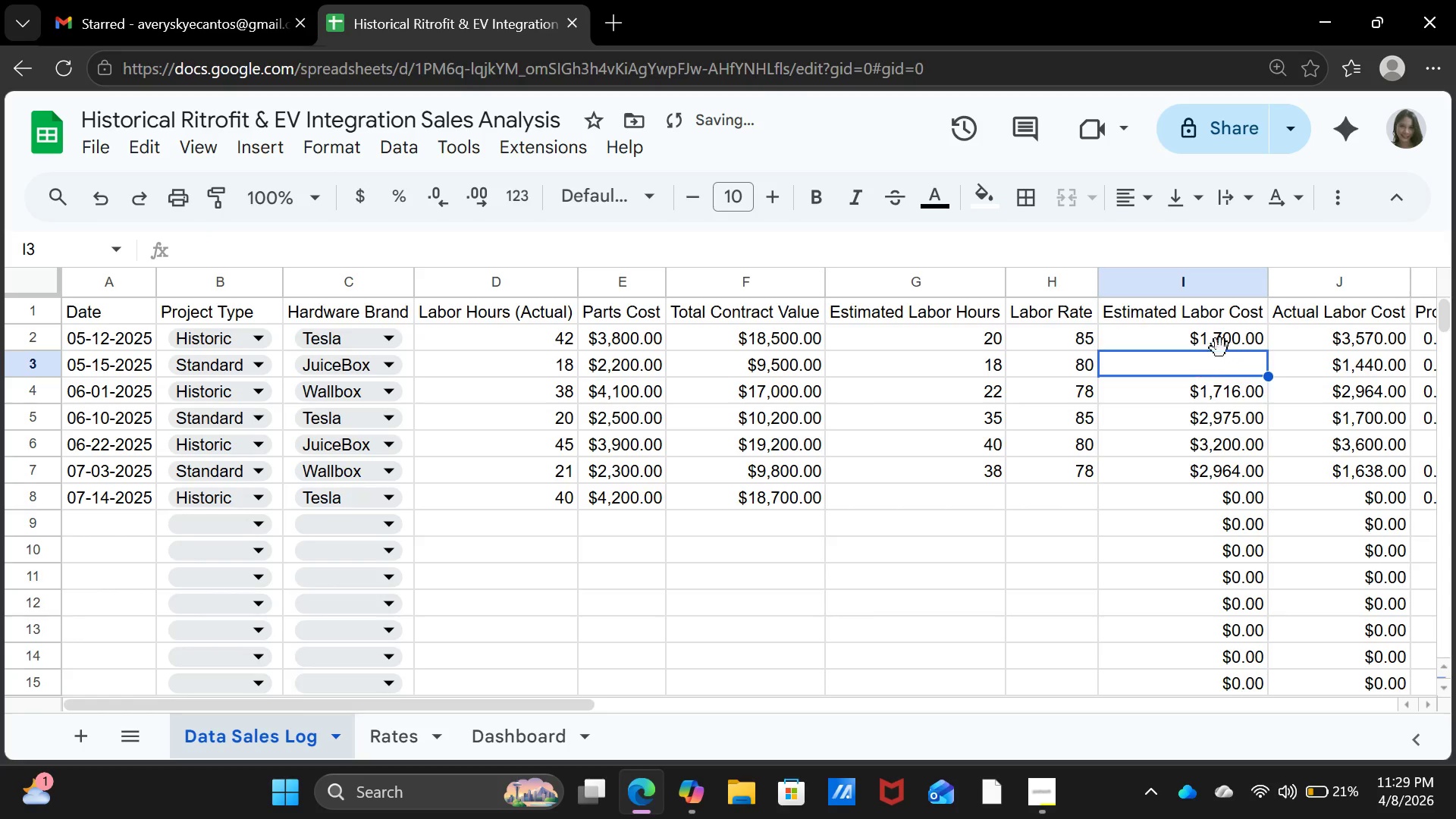 
left_click([1225, 344])
 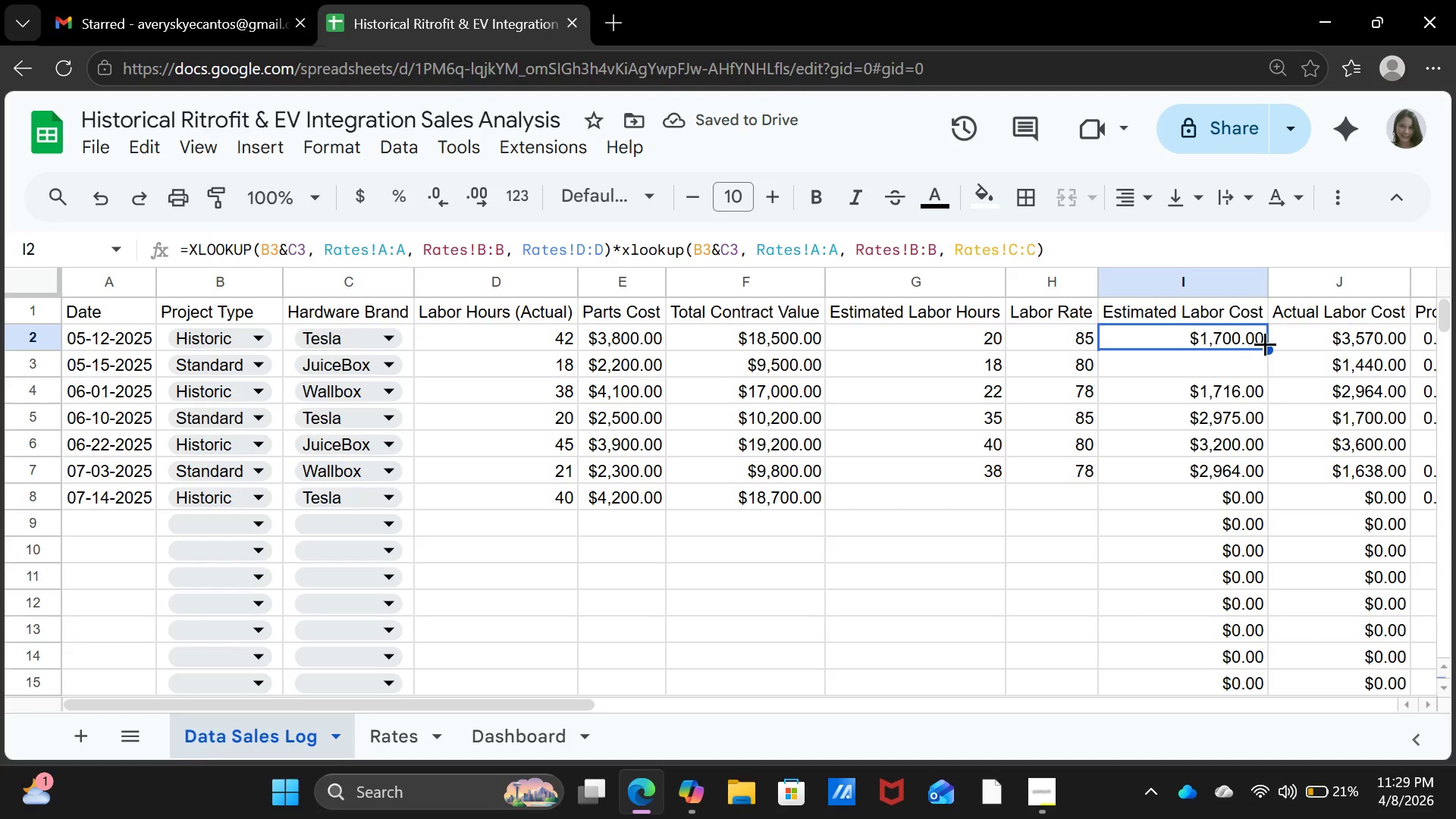 
left_click_drag(start_coordinate=[1269, 348], to_coordinate=[1264, 374])
 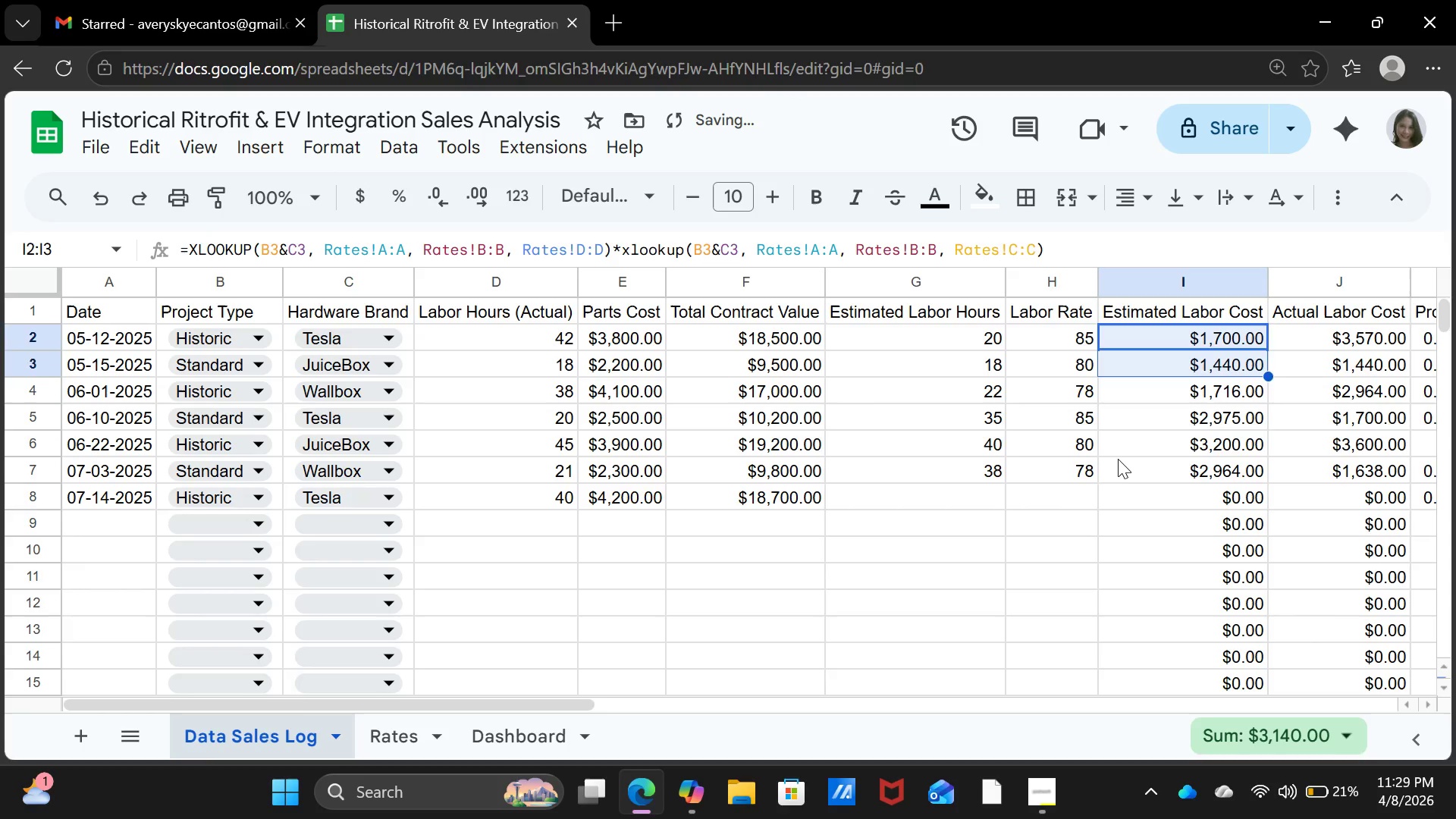 
left_click([1117, 459])
 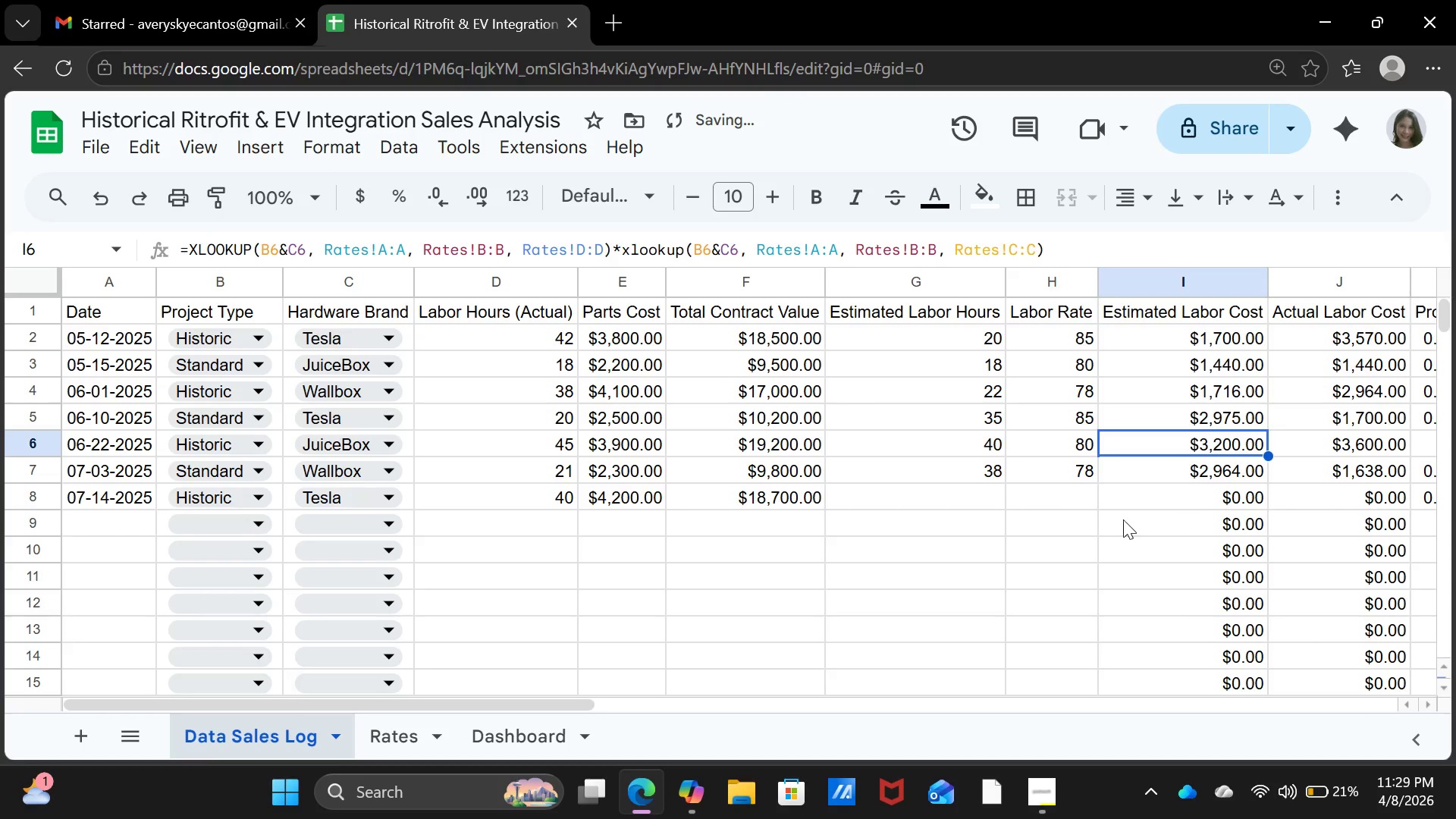 
scroll: coordinate [1005, 556], scroll_direction: down, amount: 9.0
 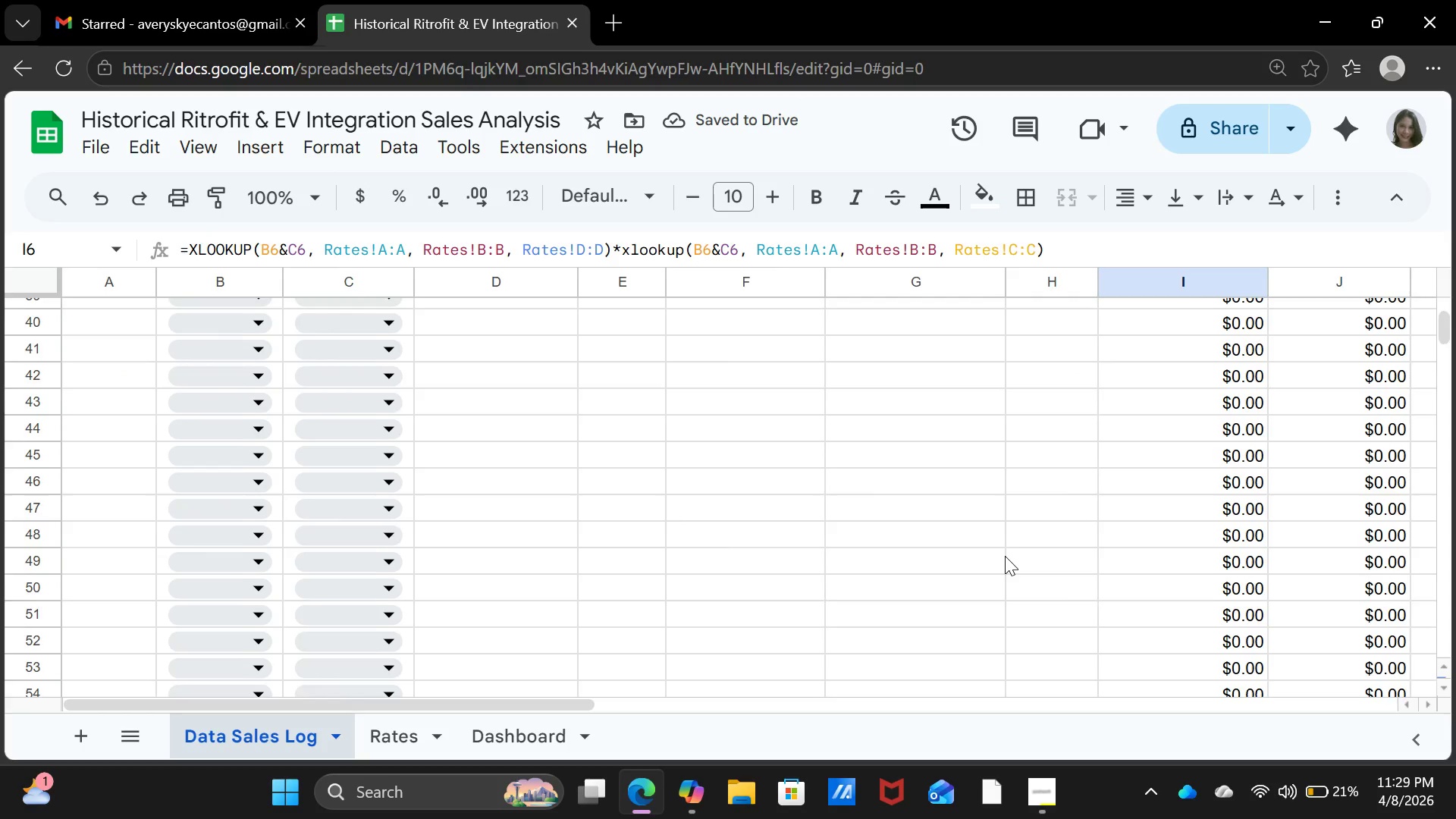 
scroll: coordinate [1005, 556], scroll_direction: up, amount: 10.0
 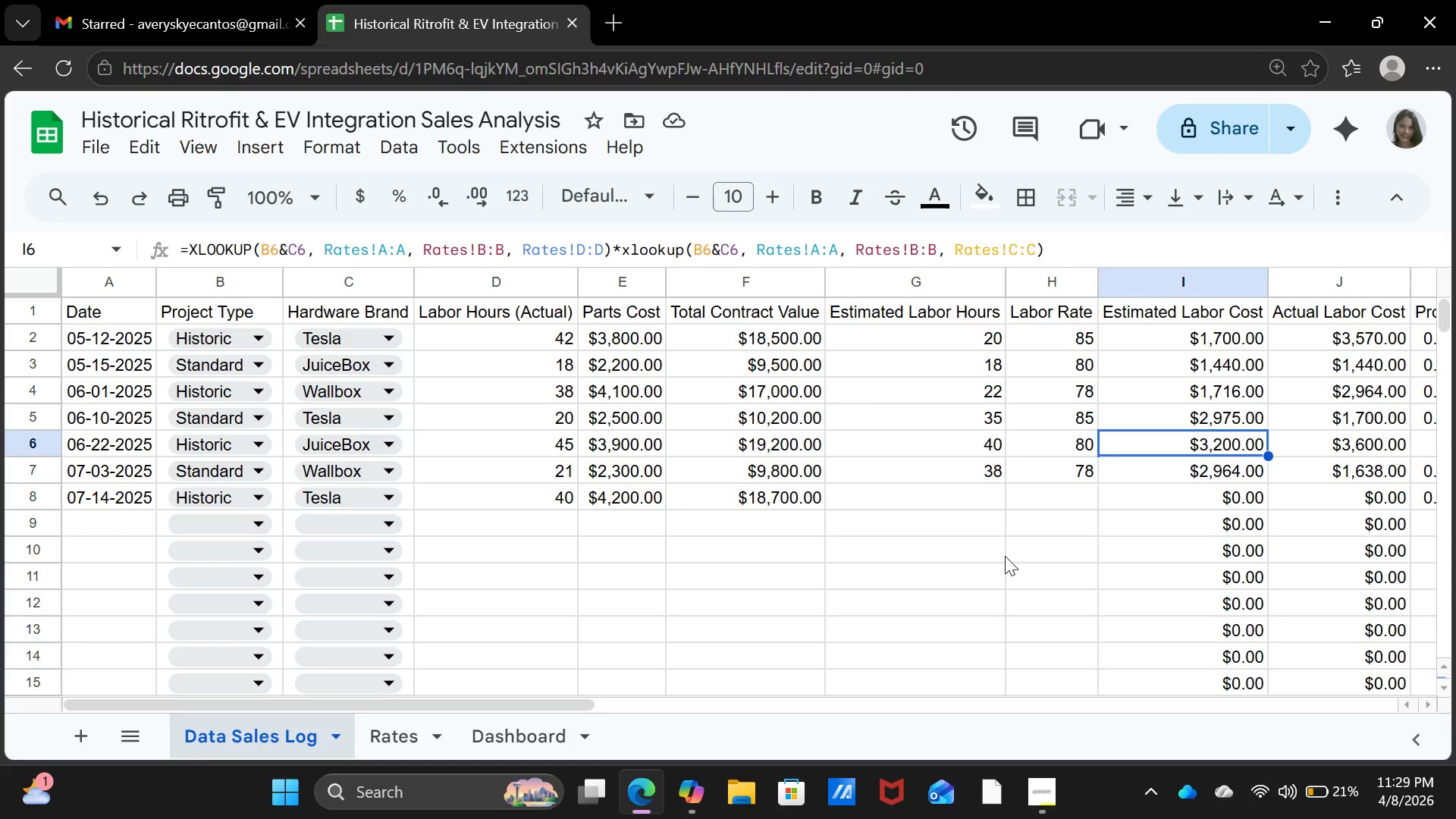 
wait(6.74)
 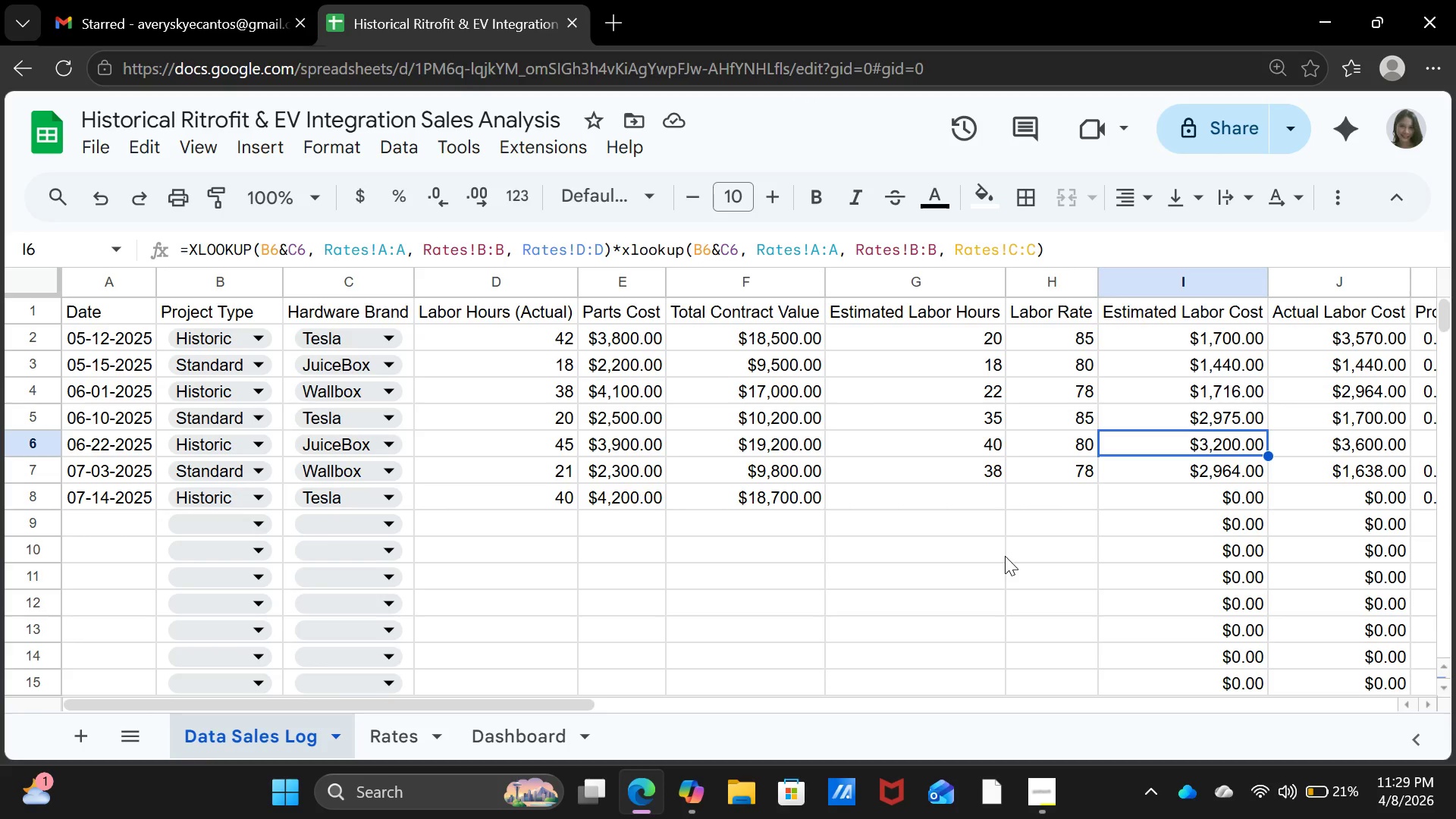 
left_click([789, 507])
 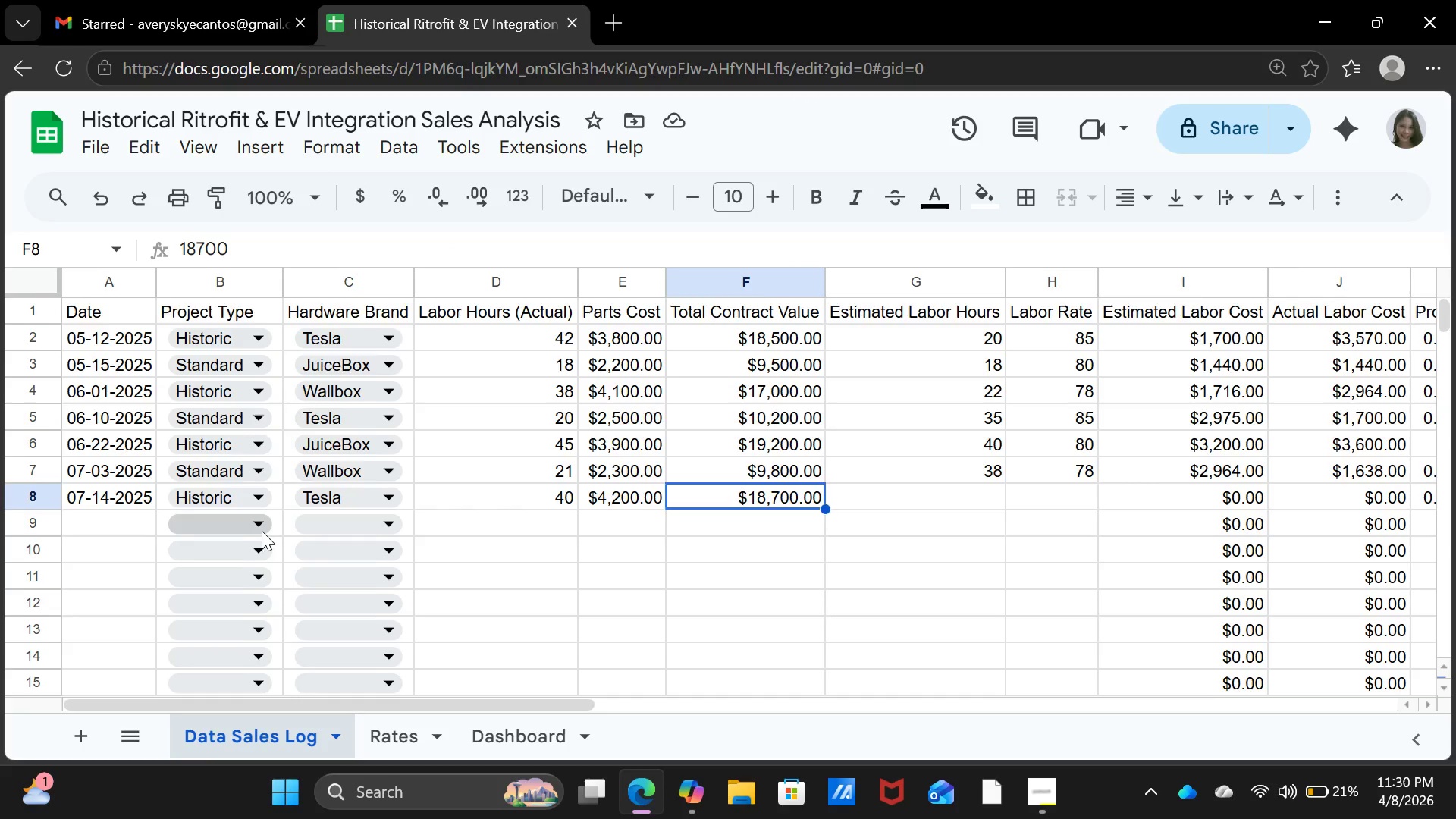 
scroll: coordinate [262, 531], scroll_direction: down, amount: 1.0
 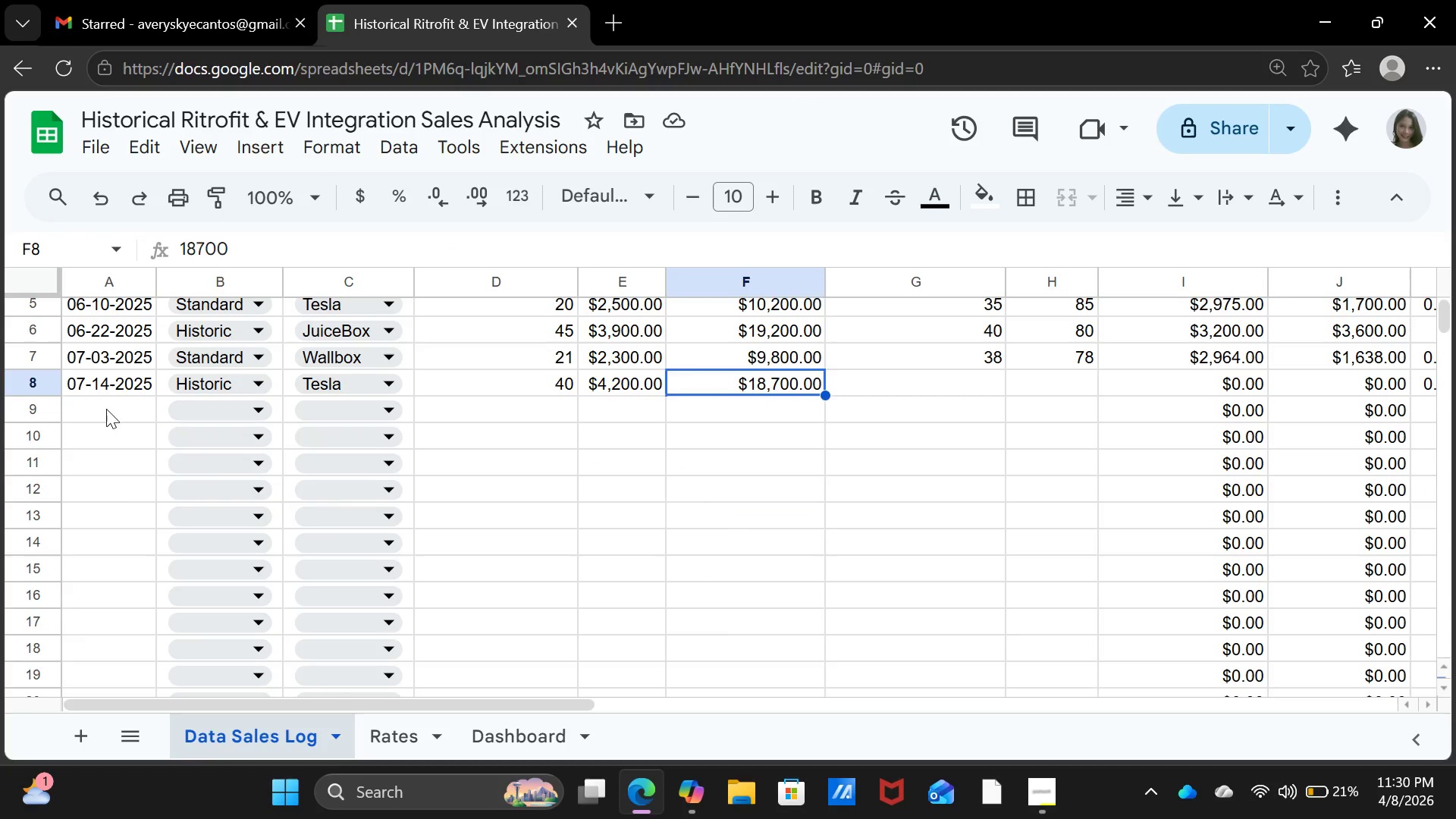 
left_click([107, 407])
 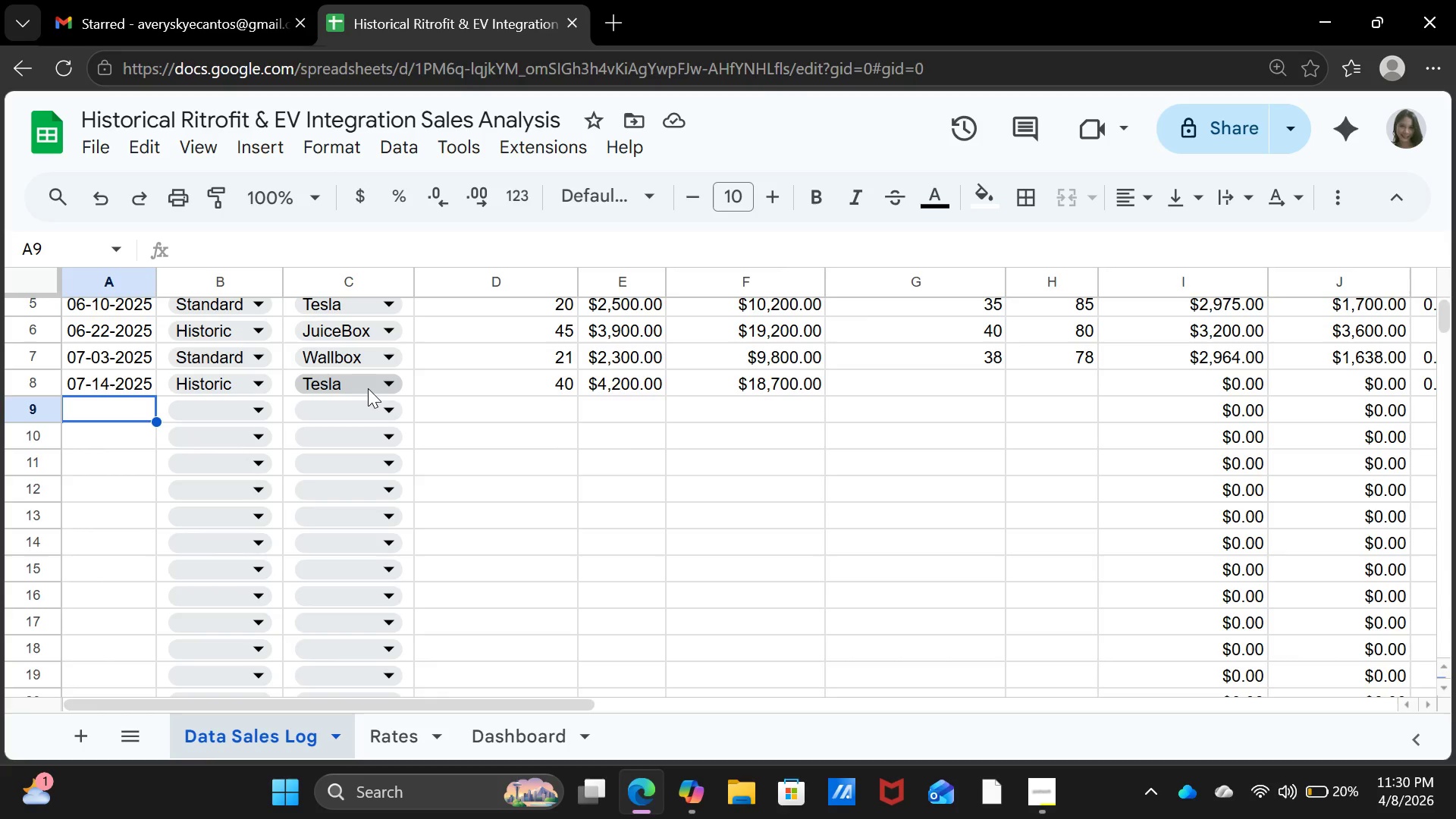 
wait(15.98)
 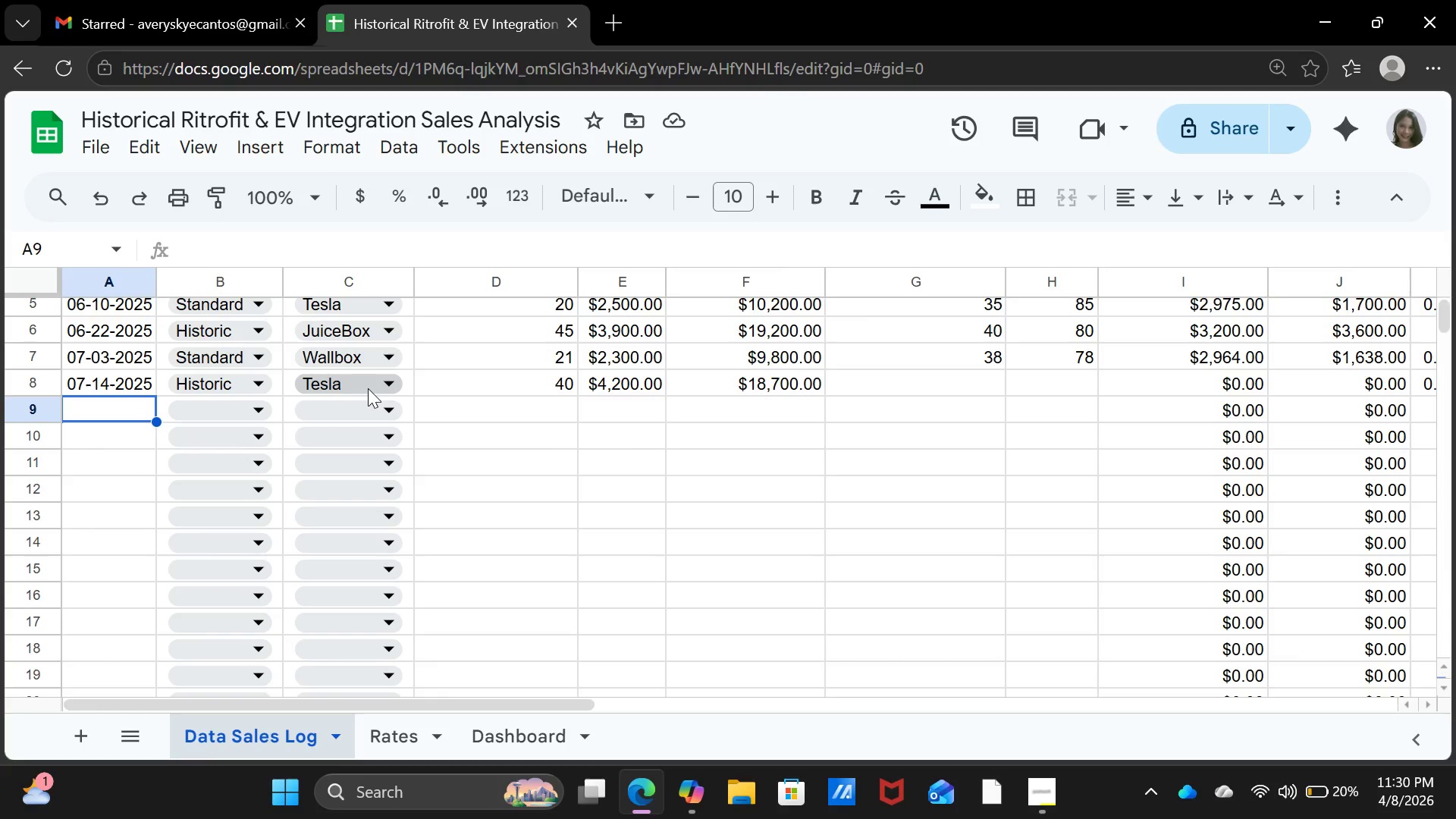 
double_click([567, 420])
 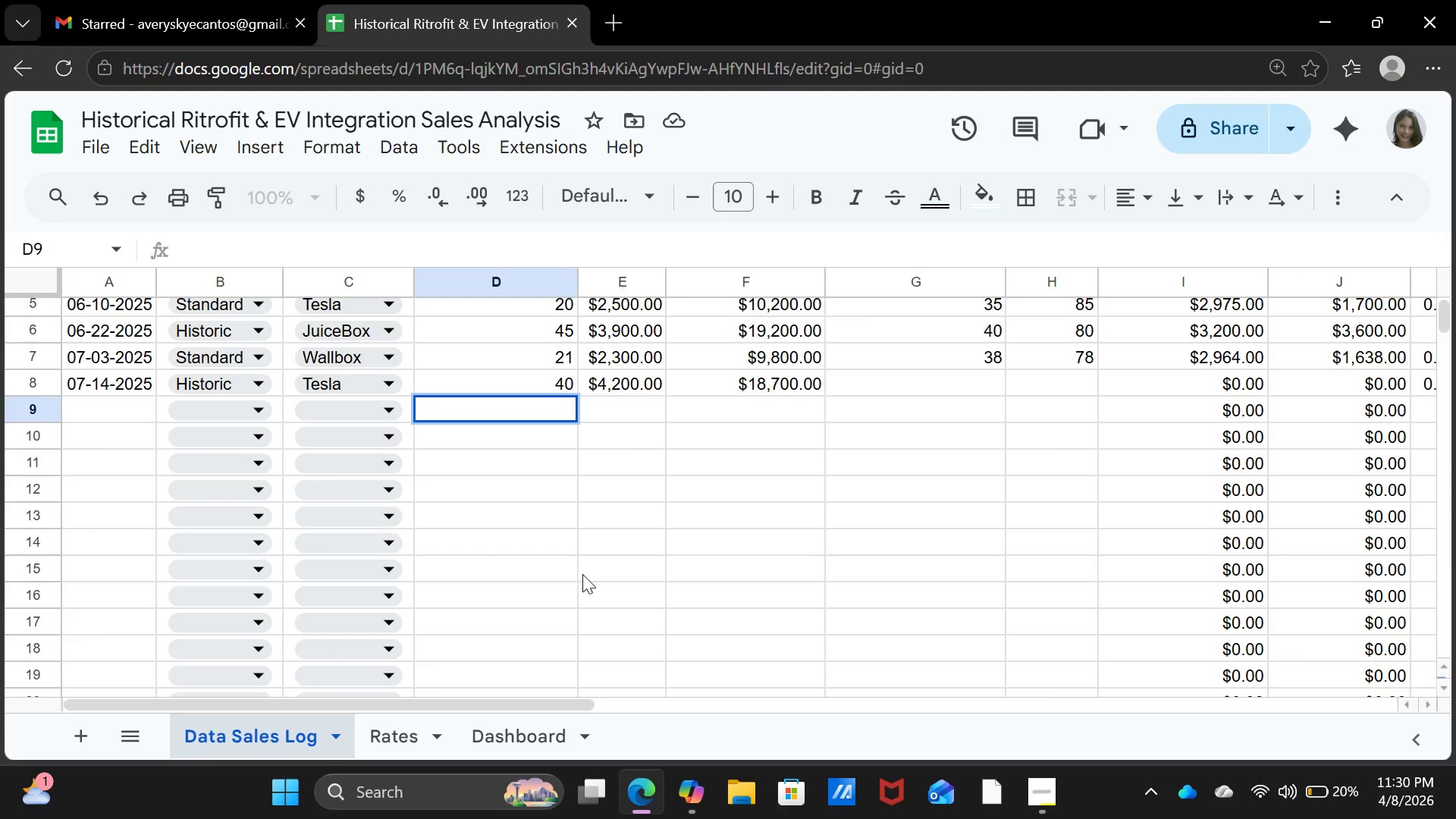 
left_click([582, 574])
 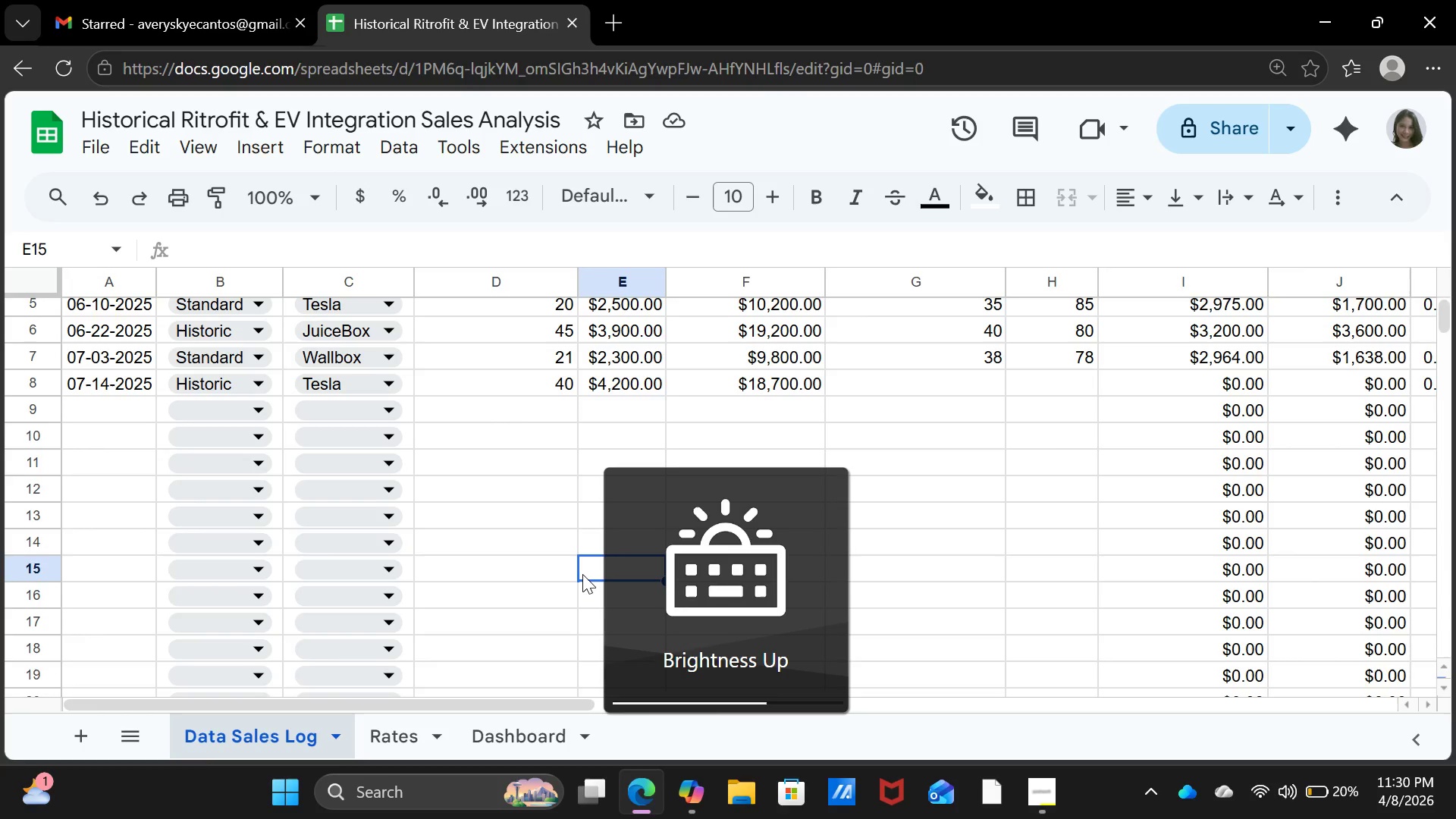 
wait(8.27)
 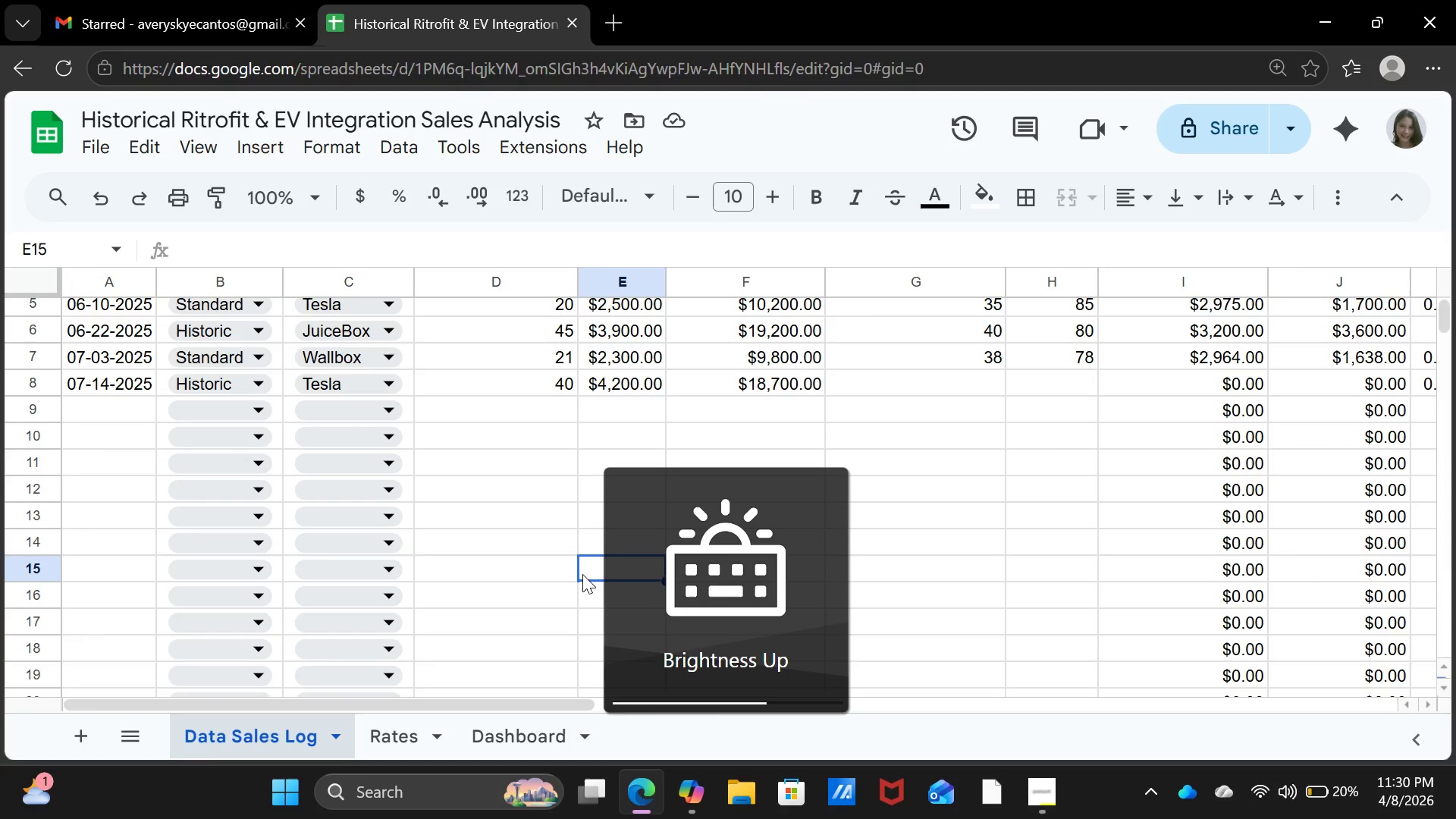 
left_click([111, 414])
 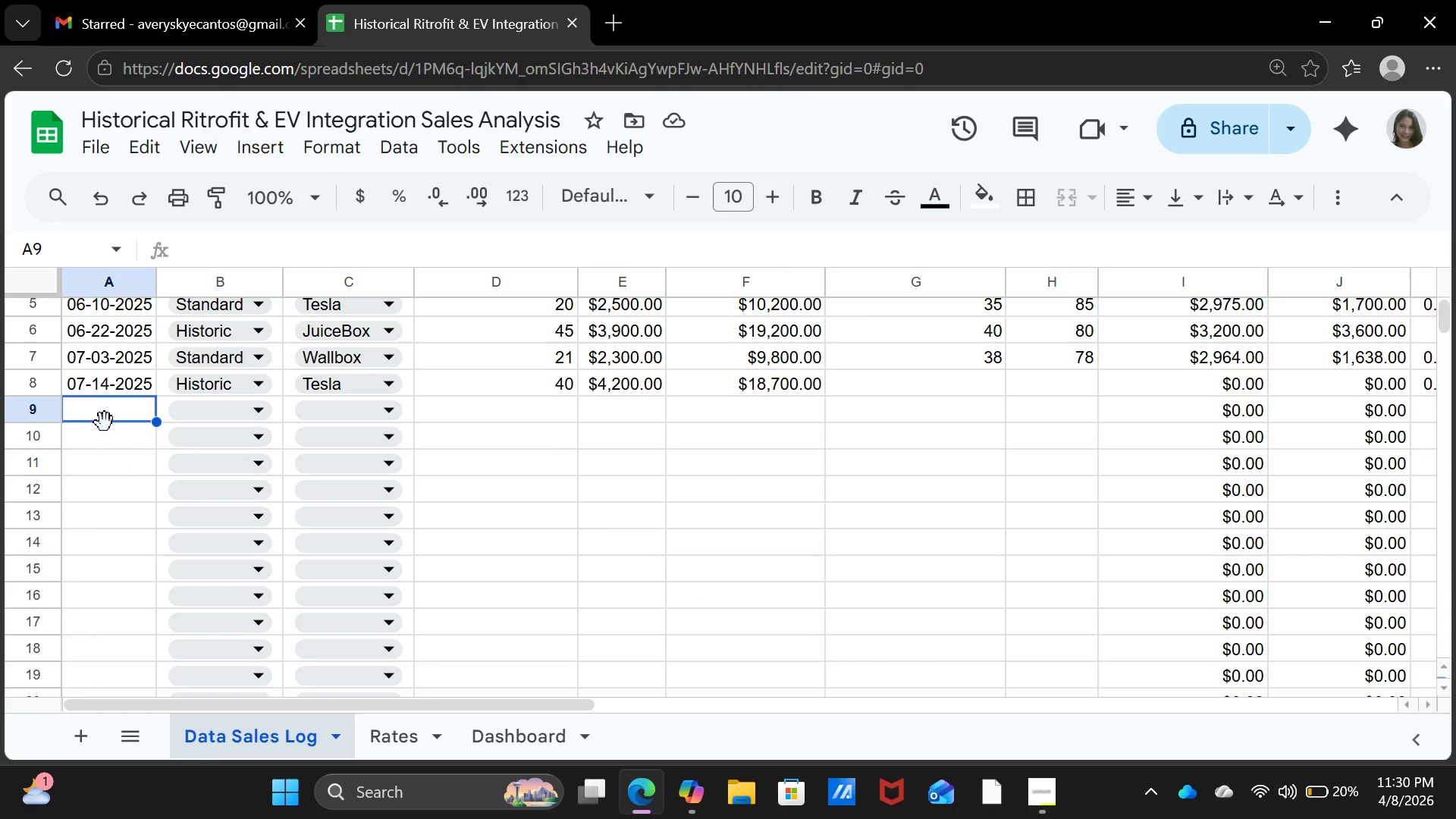 
type(07-28-2025)
 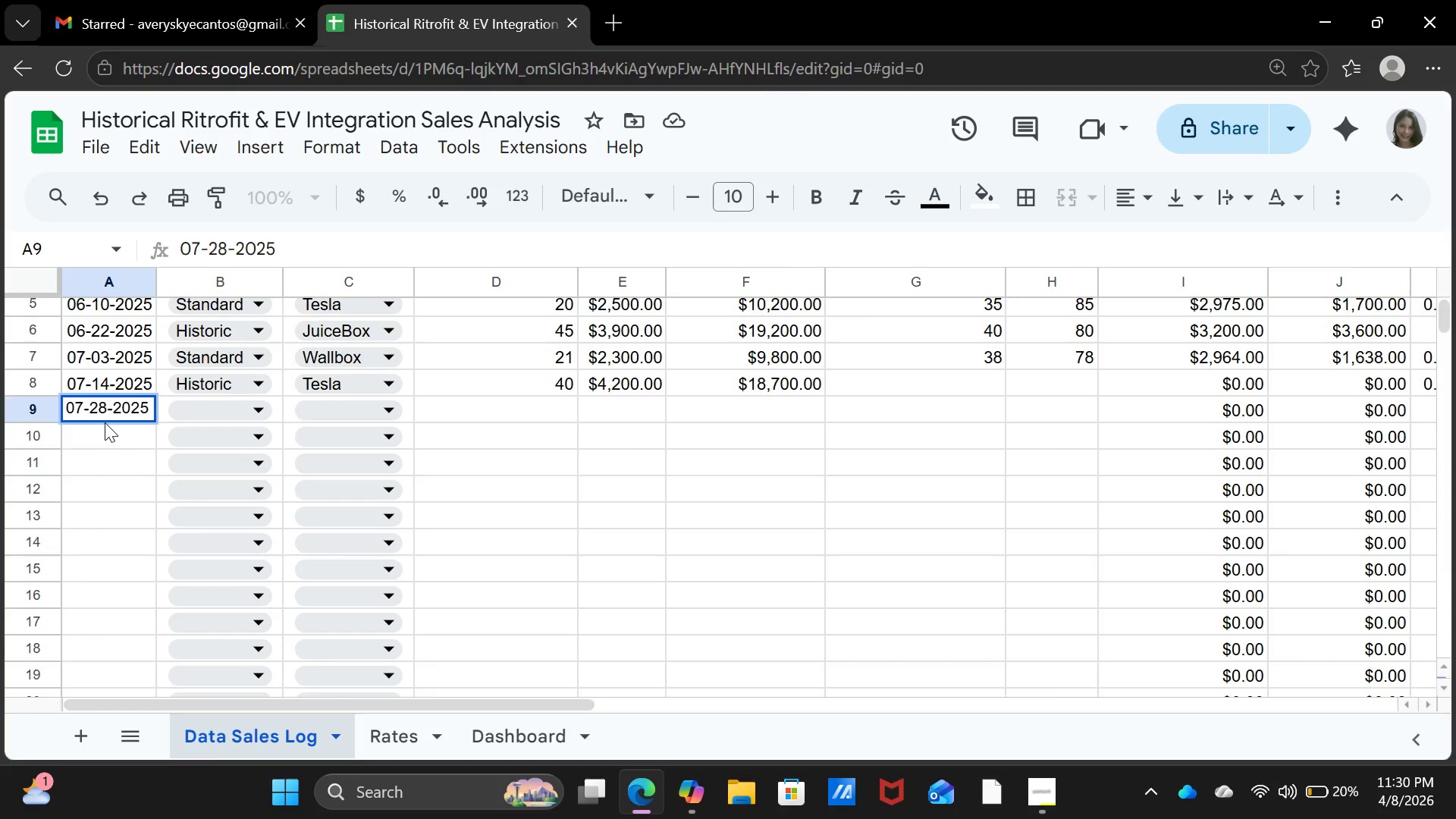 
key(Enter)
 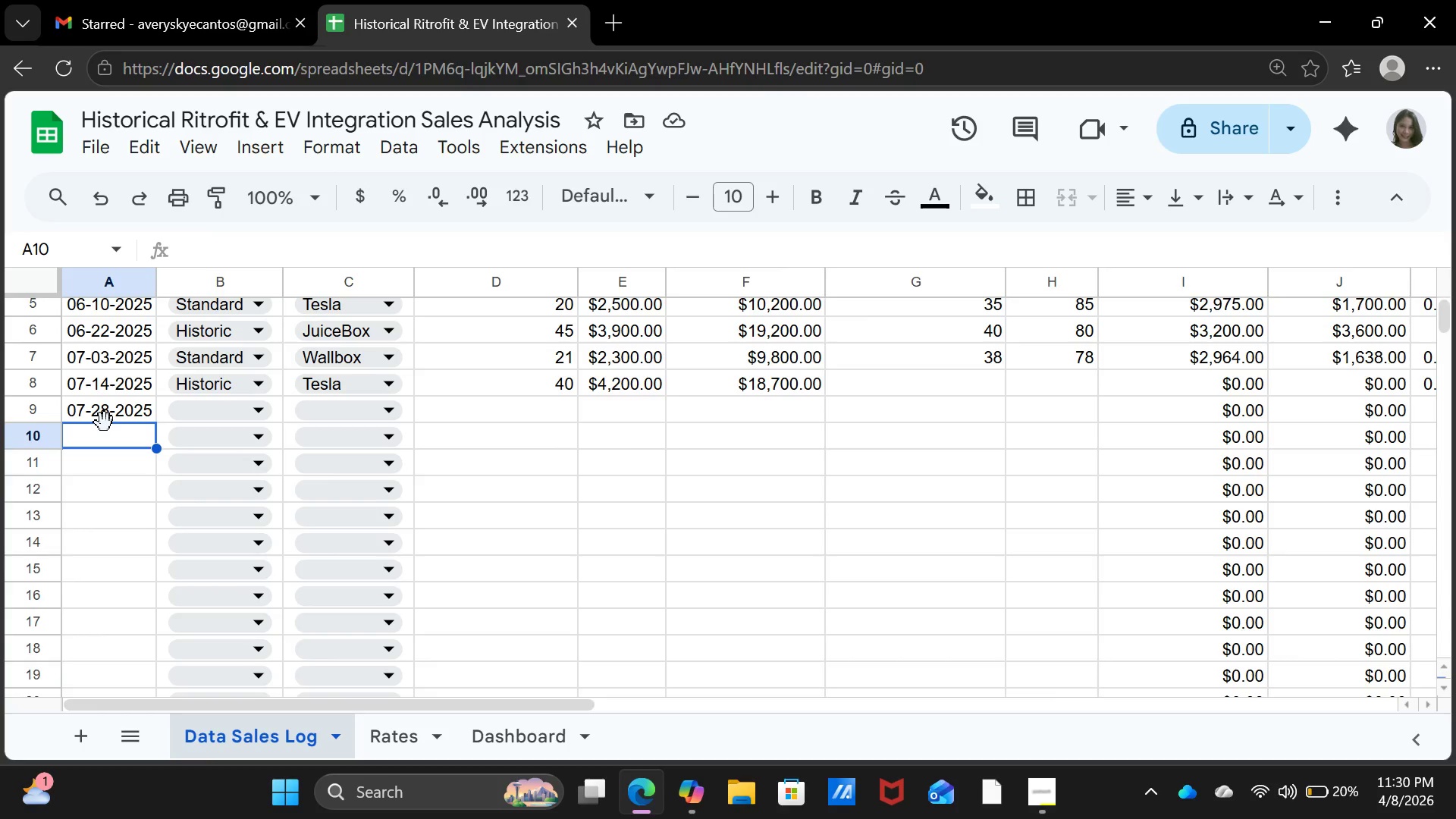 
wait(7.55)
 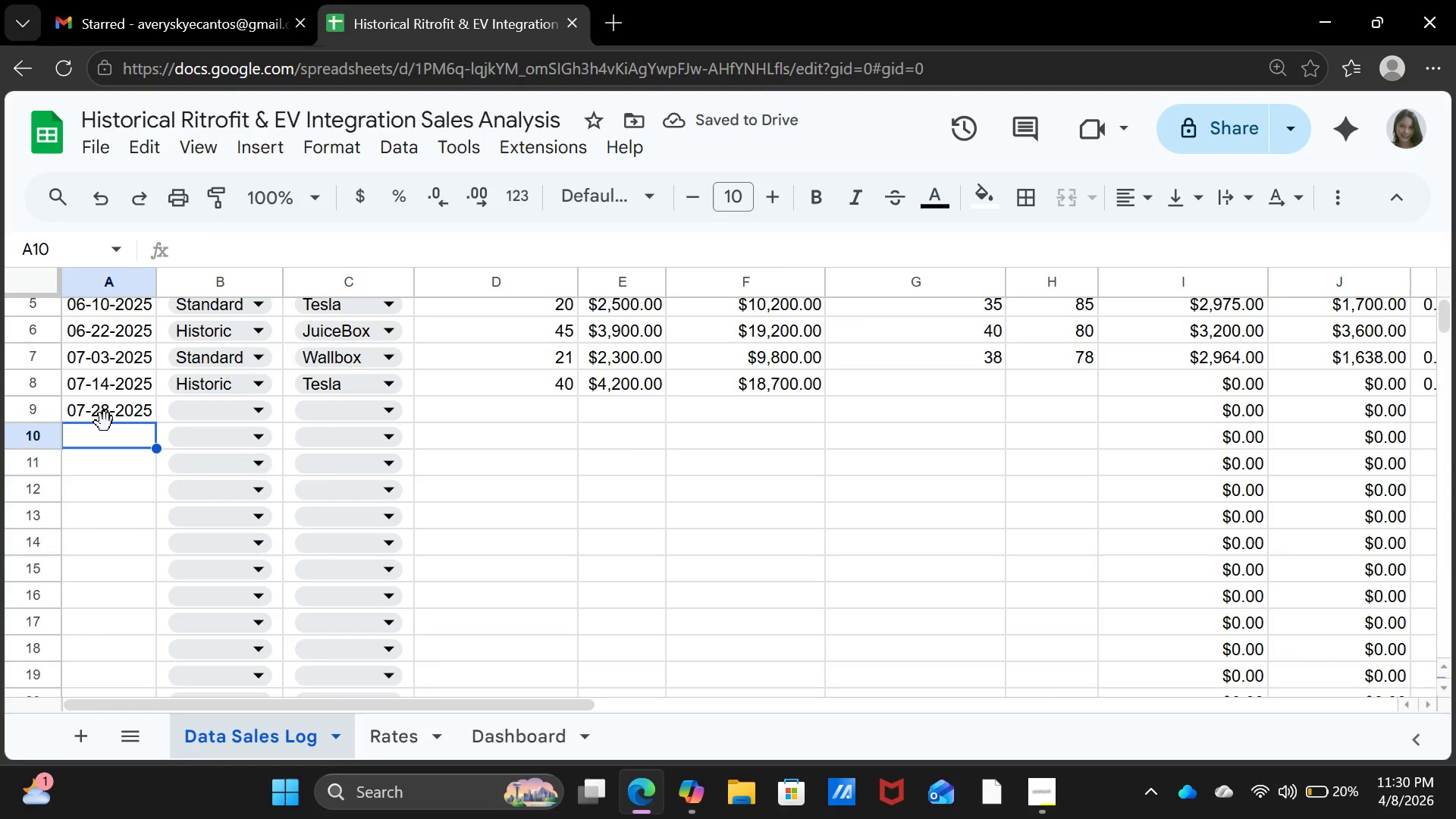 
left_click([184, 402])
 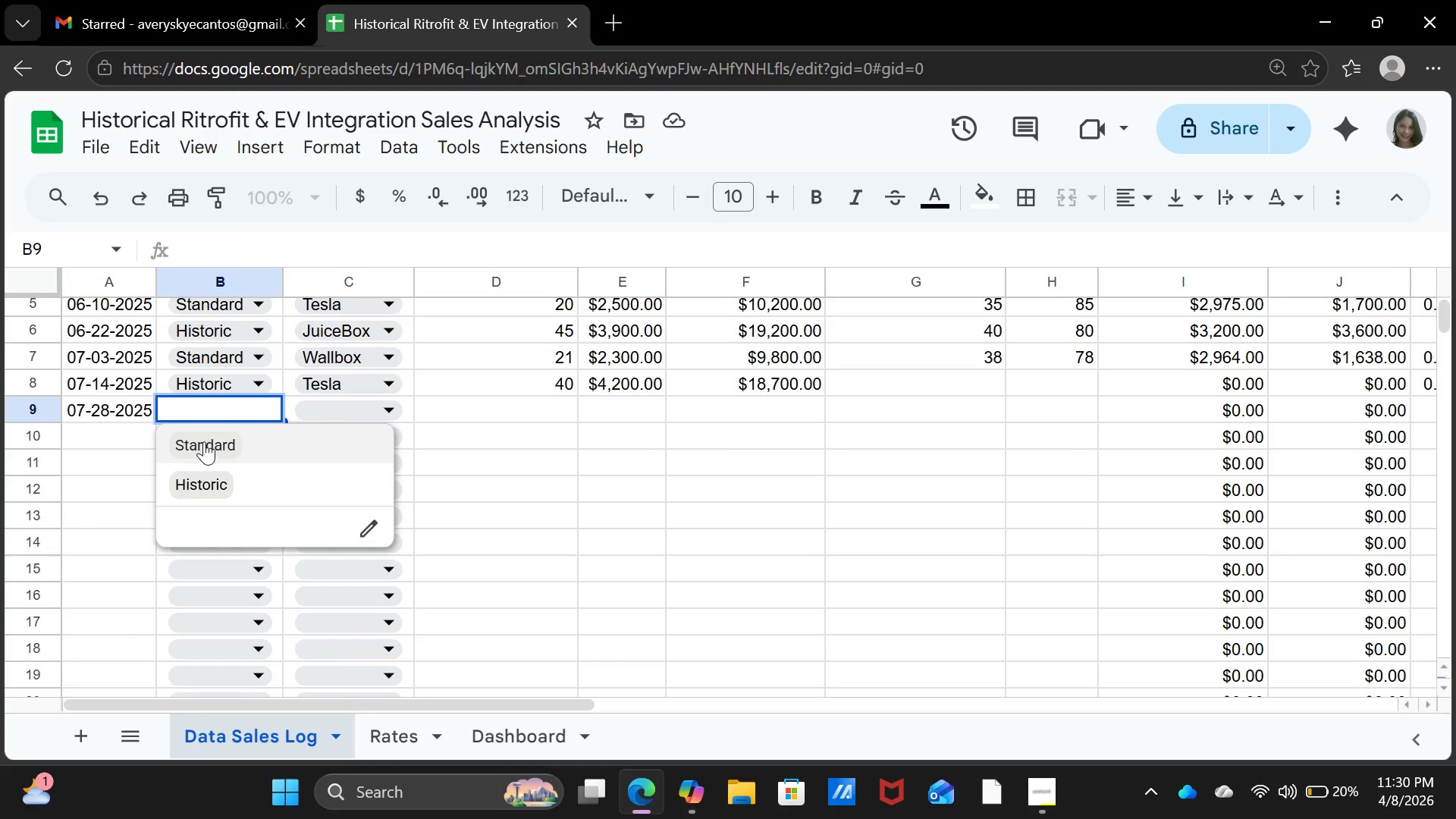 
left_click([204, 441])
 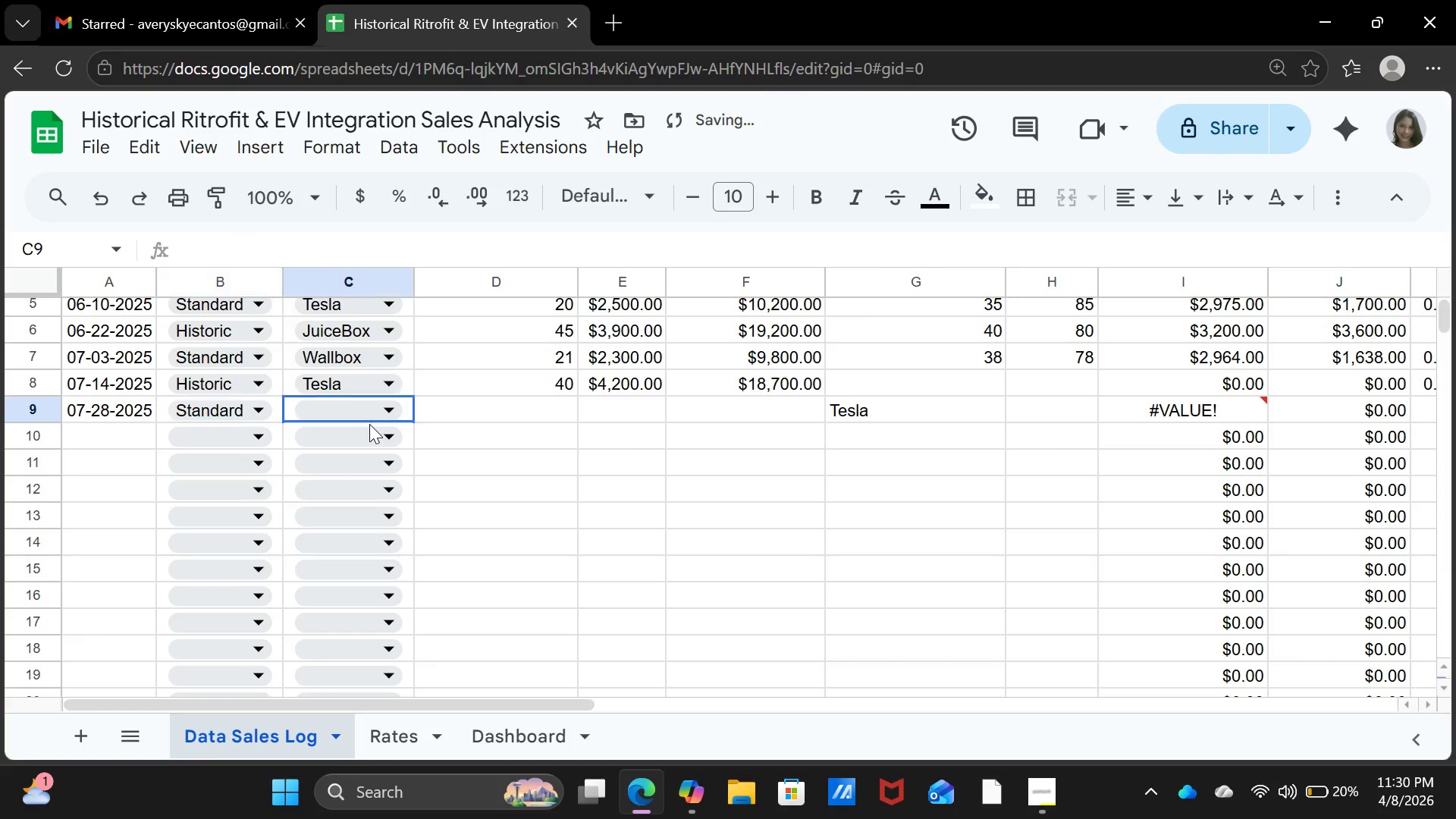 
left_click([369, 424])
 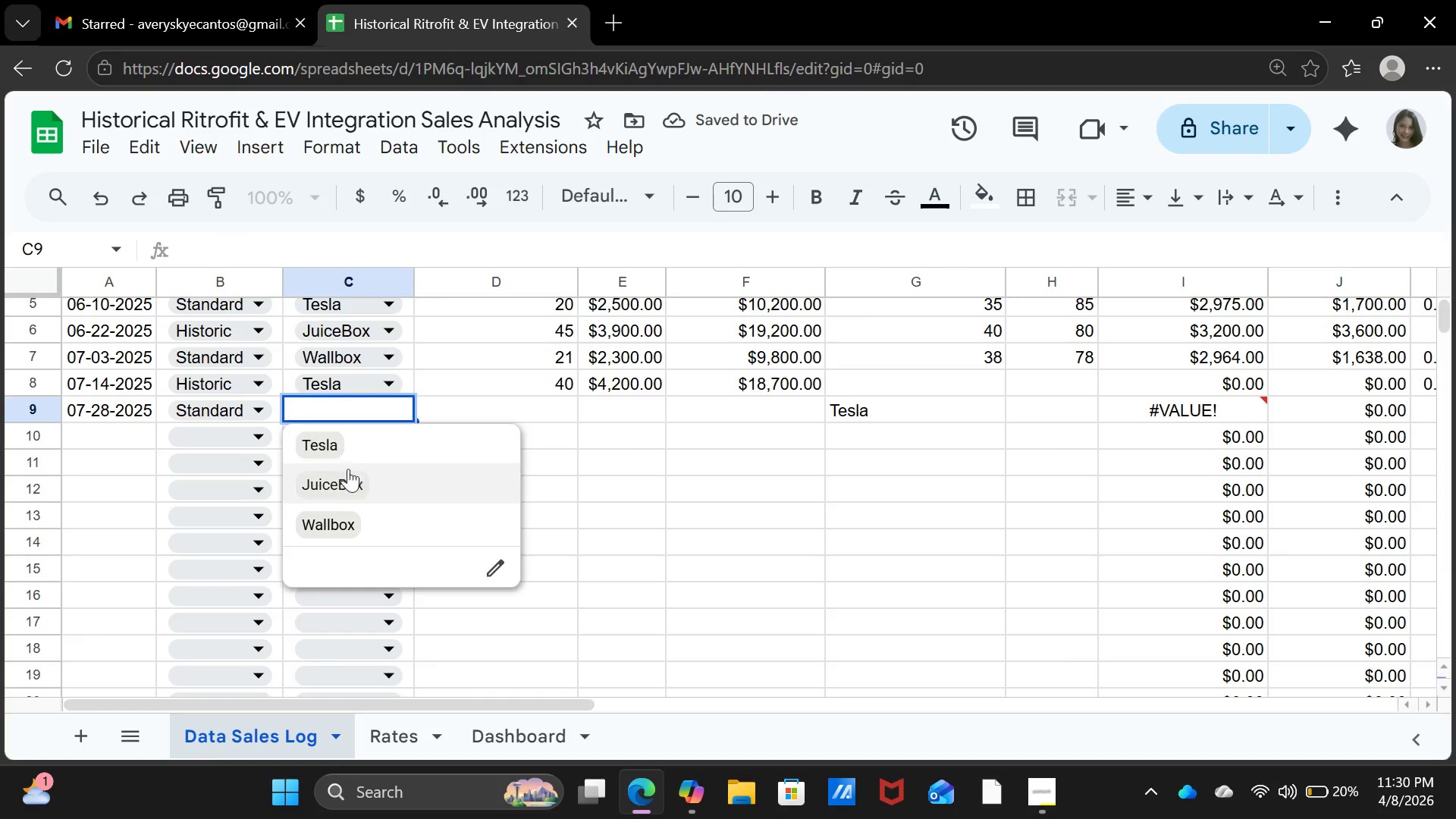 
left_click([346, 488])
 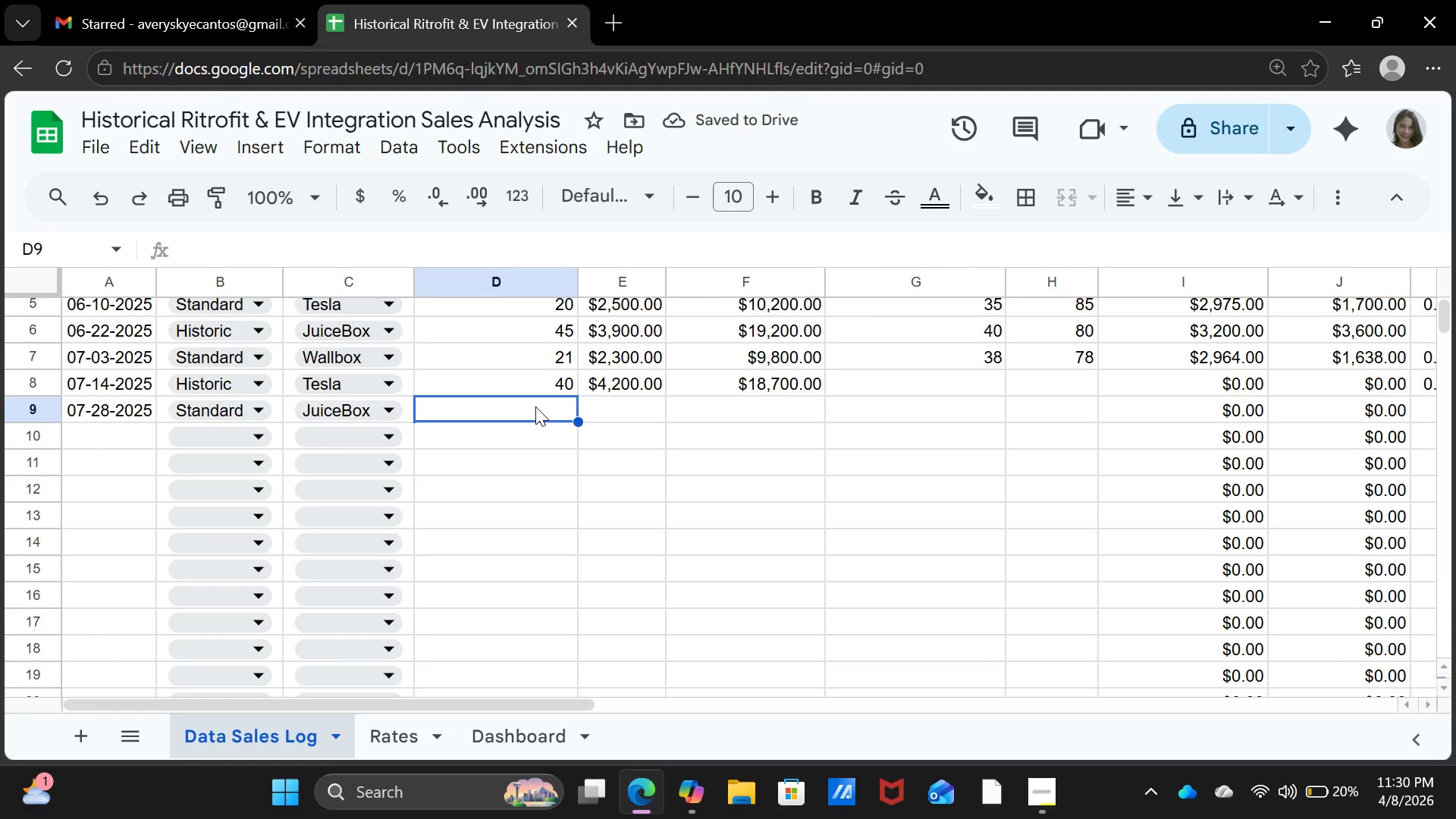 
type(19)
 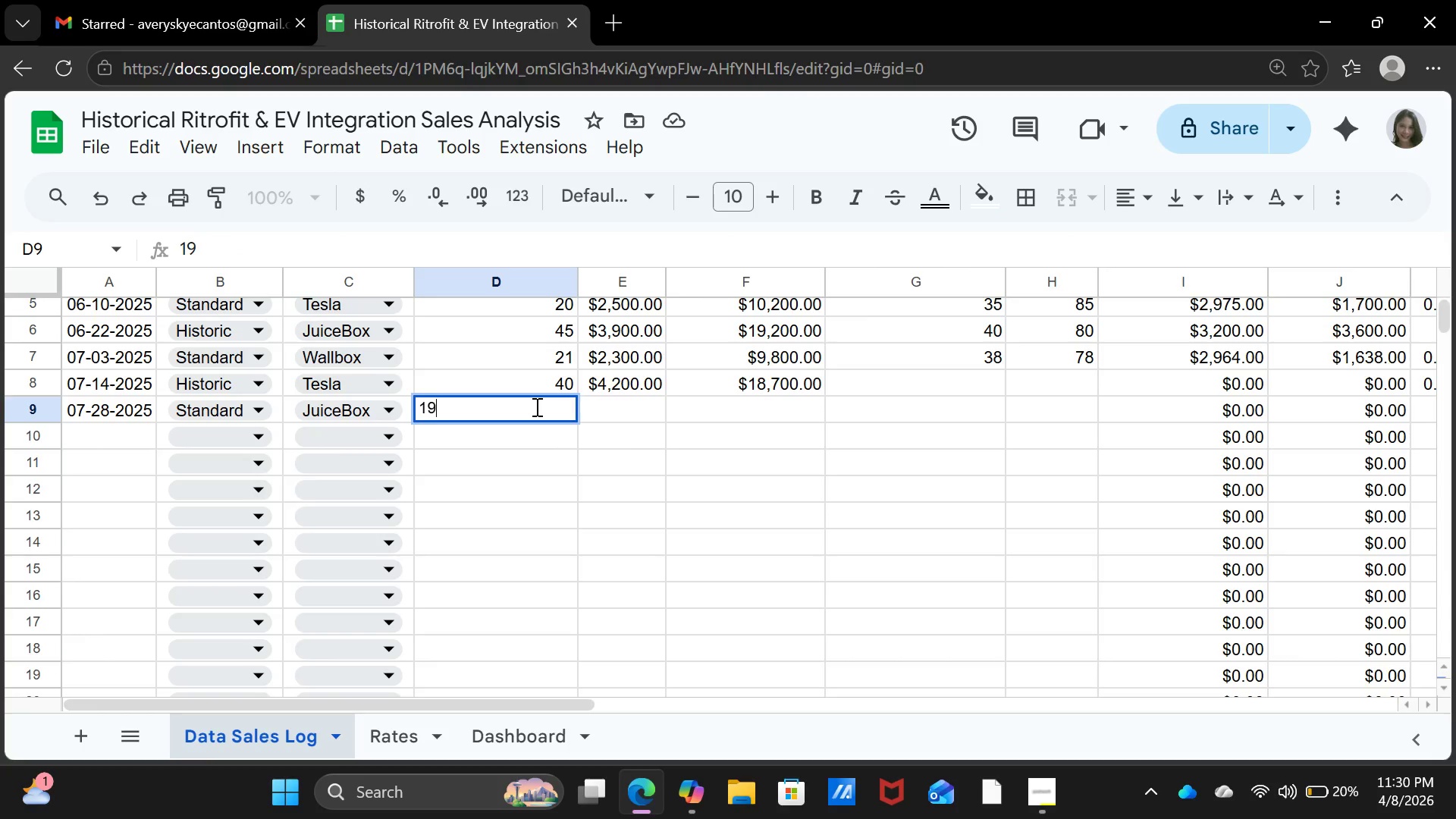 
key(ArrowRight)
 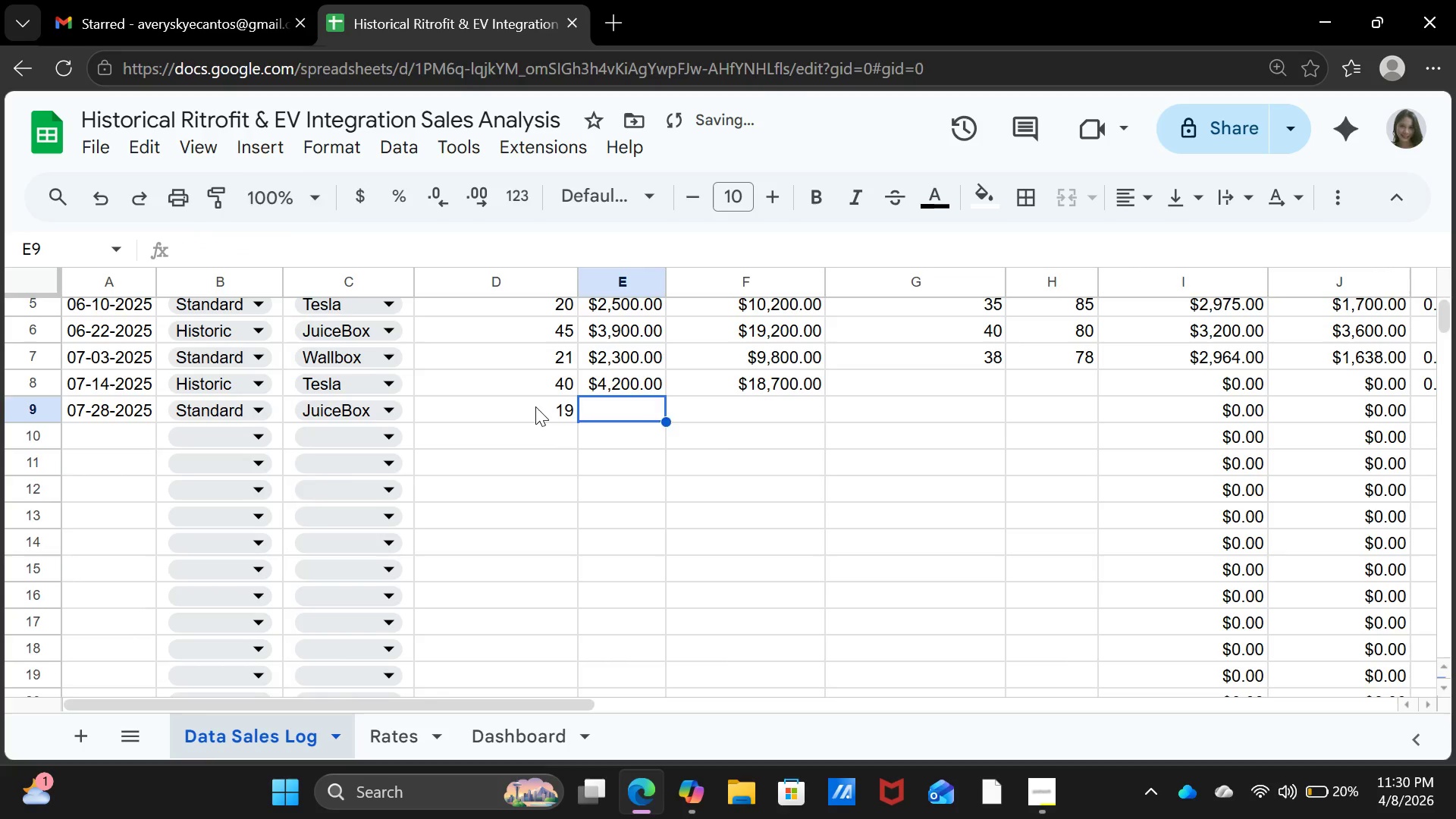 
type(2100)
 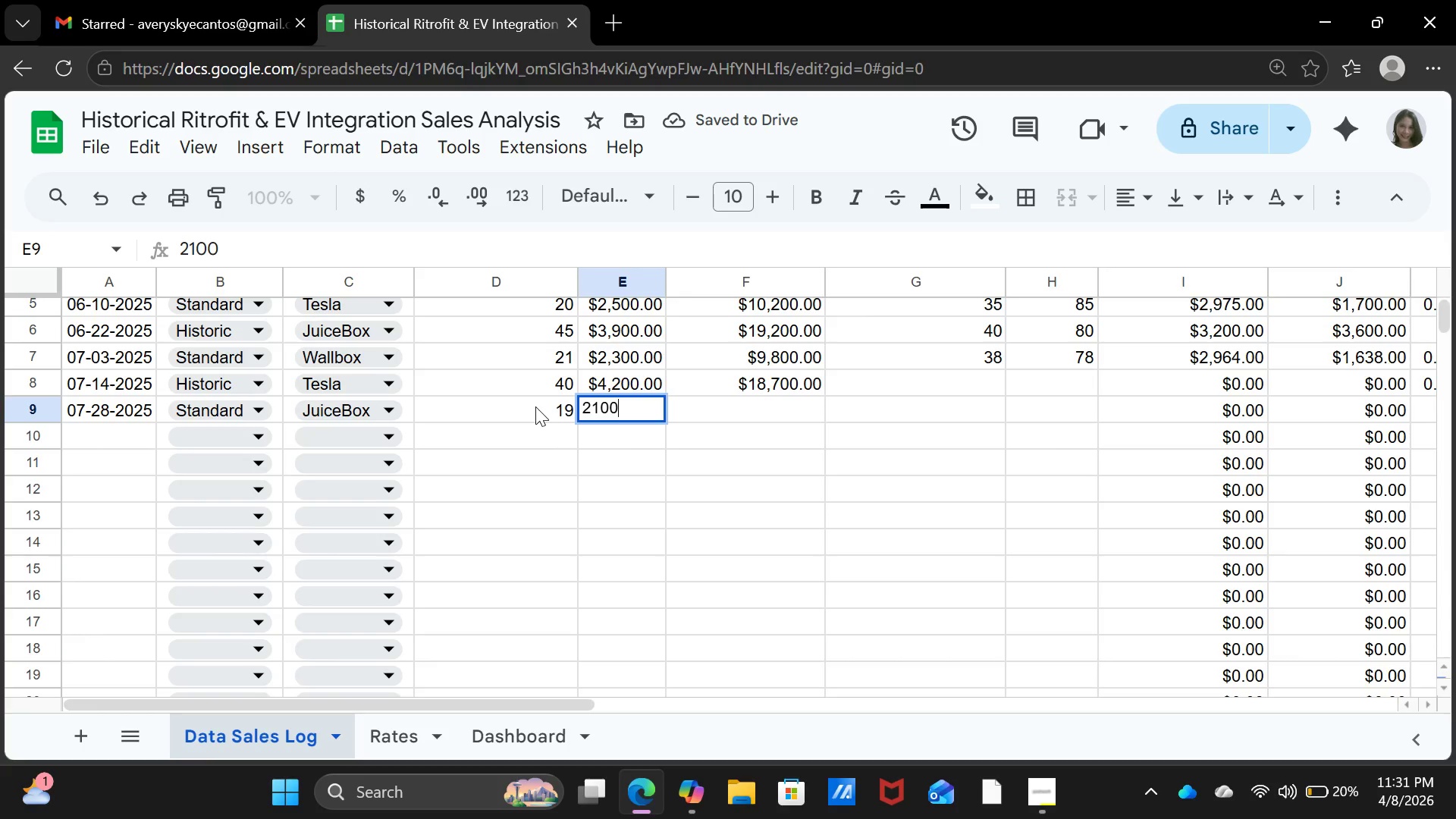 
key(ArrowRight)
 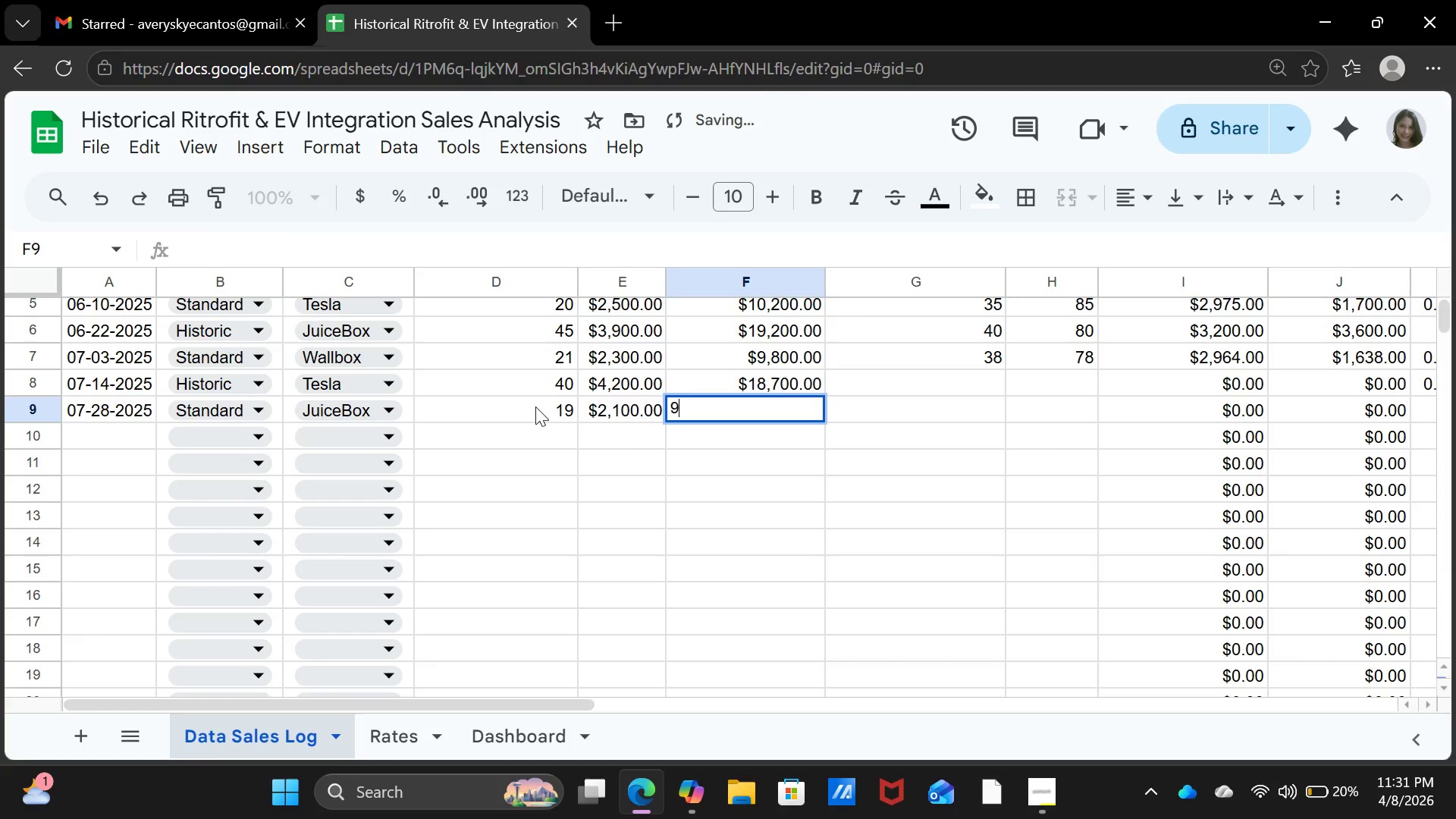 
type(9300)
 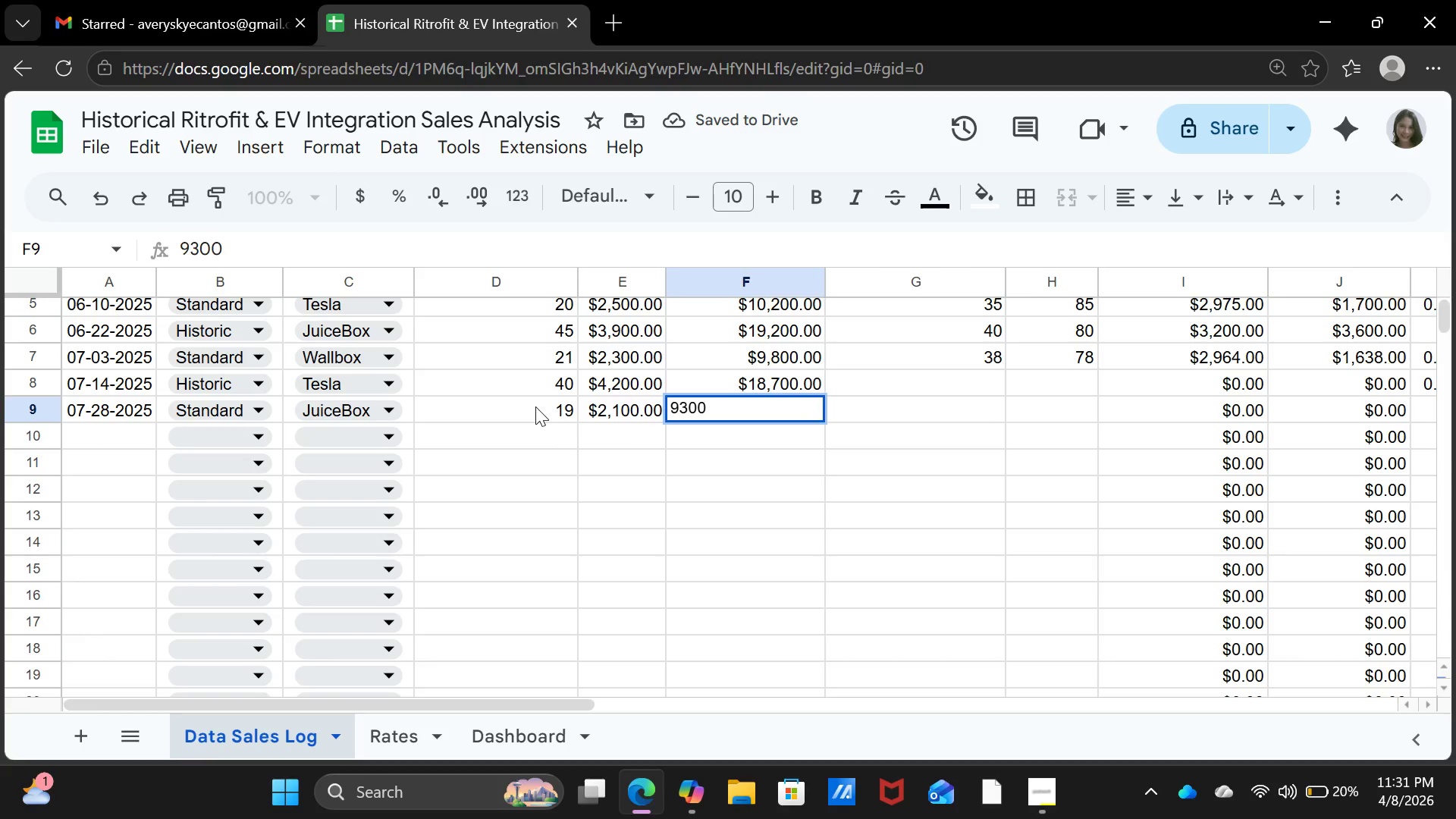 
key(ArrowRight)
 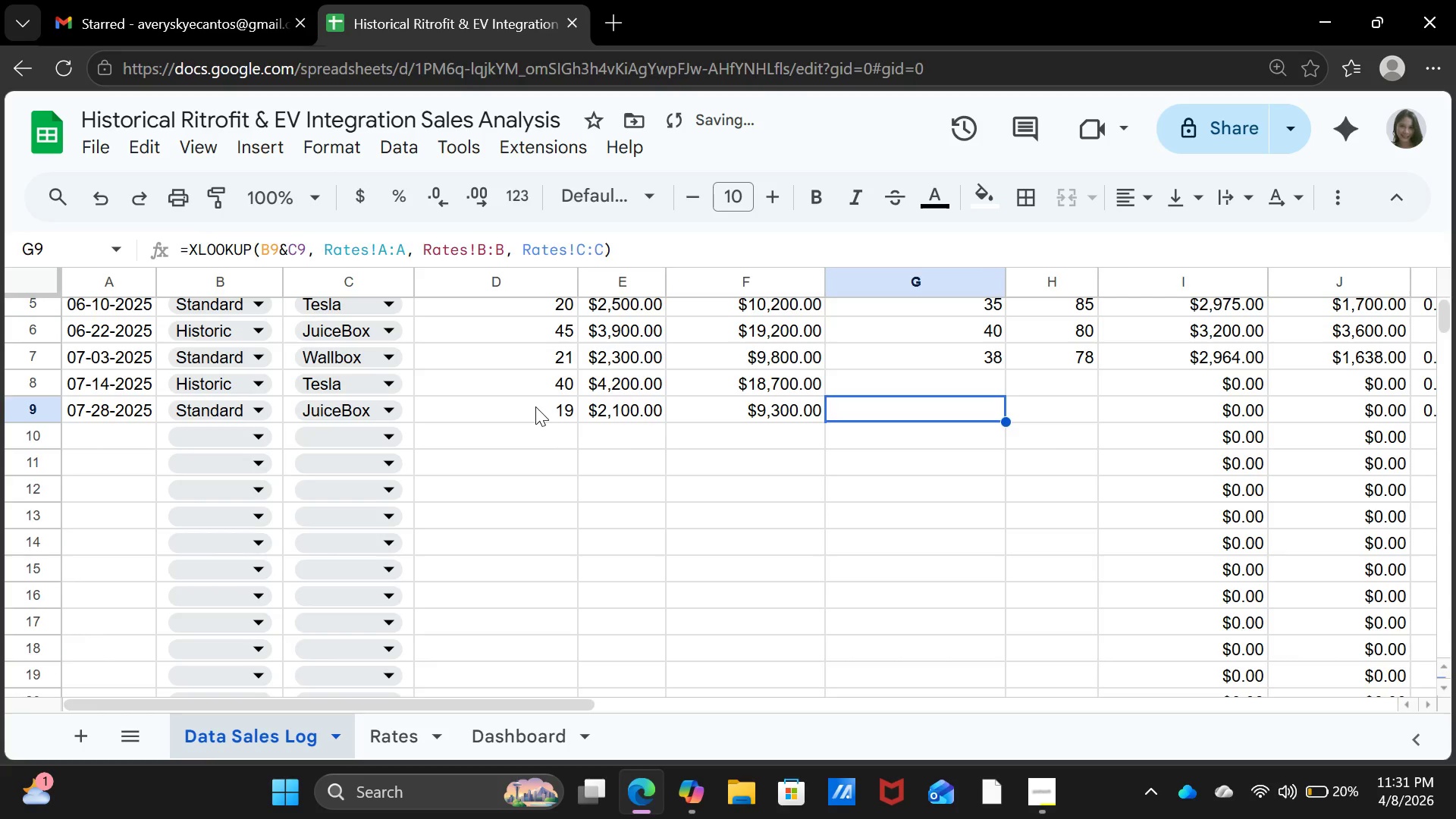 
key(ArrowRight)
 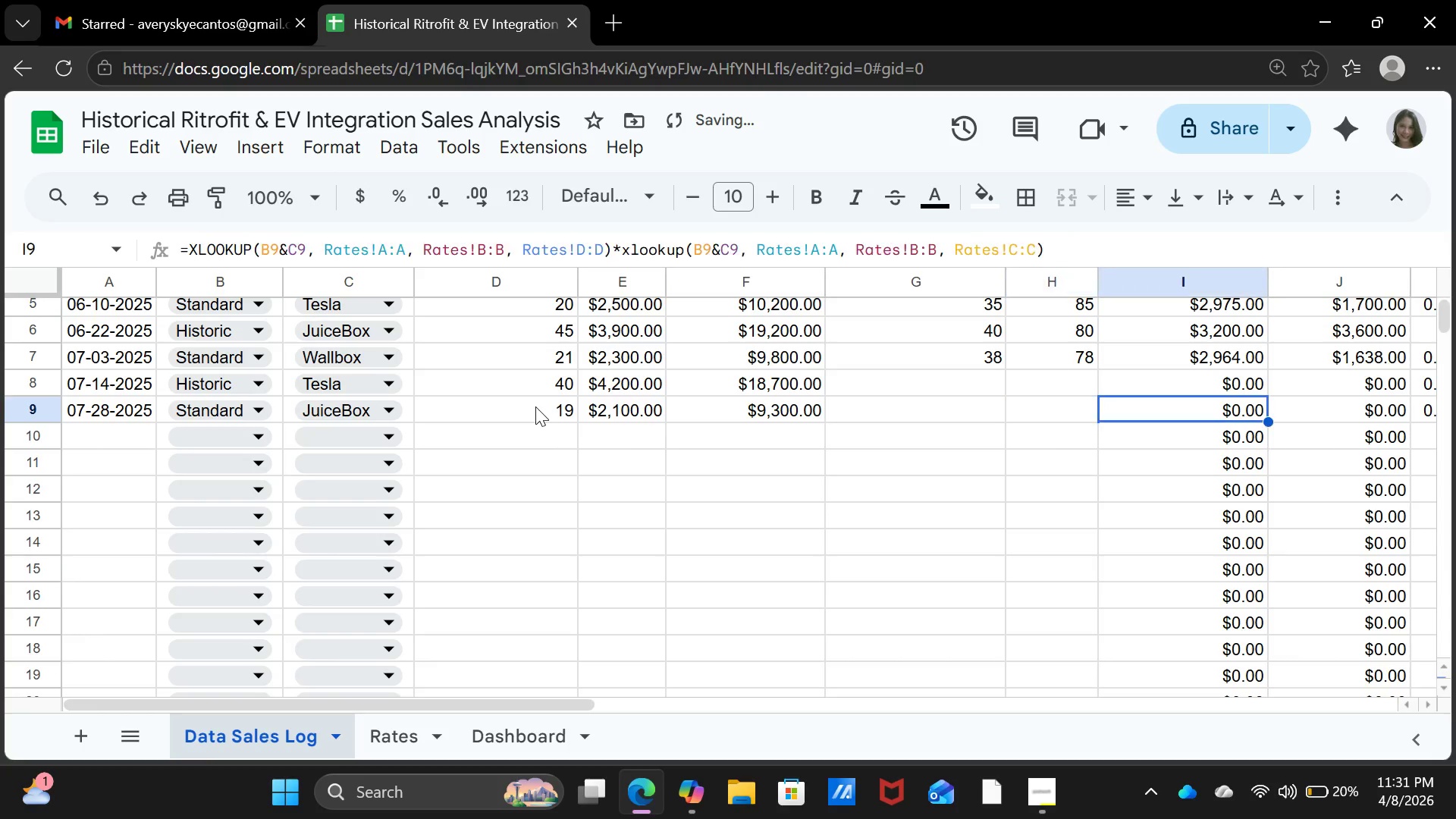 
key(ArrowRight)
 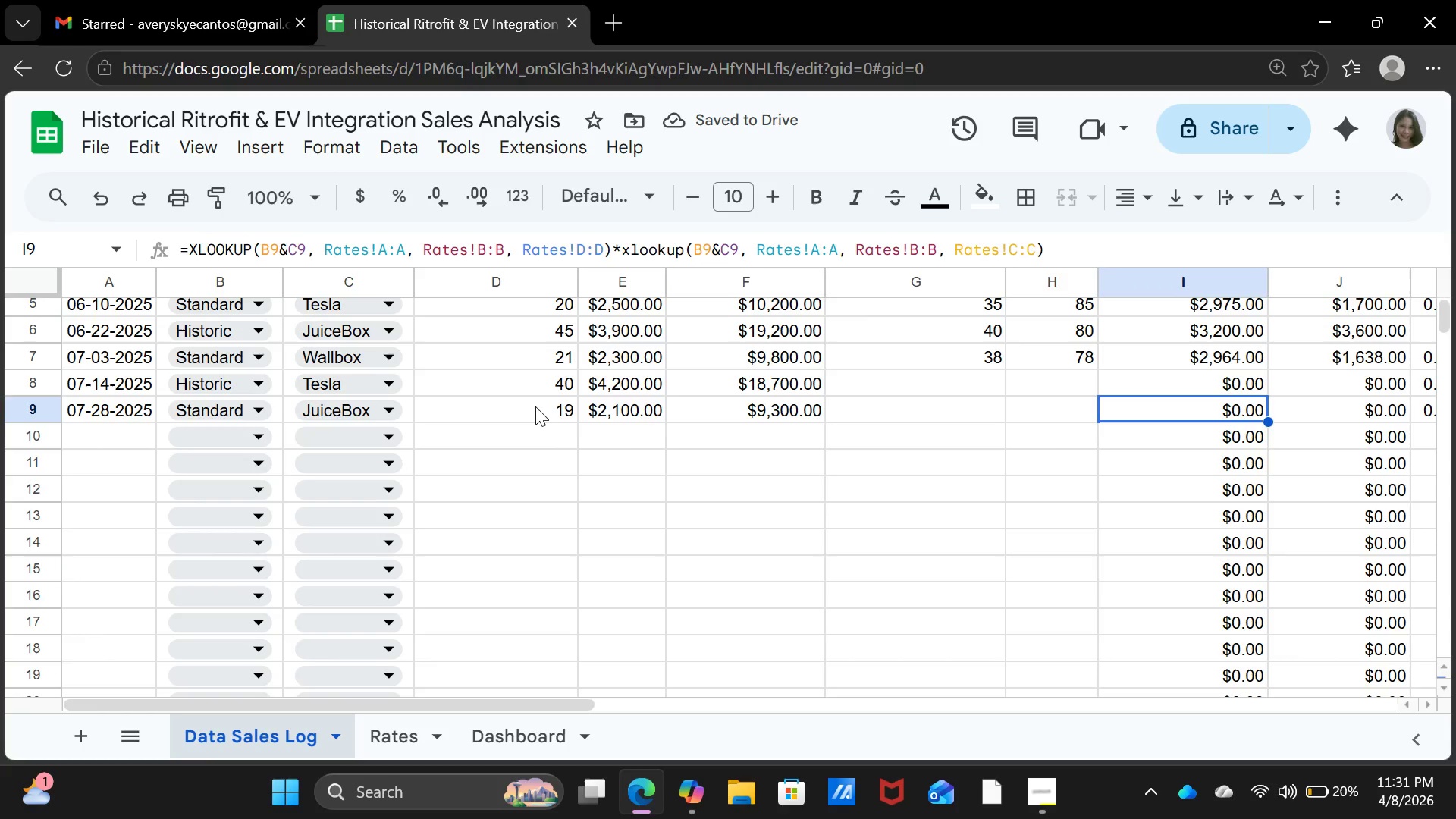 
key(ArrowLeft)
 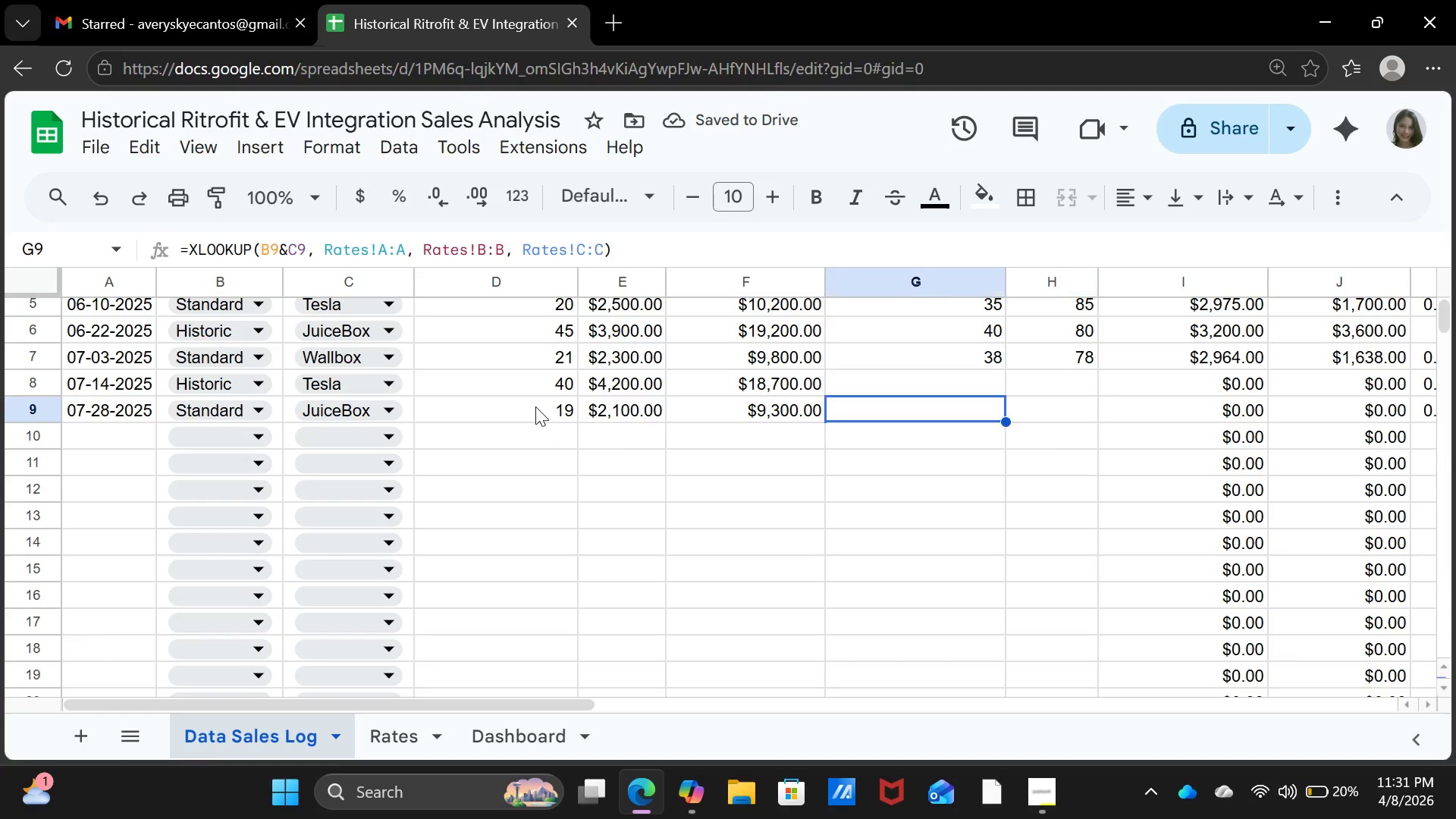 
key(ArrowLeft)
 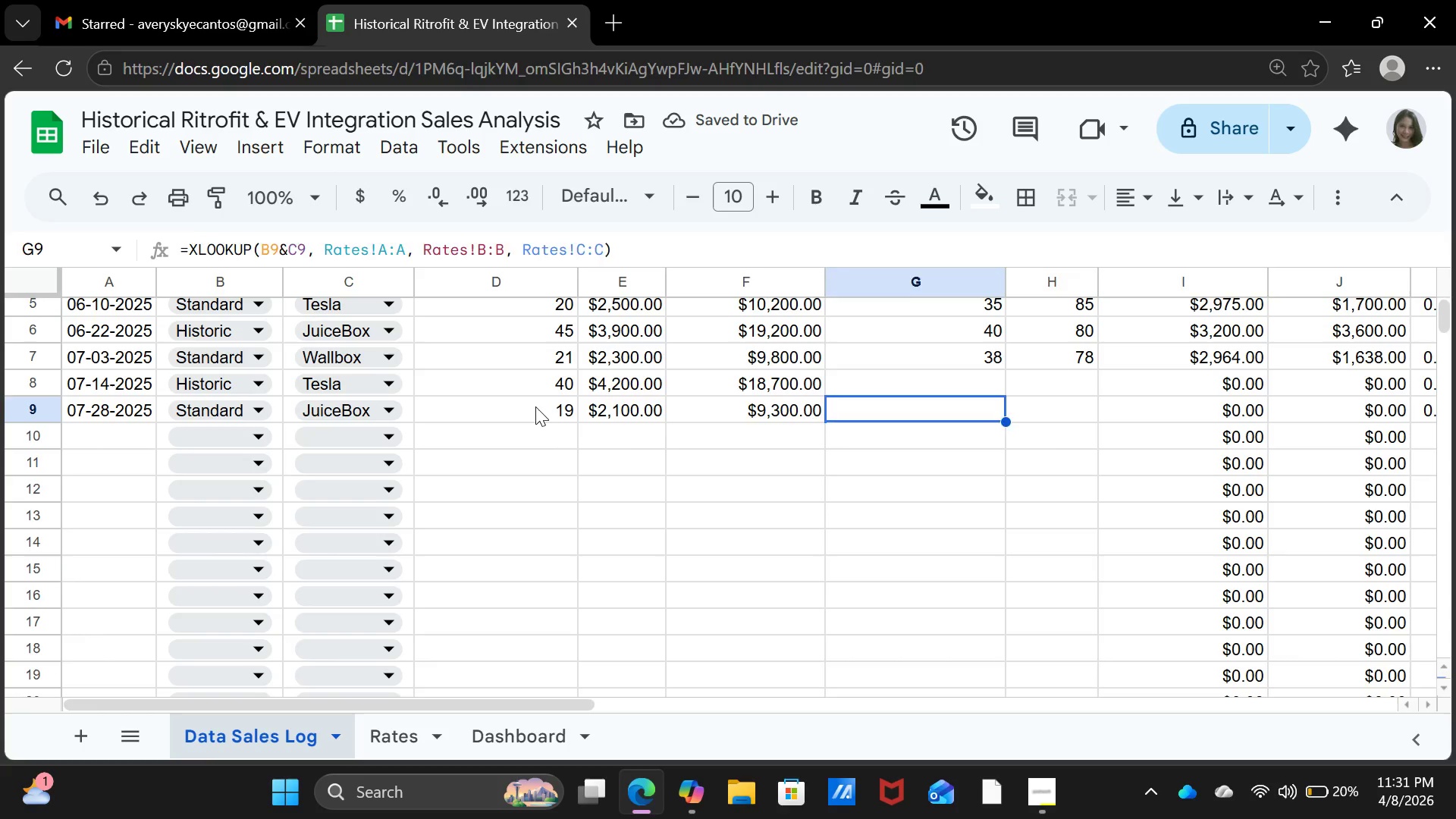 
key(ArrowLeft)
 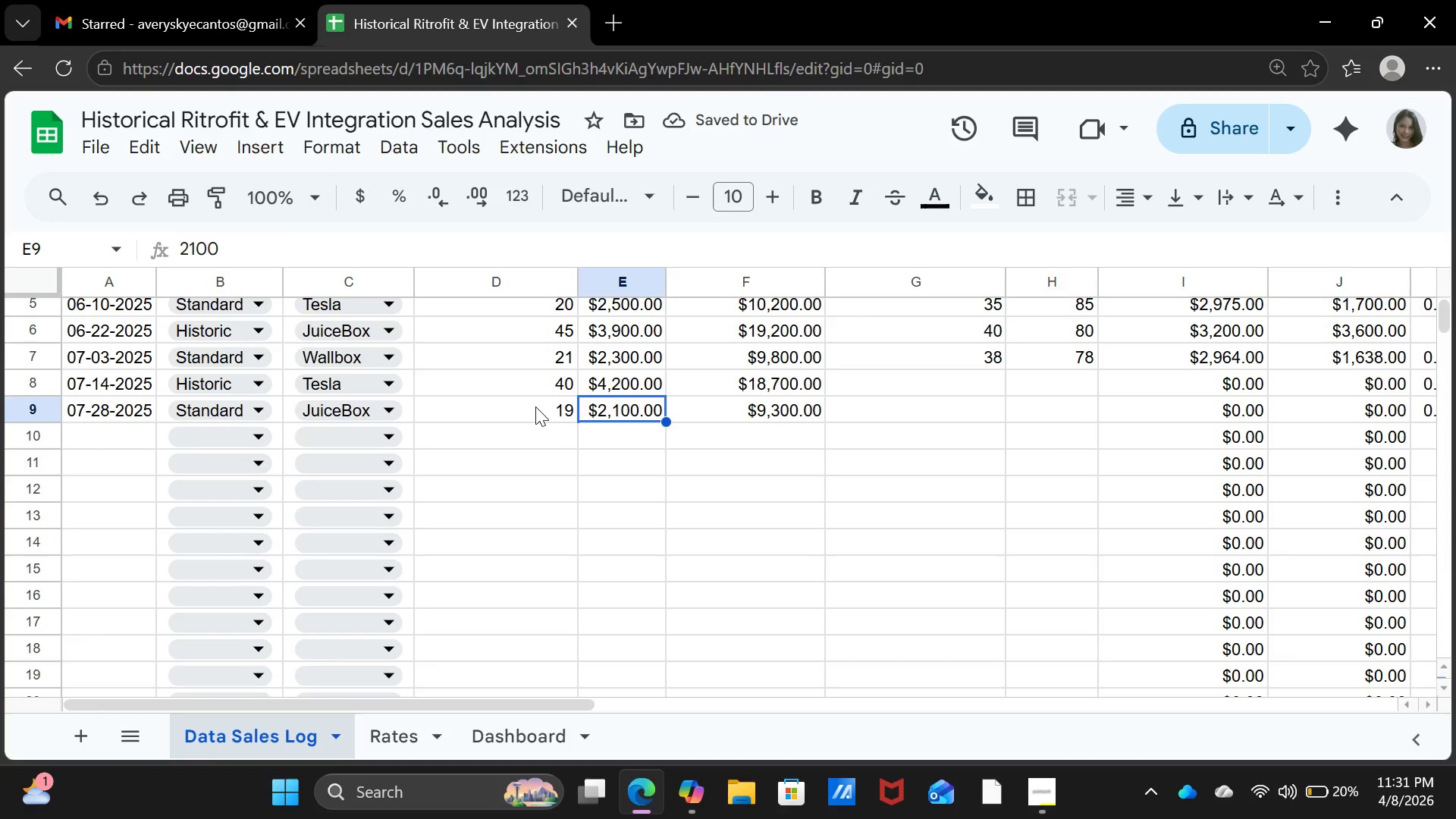 
key(ArrowLeft)
 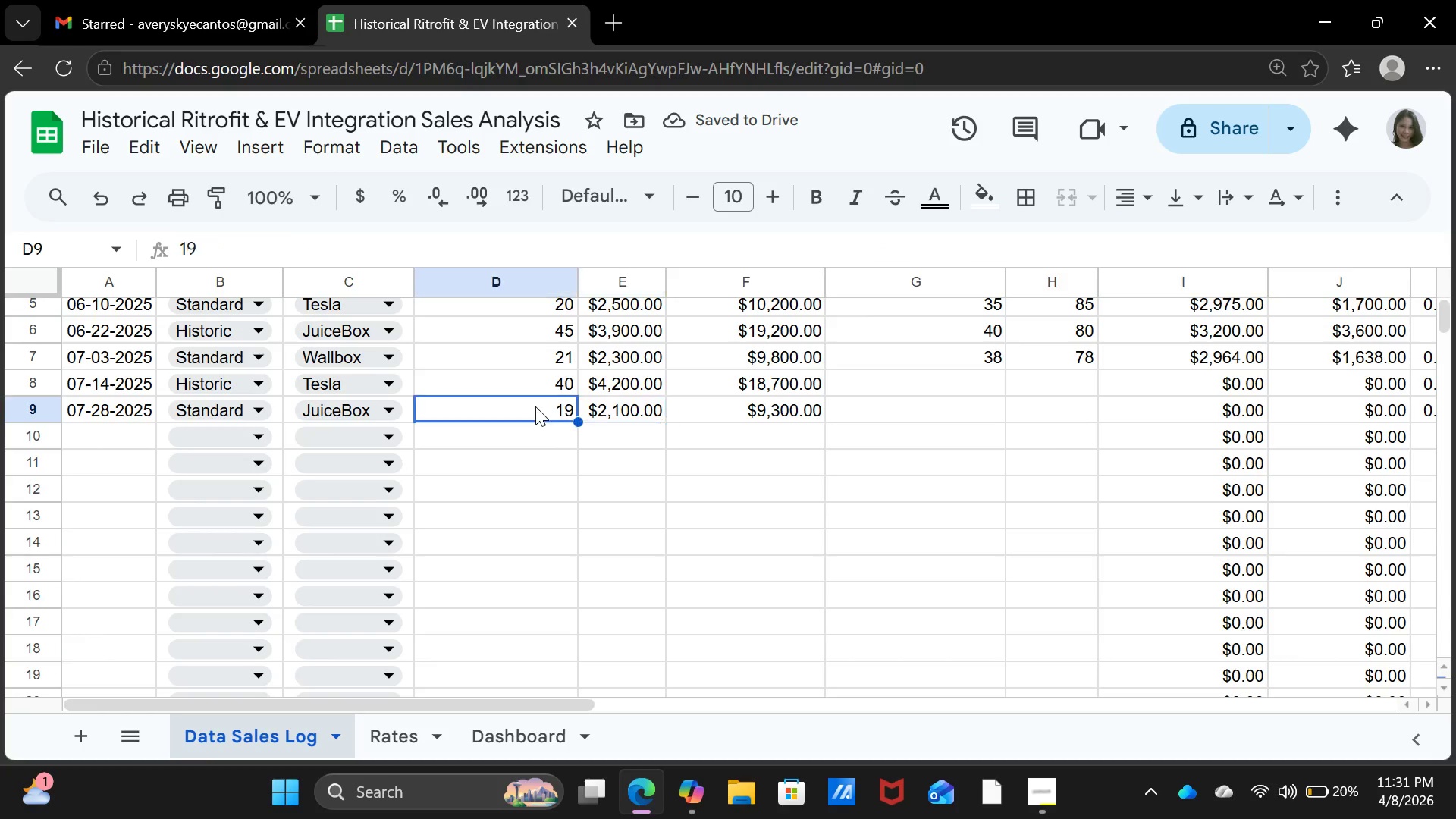 
key(ArrowLeft)
 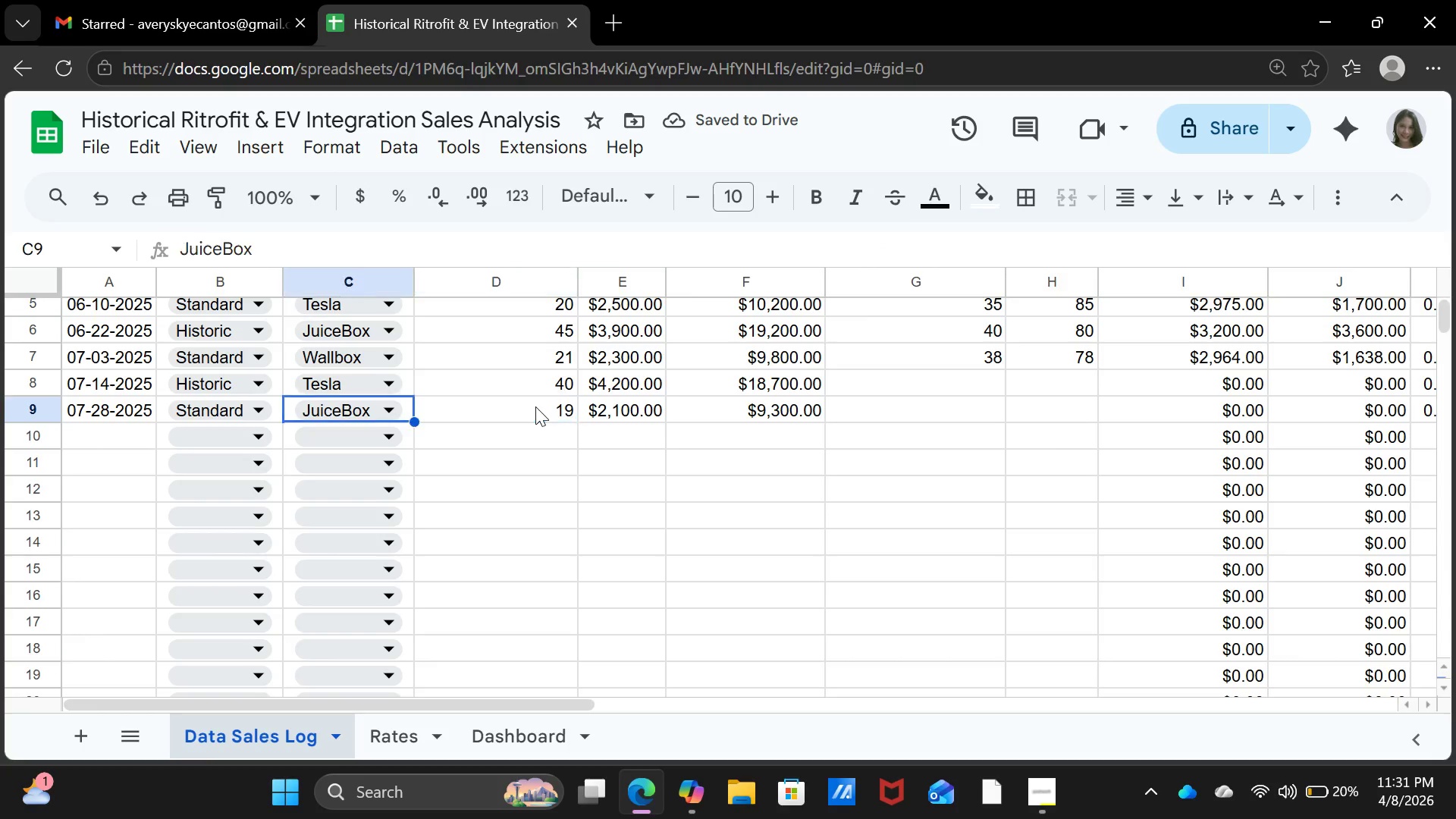 
key(ArrowLeft)
 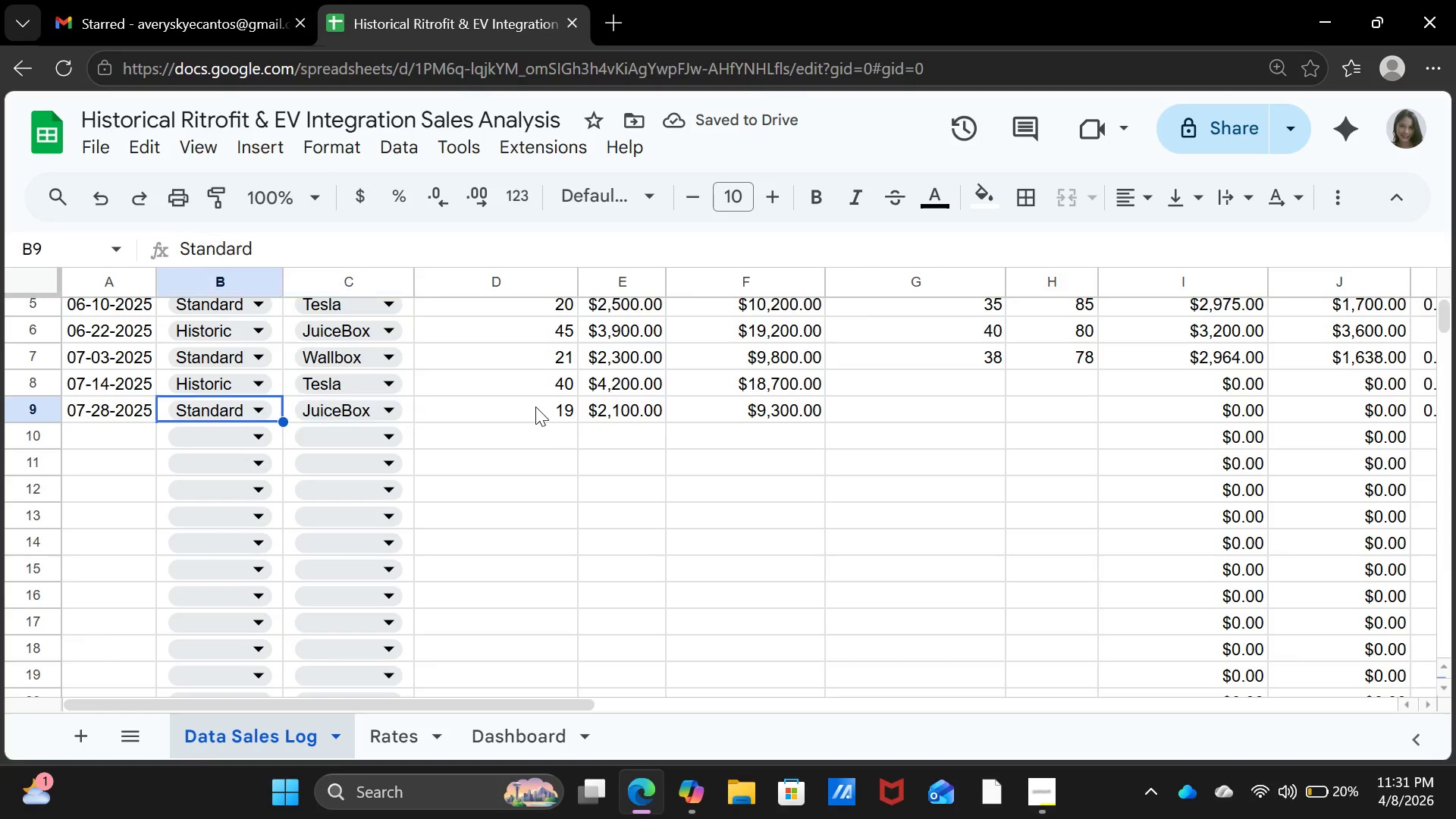 
key(ArrowLeft)
 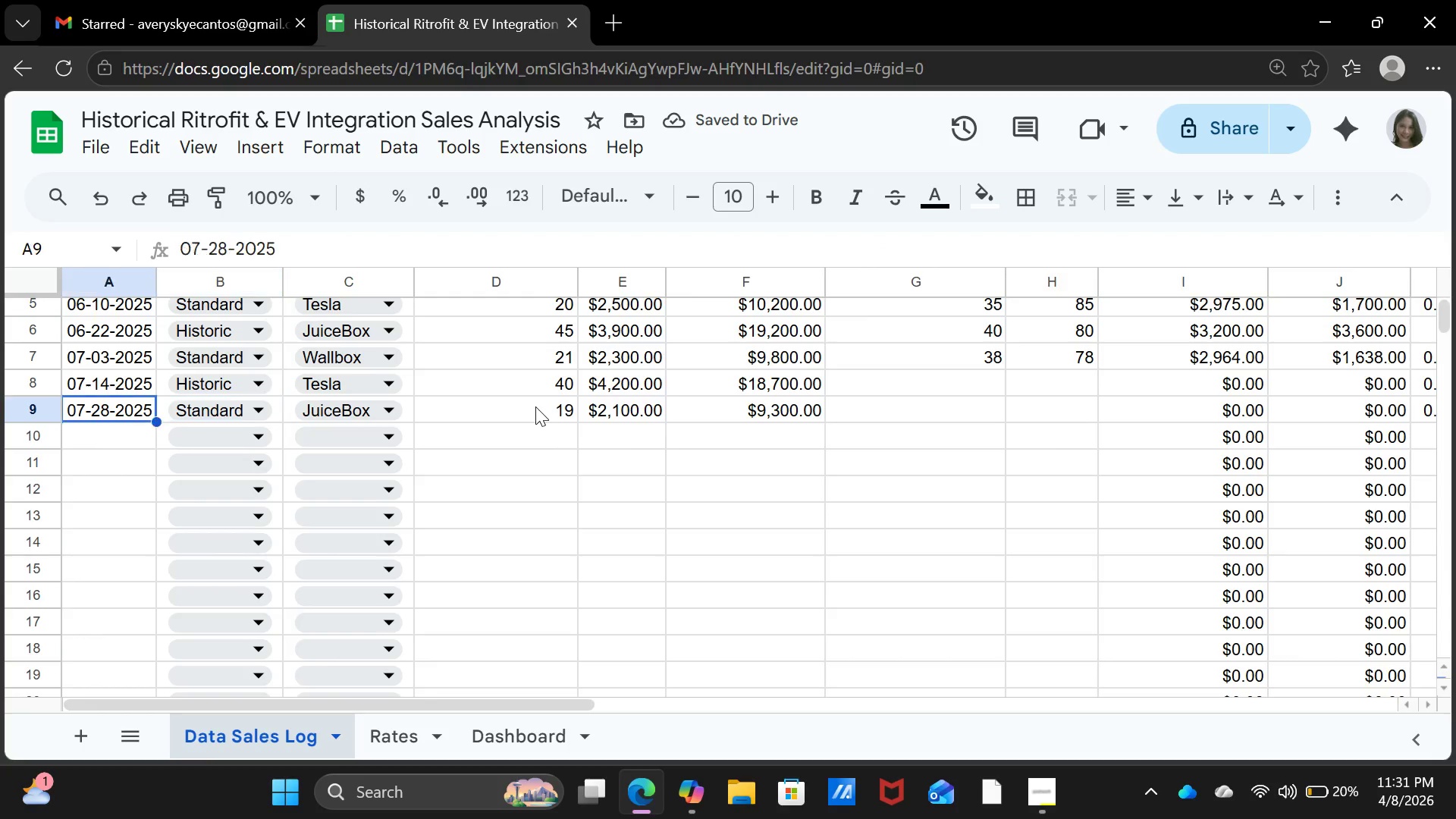 
key(ArrowLeft)
 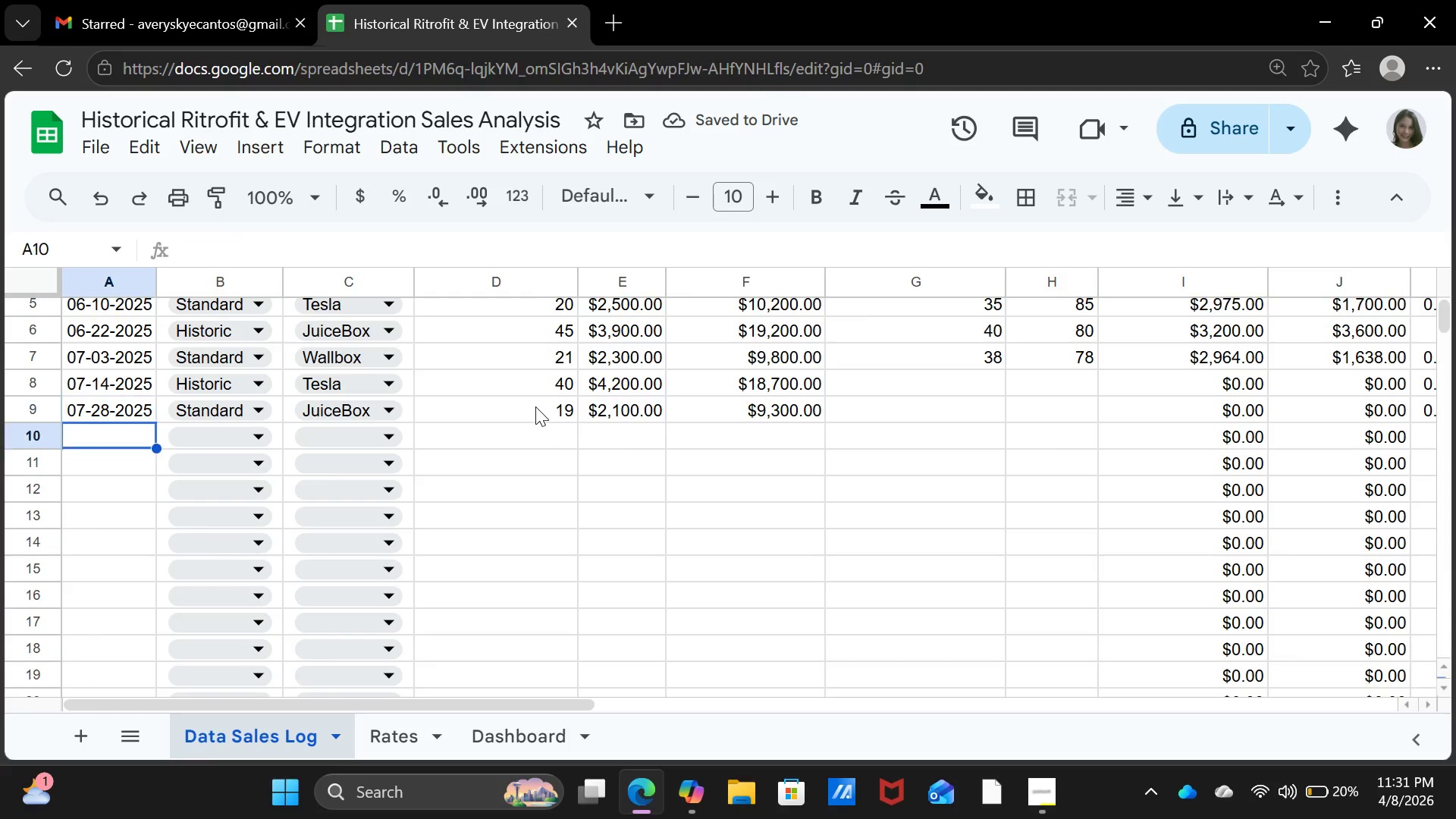 
key(ArrowDown)
 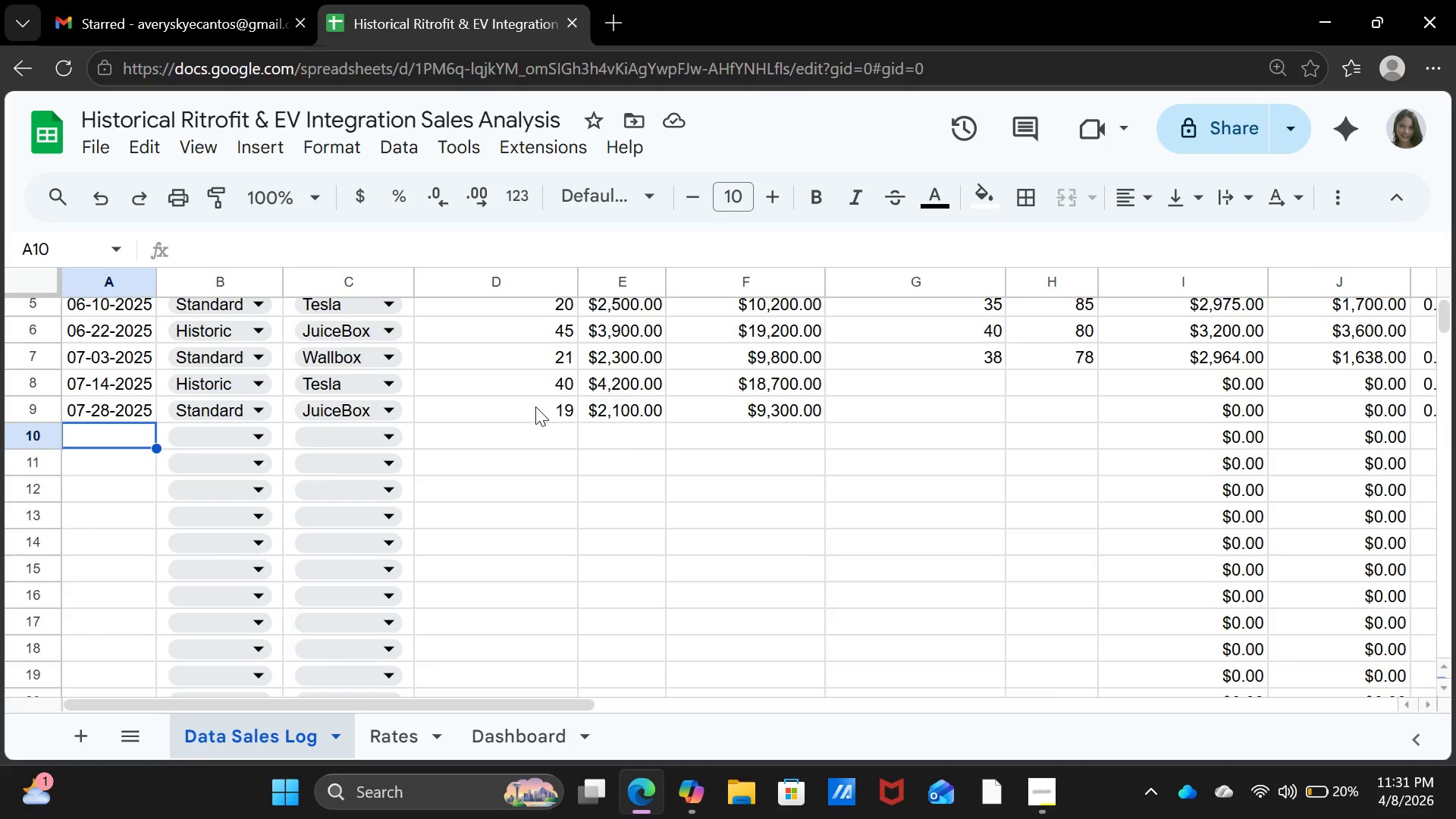 
type(08-05-2025)
 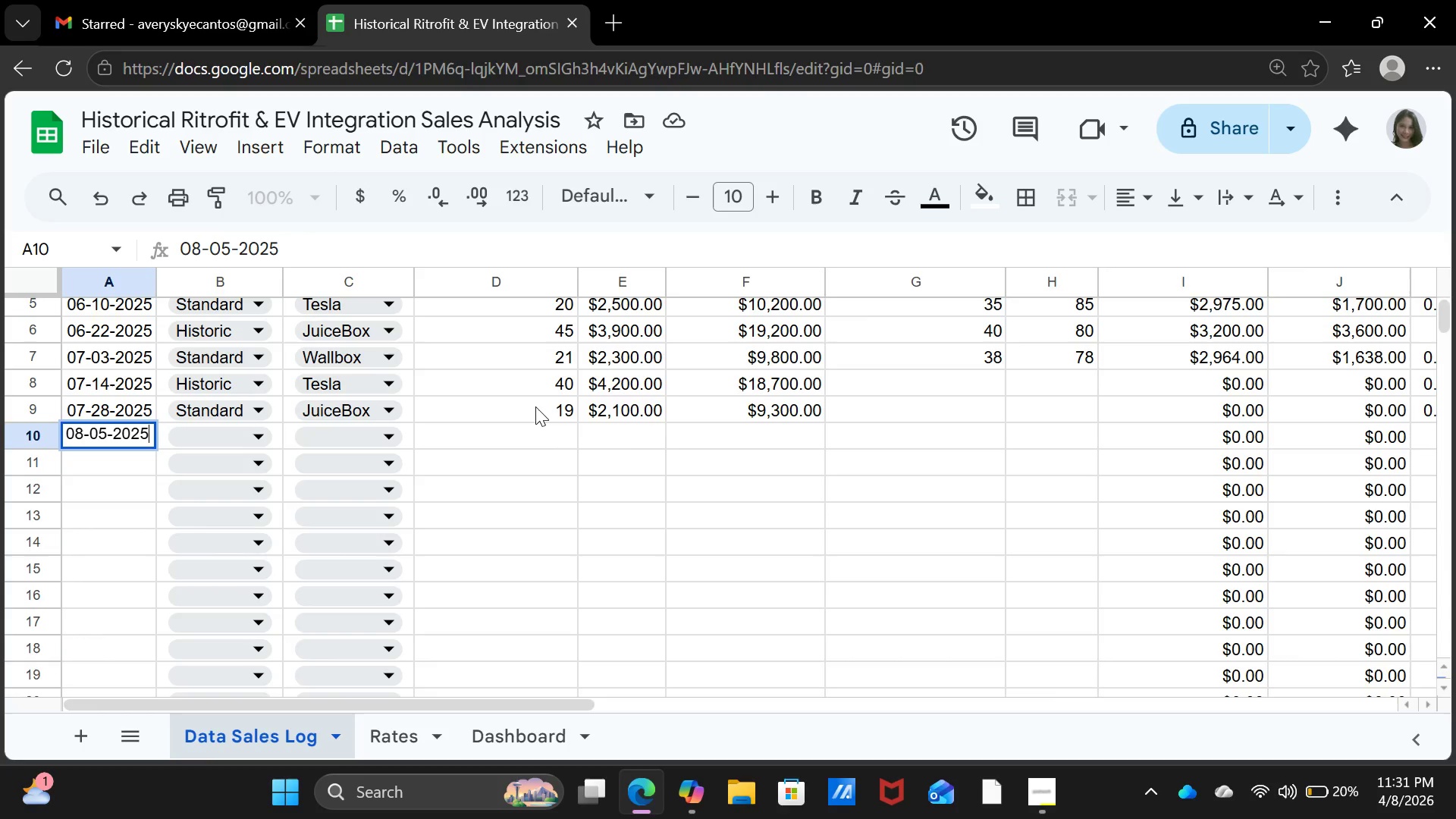 
key(ArrowRight)
 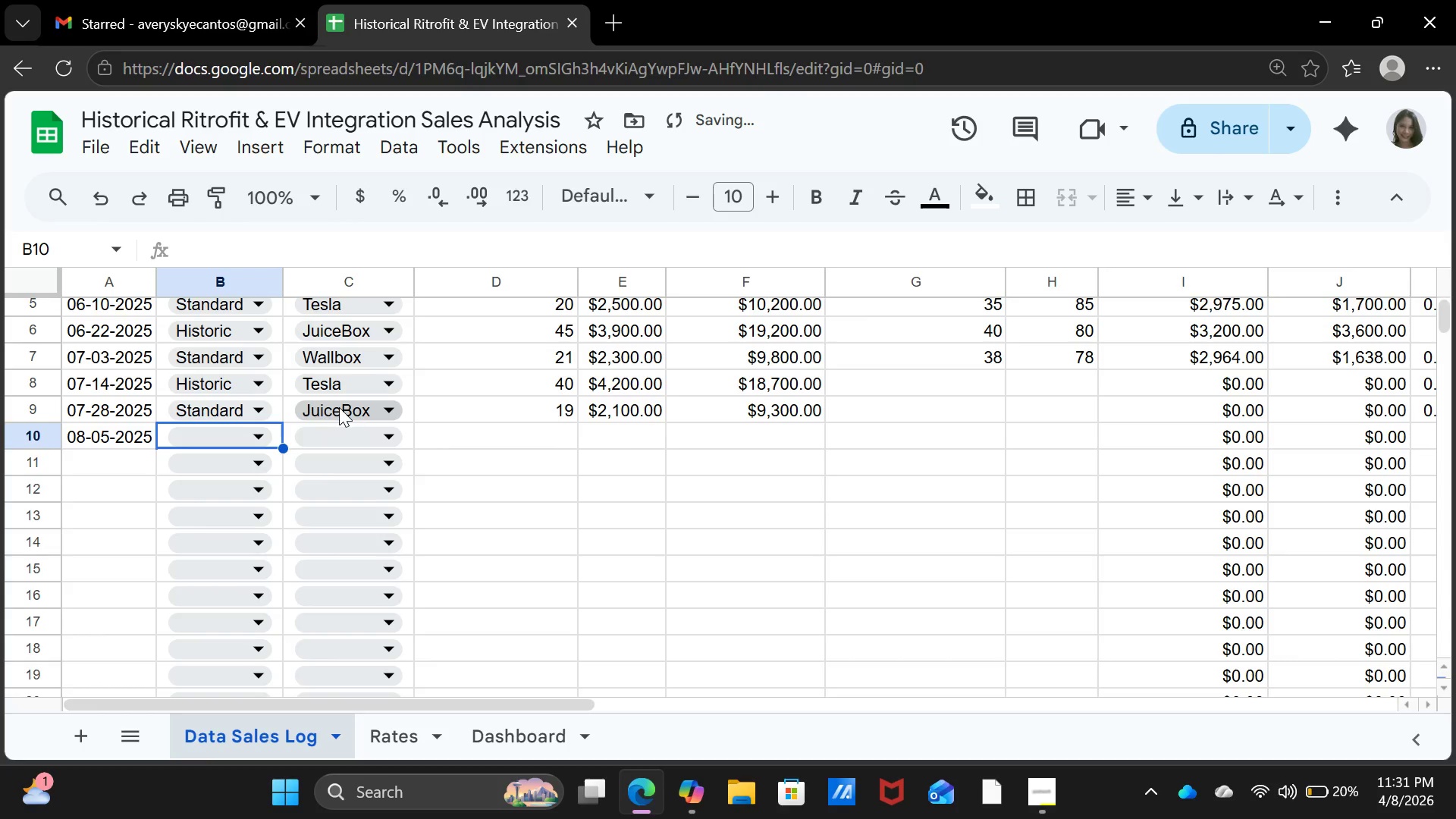 
left_click([212, 434])
 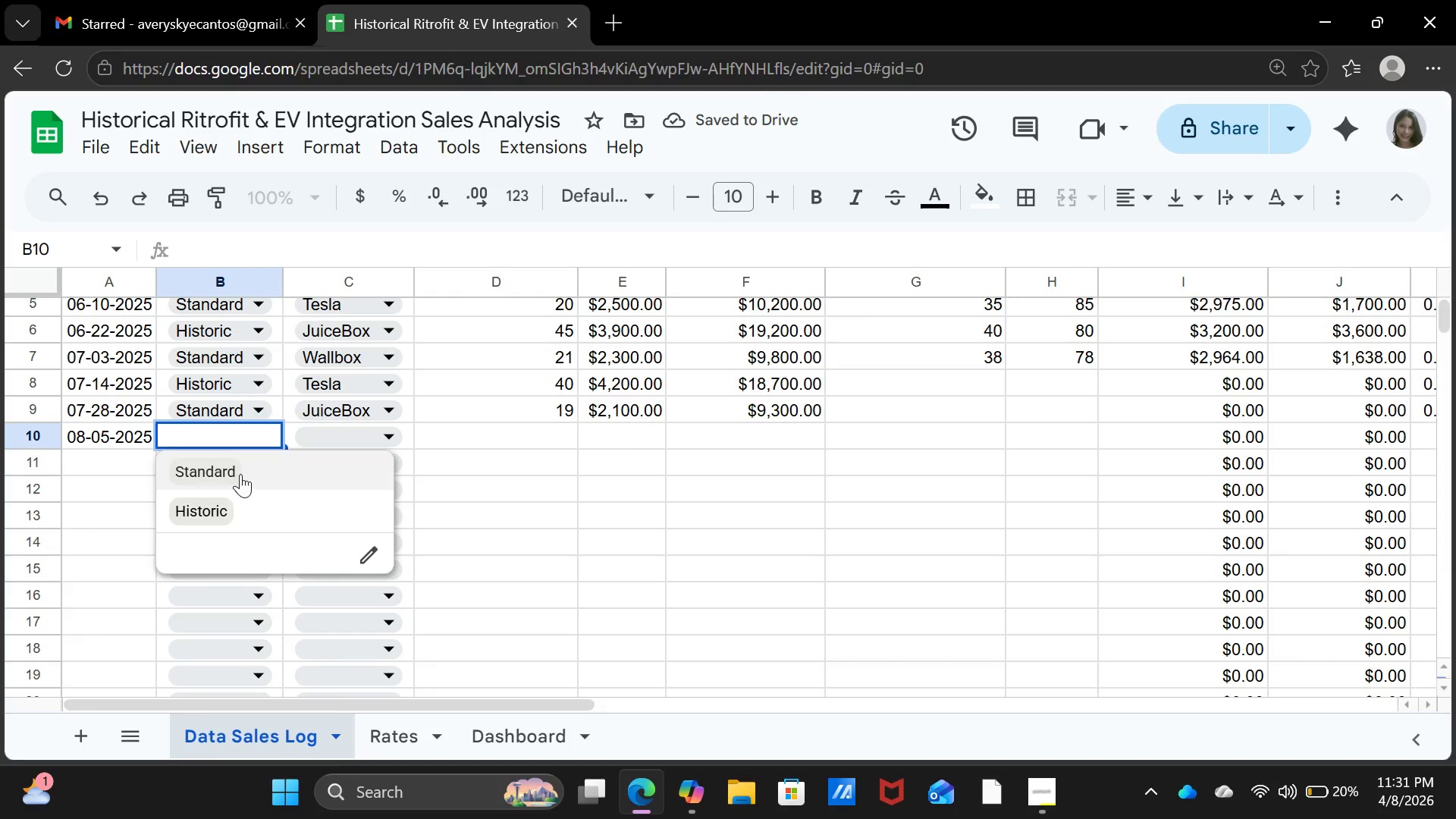 
left_click([240, 472])
 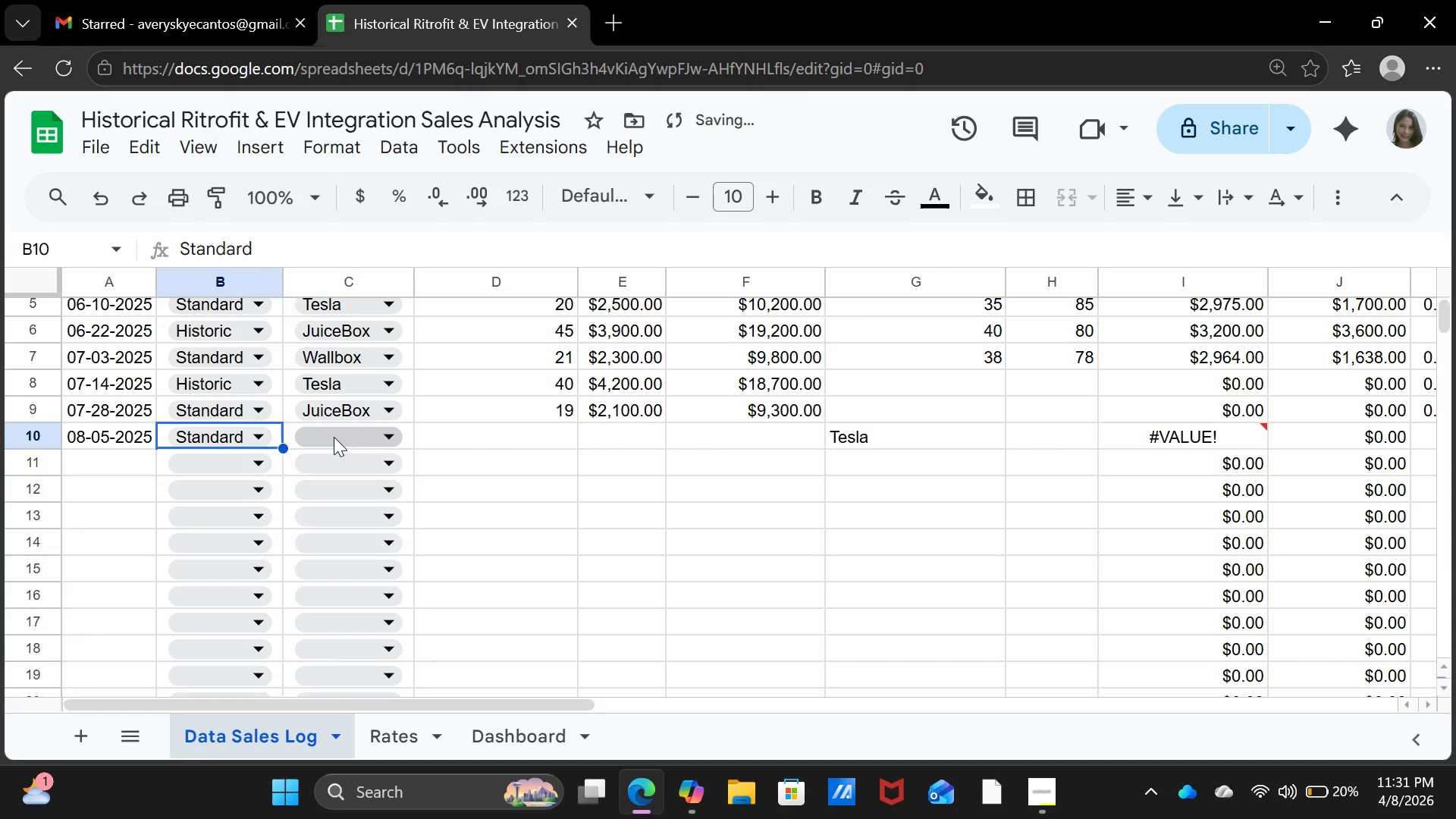 
left_click([334, 437])
 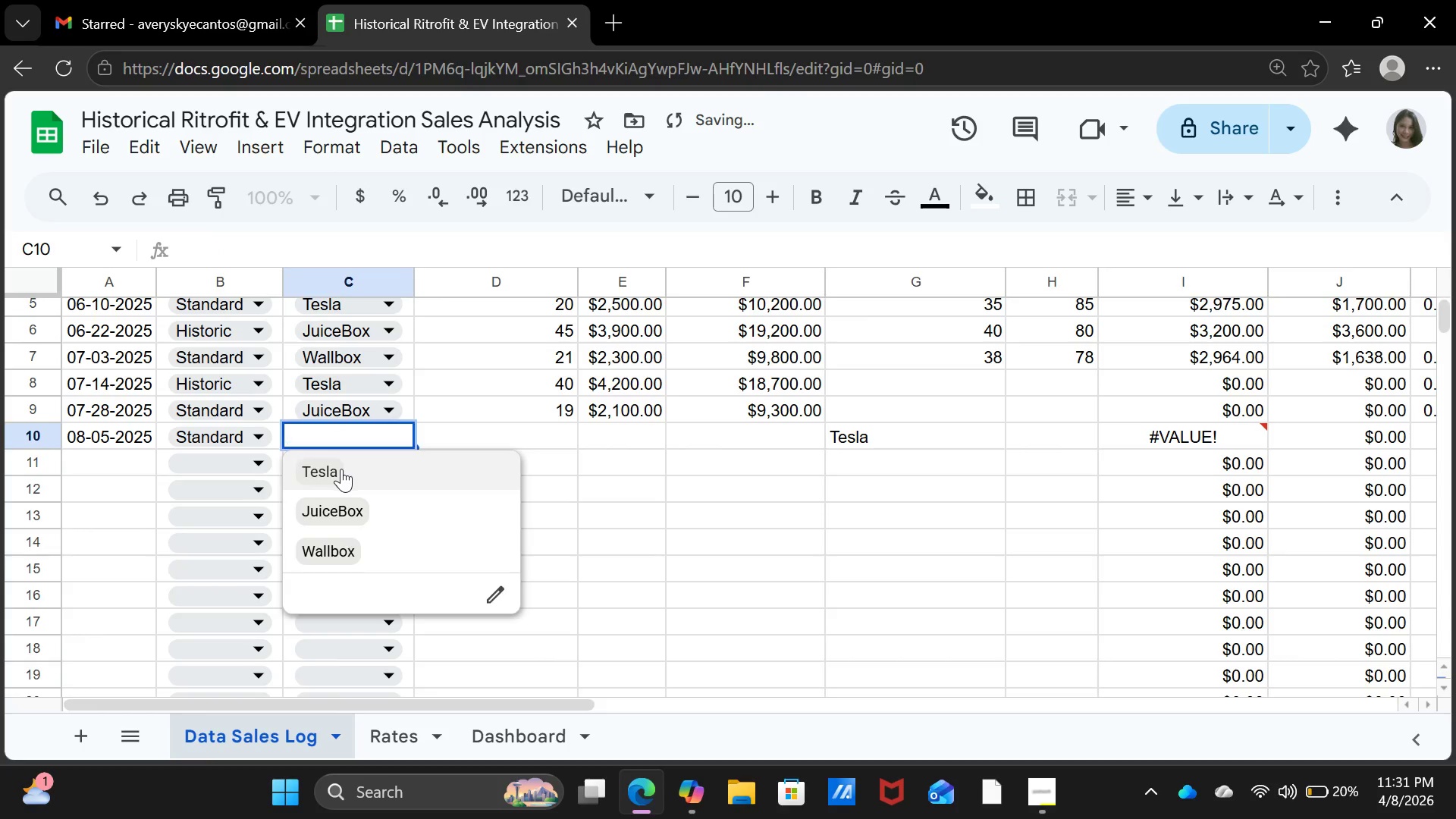 
left_click([341, 469])
 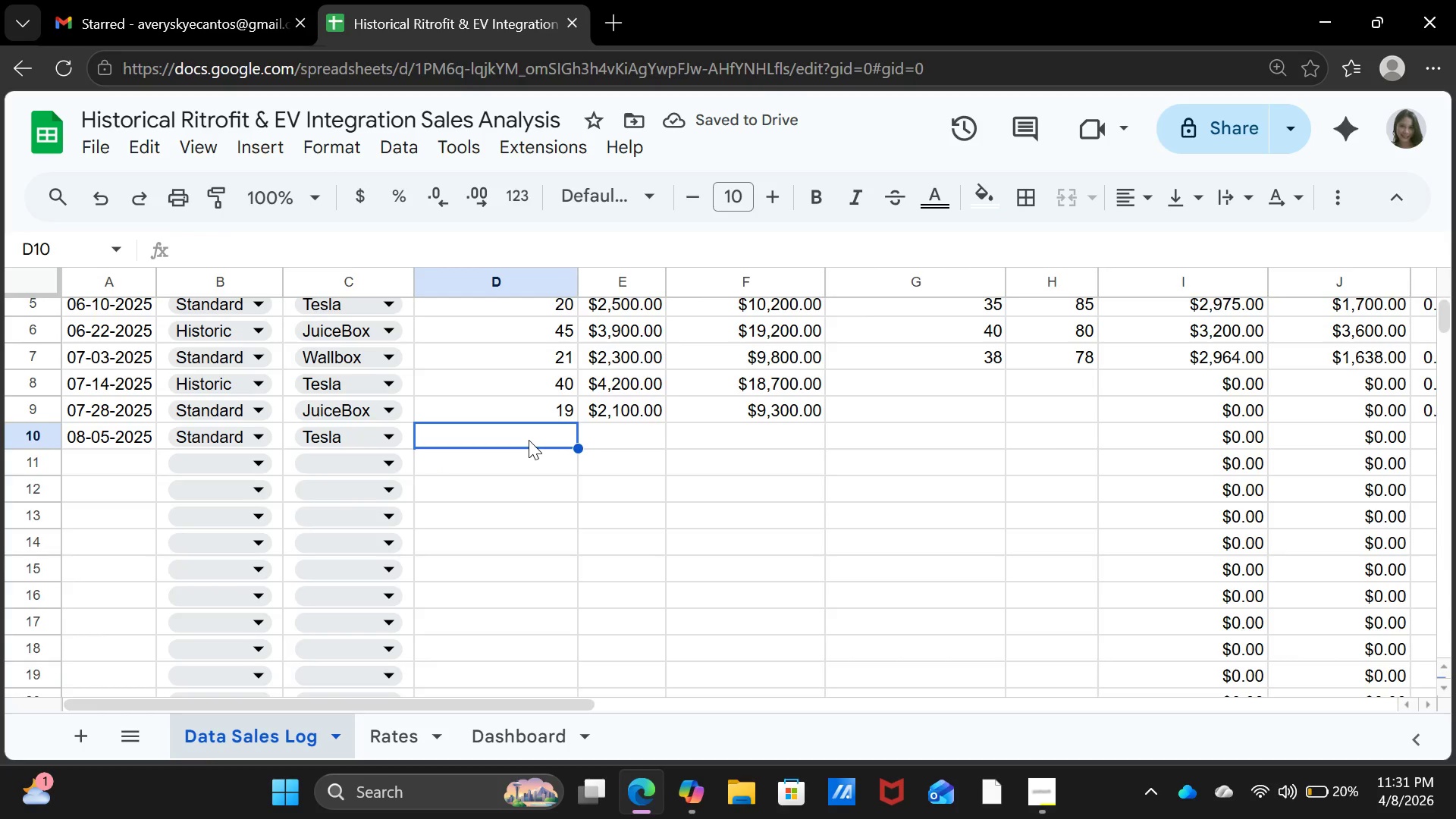 
wait(10.08)
 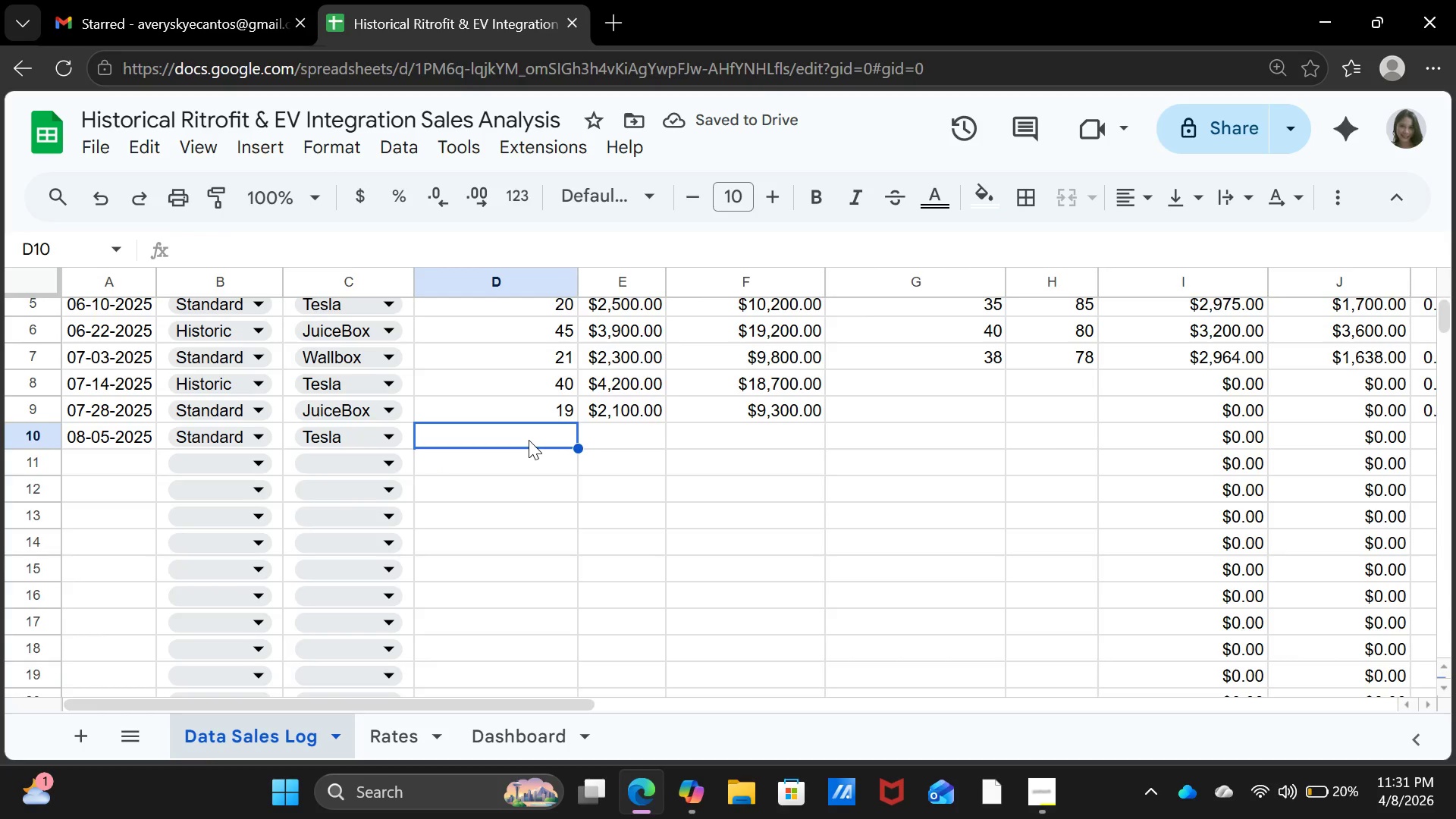 
left_click([228, 447])
 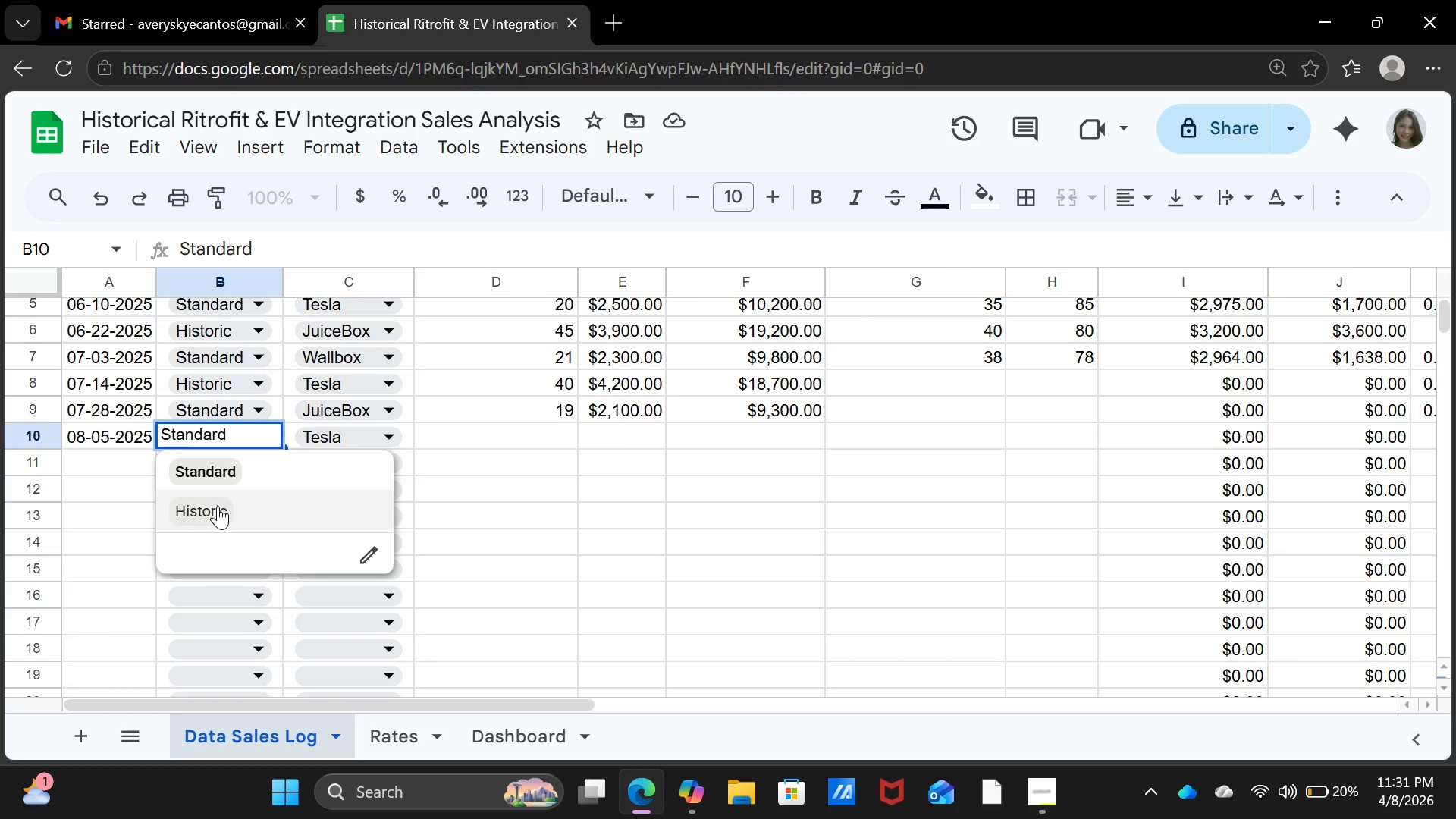 
left_click_drag(start_coordinate=[218, 506], to_coordinate=[212, 510])
 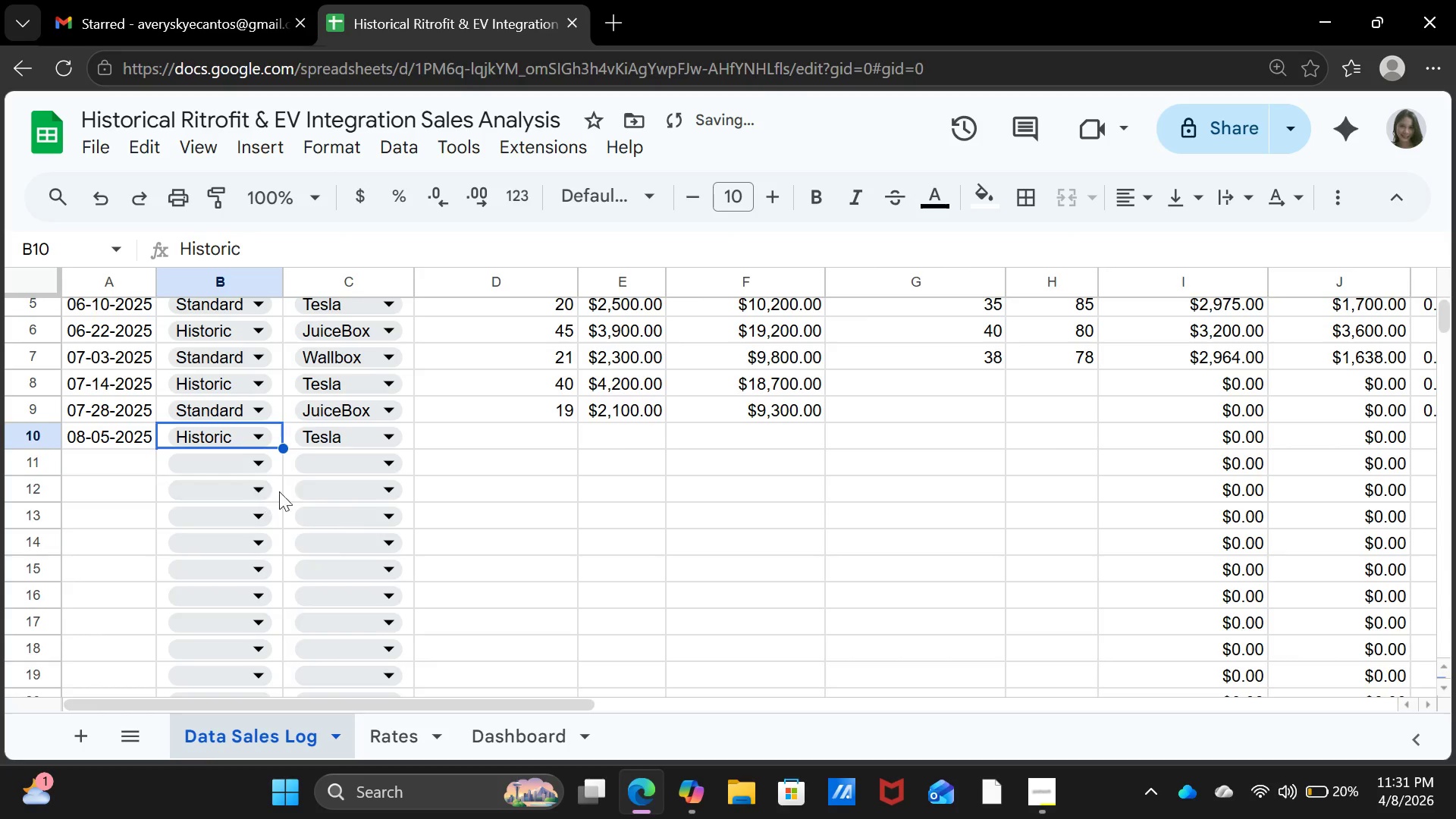 
left_click([354, 447])
 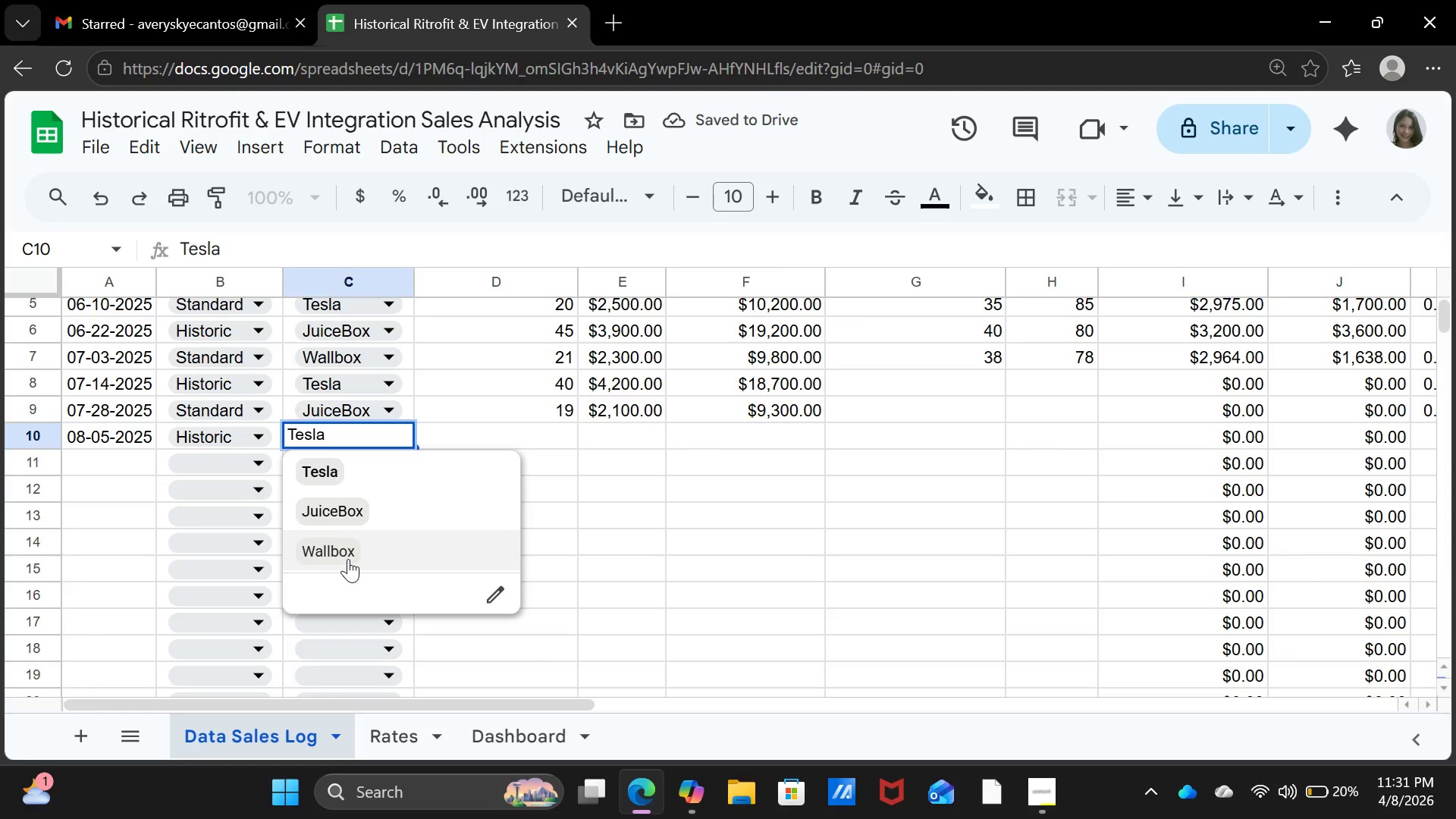 
left_click([348, 559])
 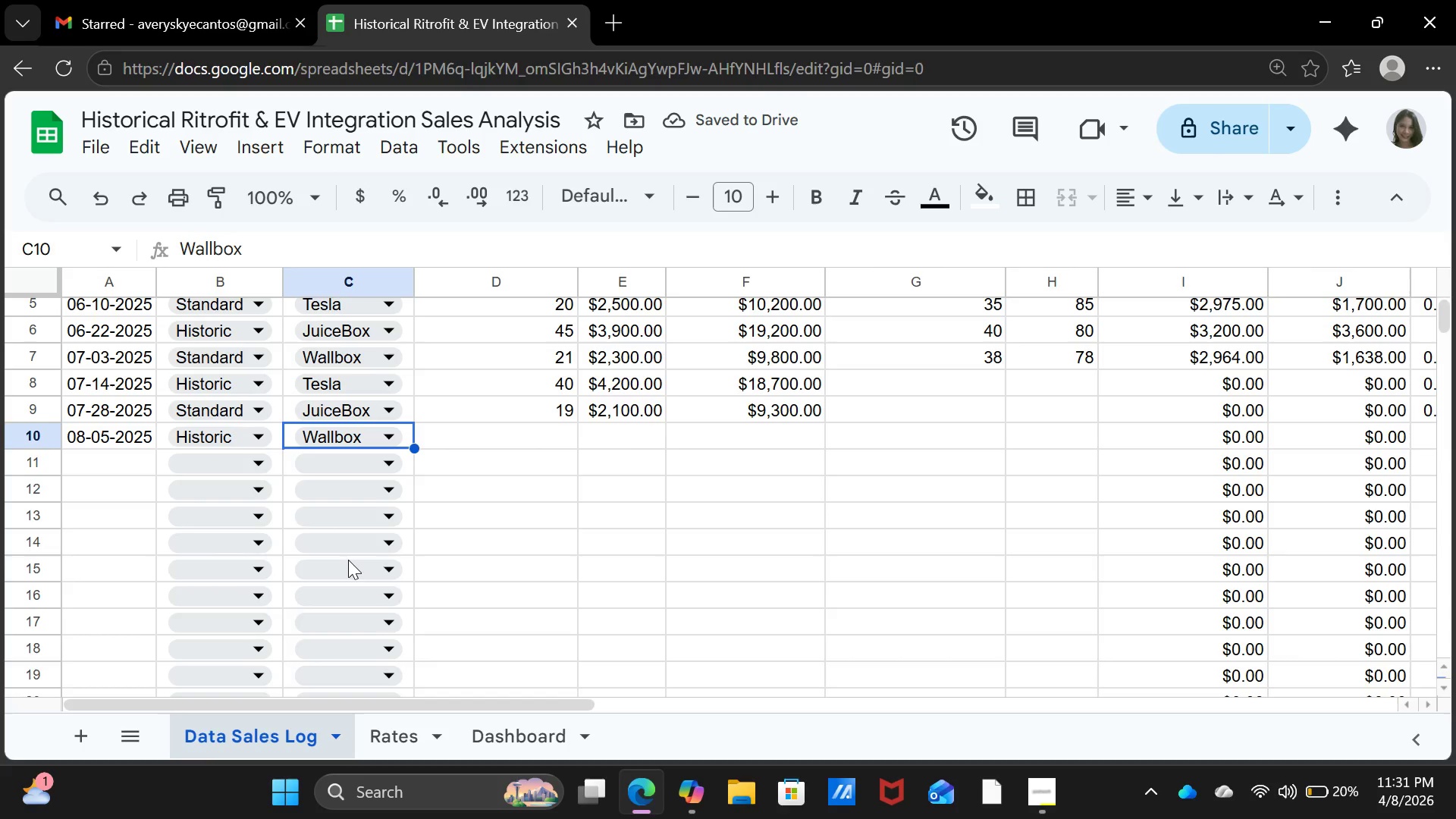 
wait(6.28)
 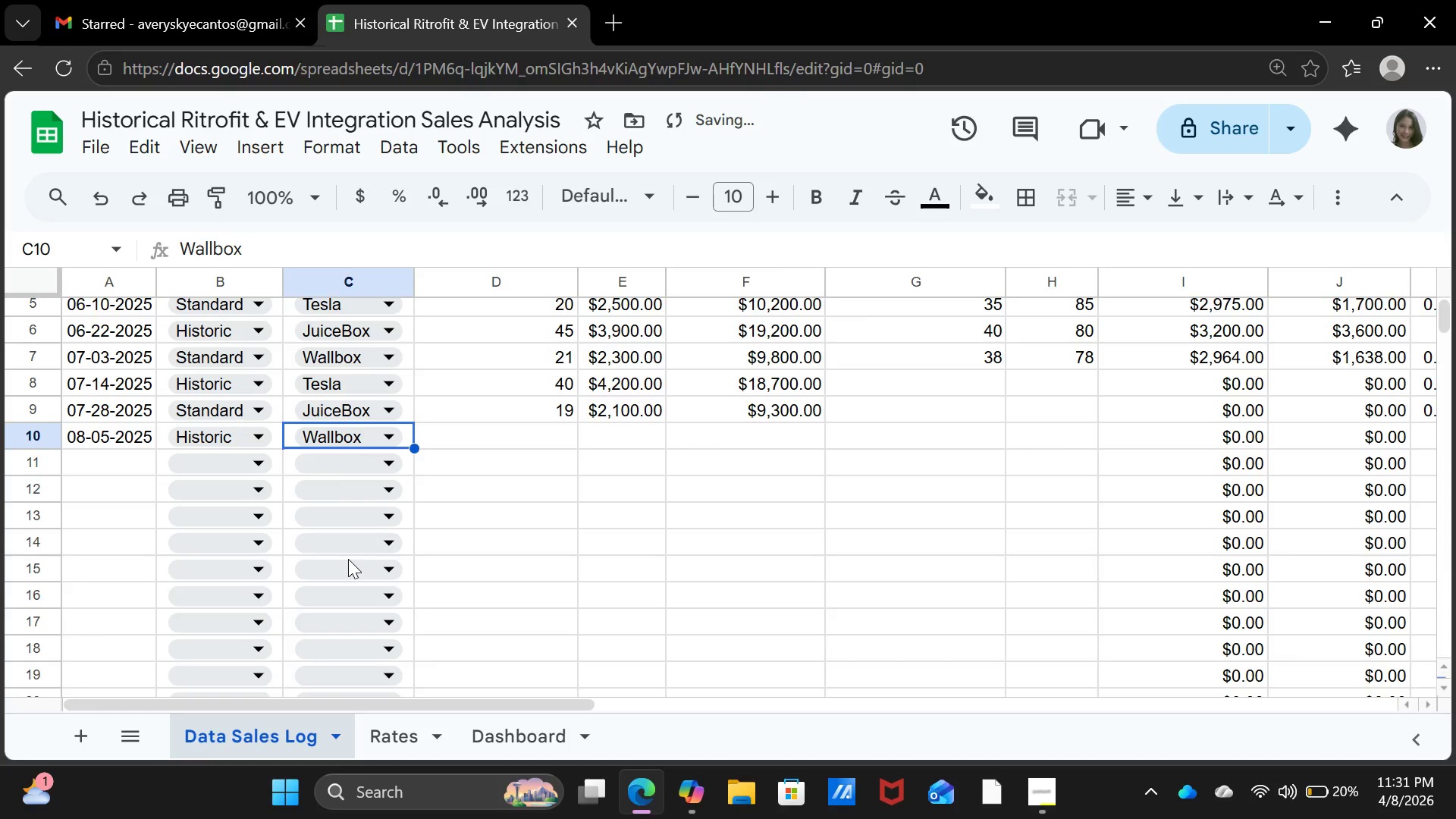 
key(ArrowRight)
 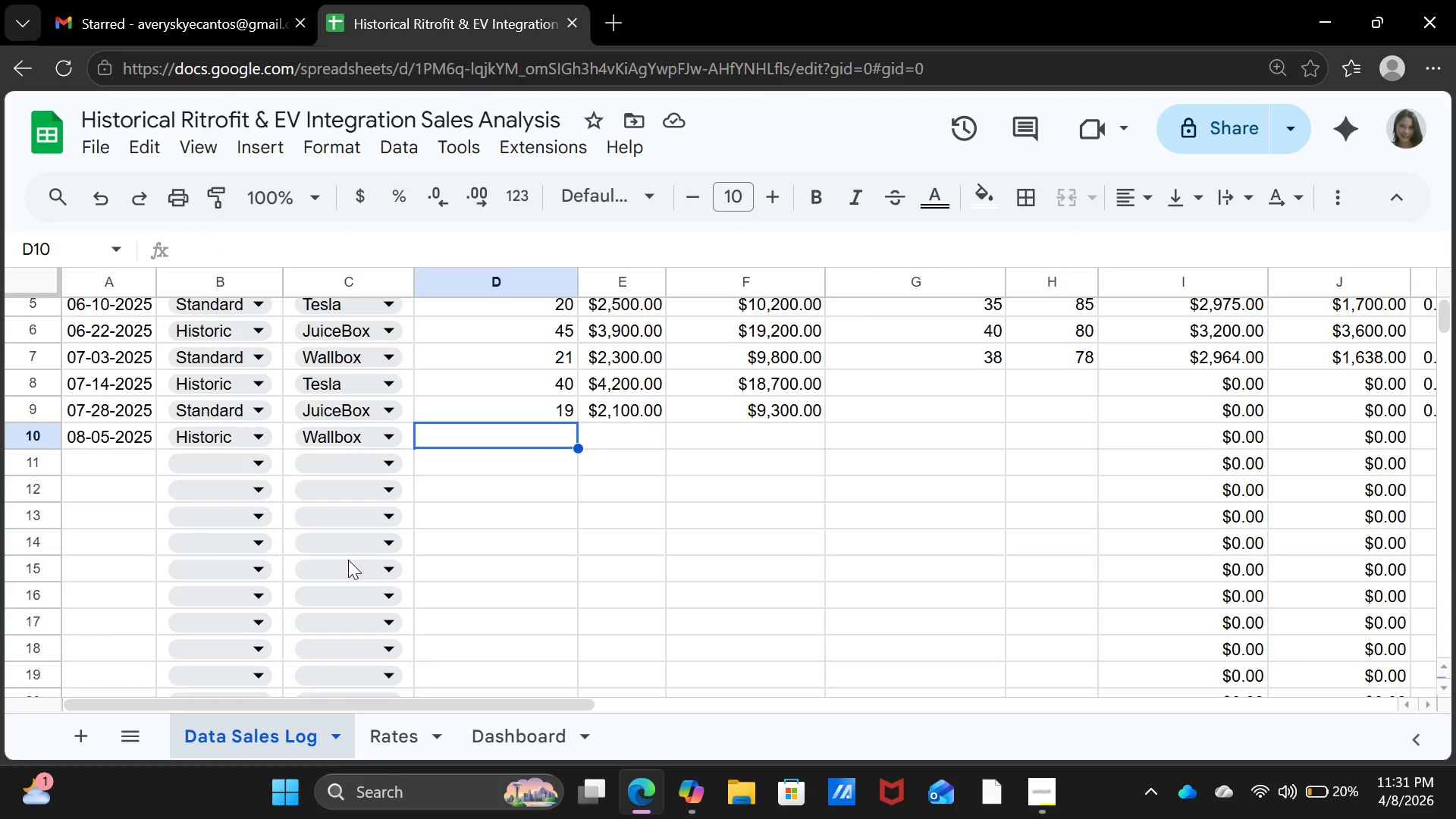 
type(37)
 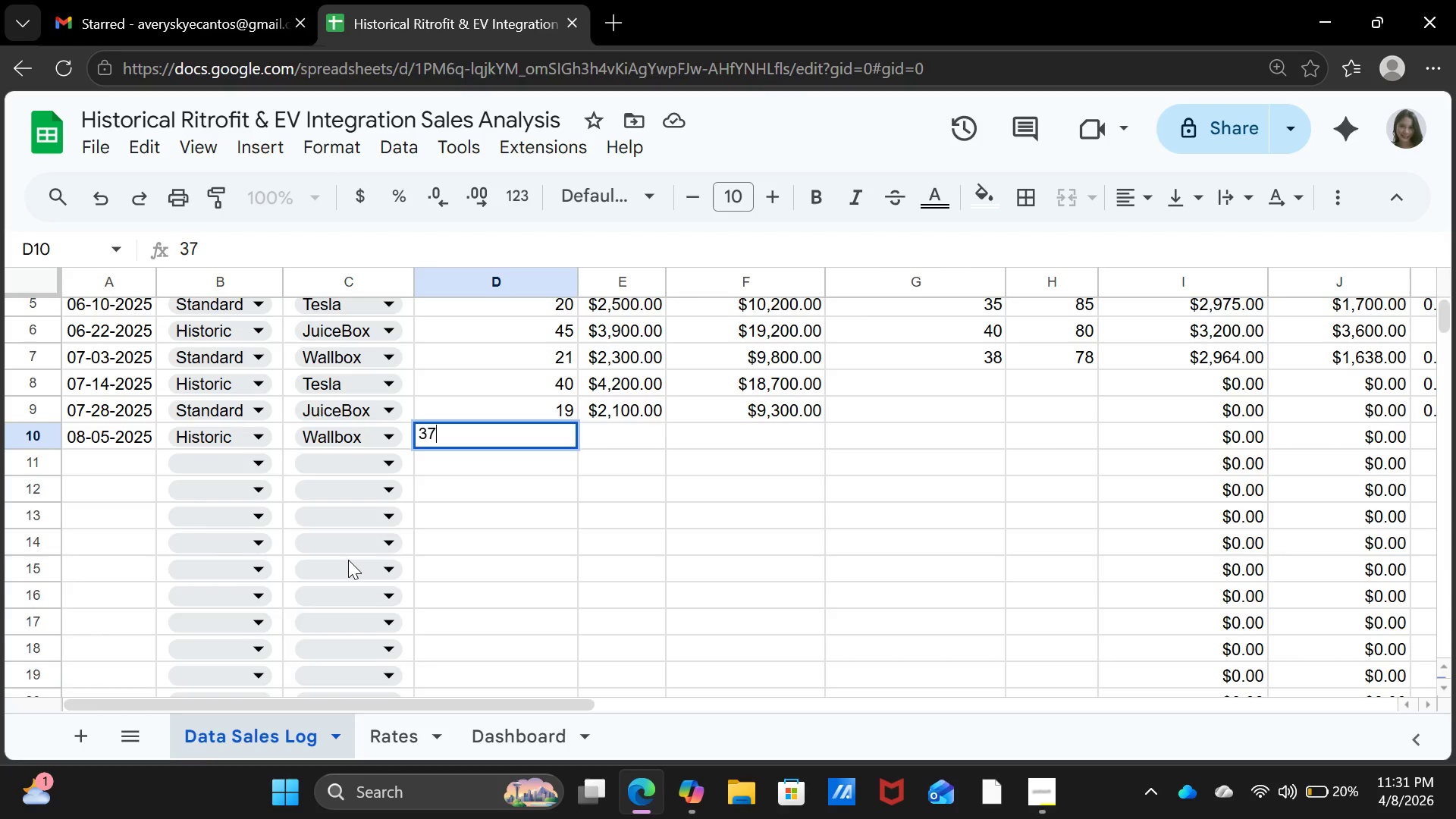 
key(ArrowRight)
 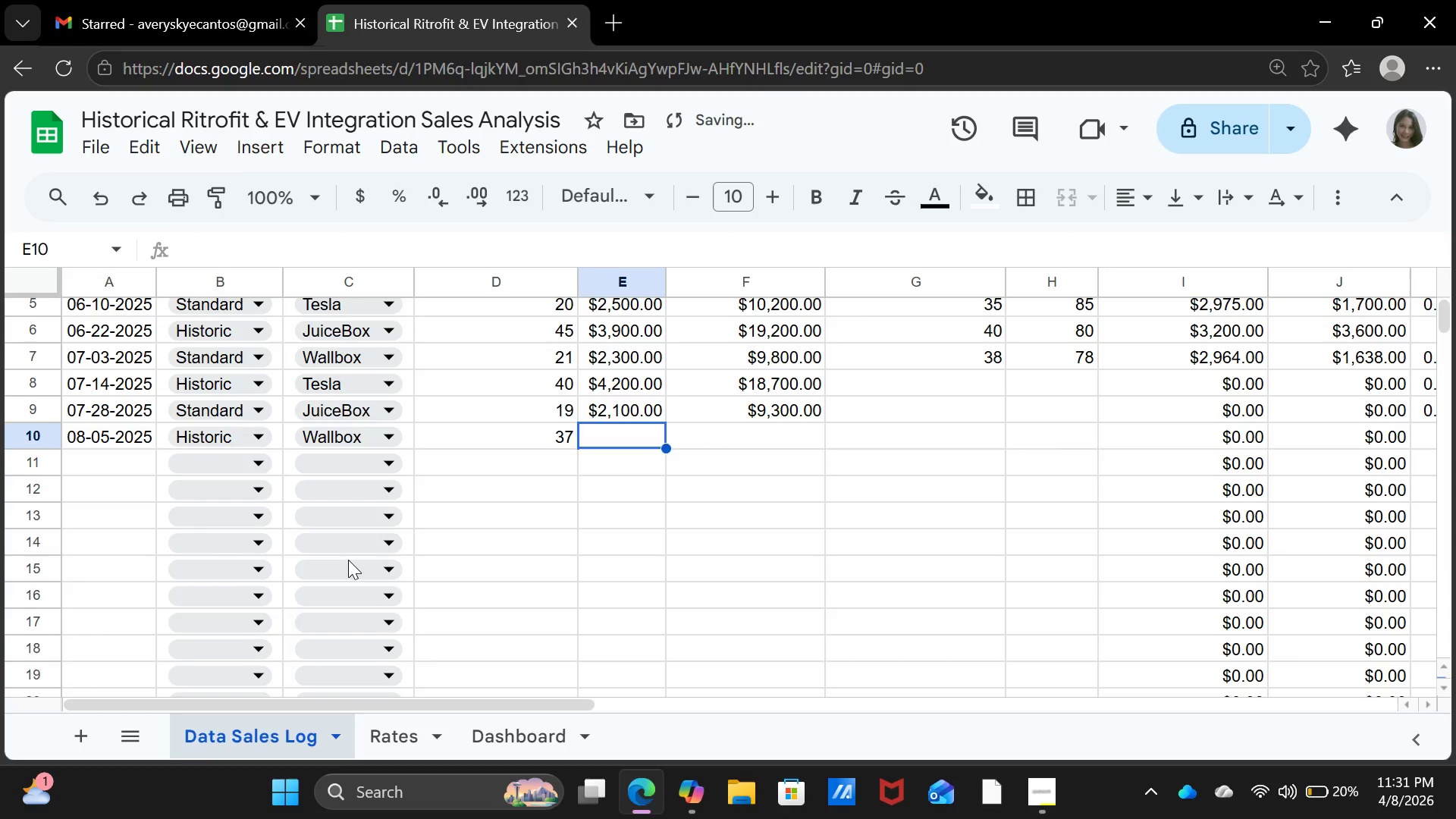 
type(4000)
 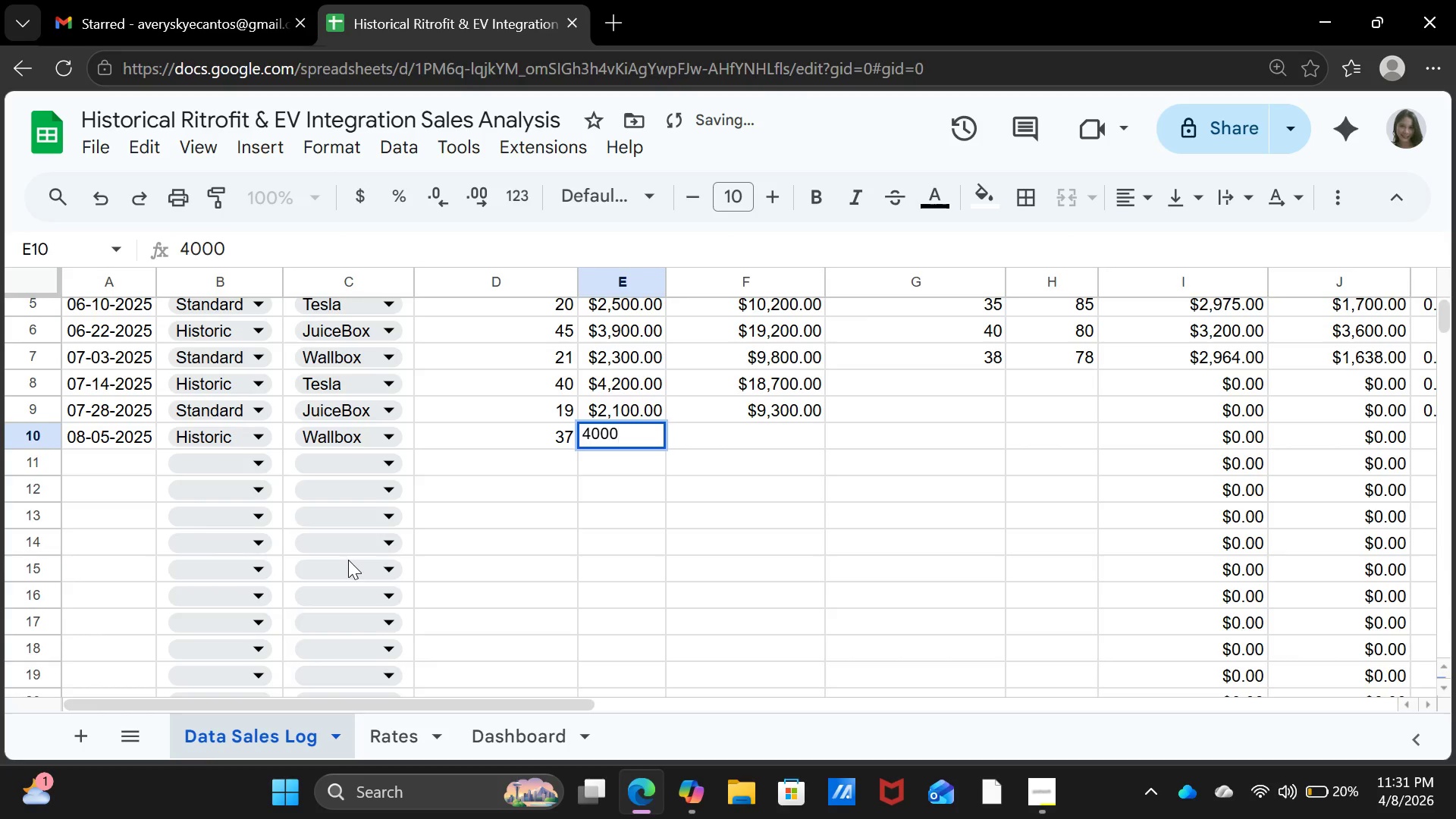 
key(ArrowRight)
 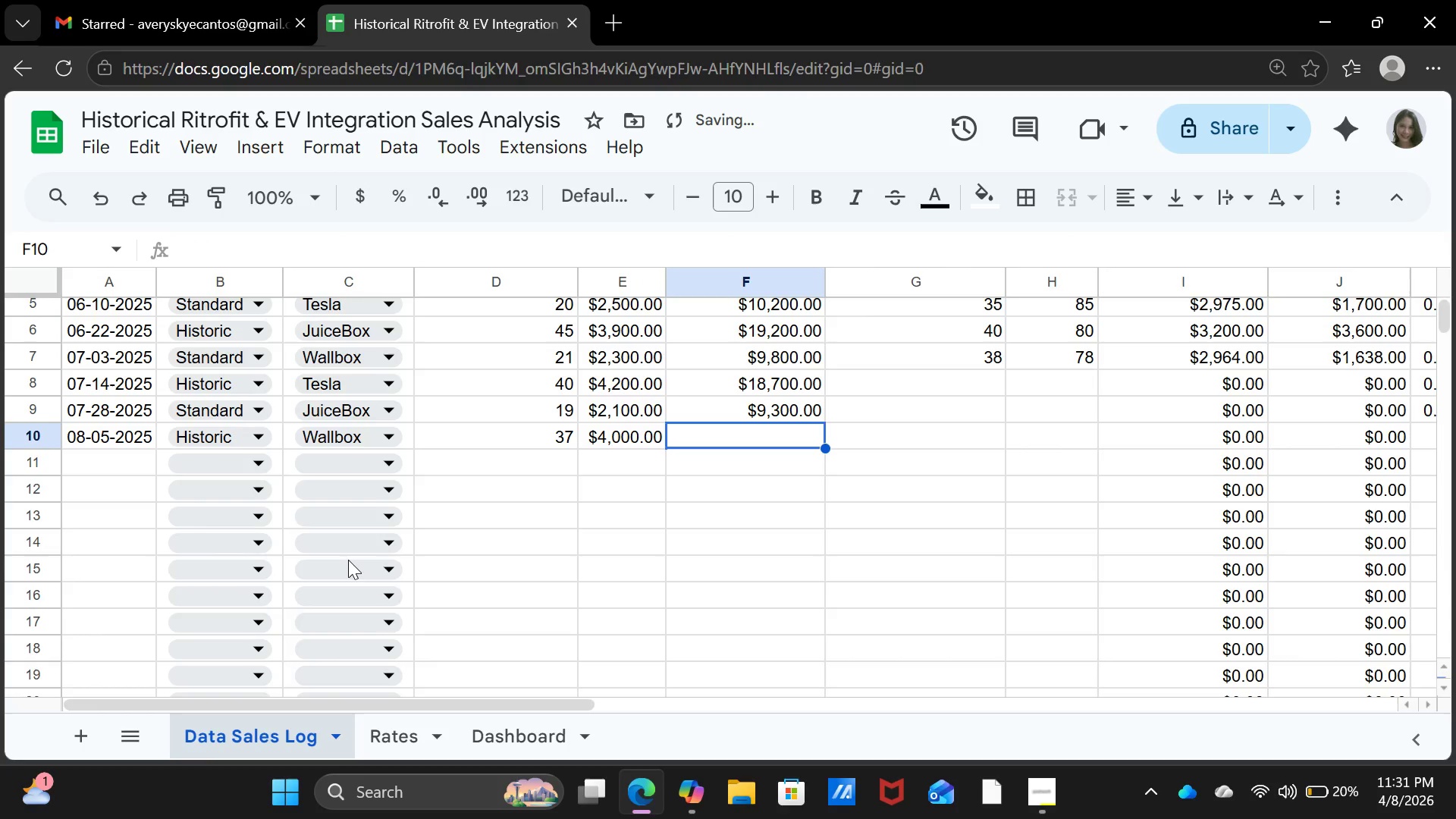 
type(17400)
 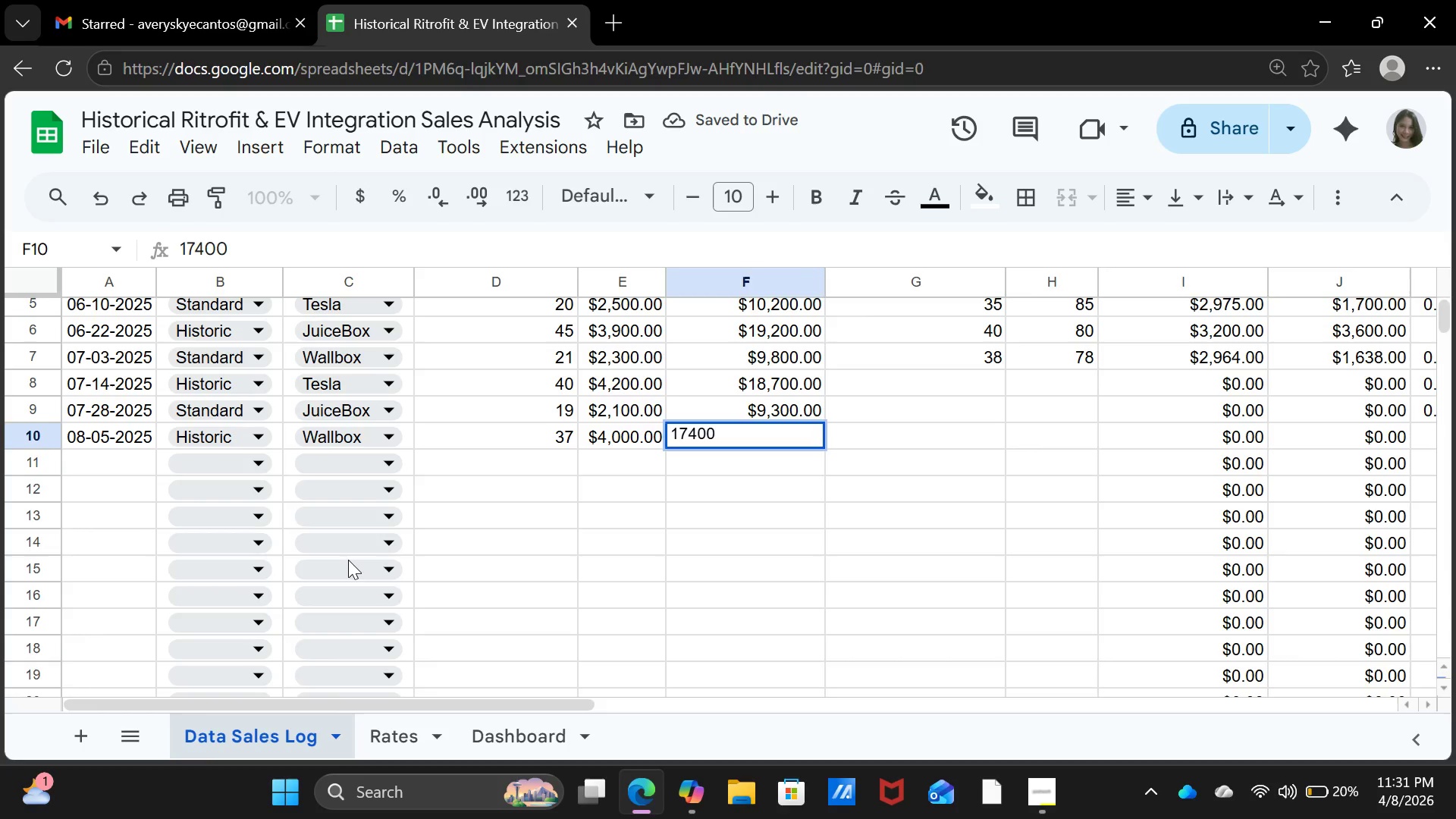 
key(ArrowRight)
 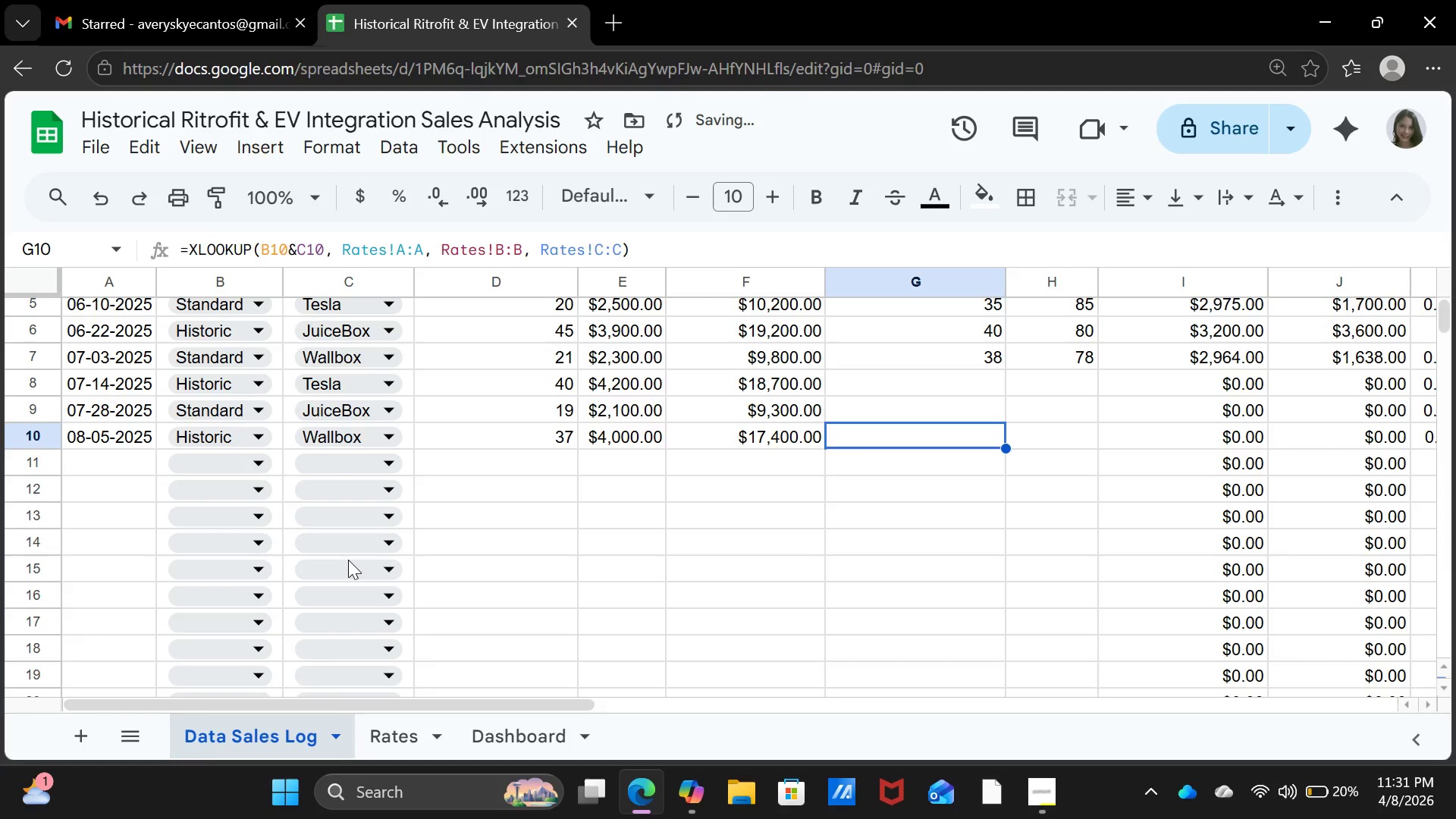 
key(ArrowLeft)
 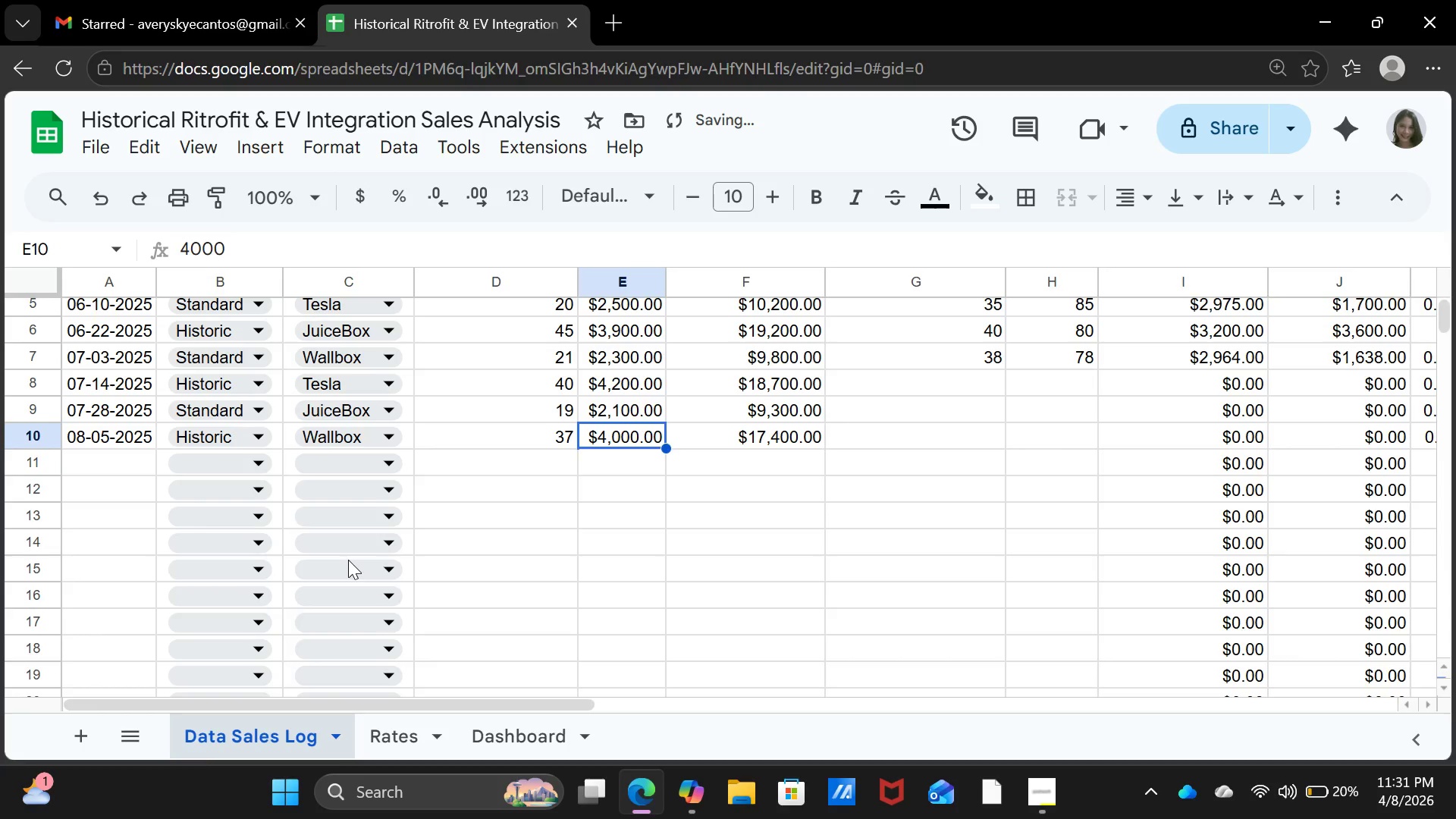 
key(ArrowLeft)
 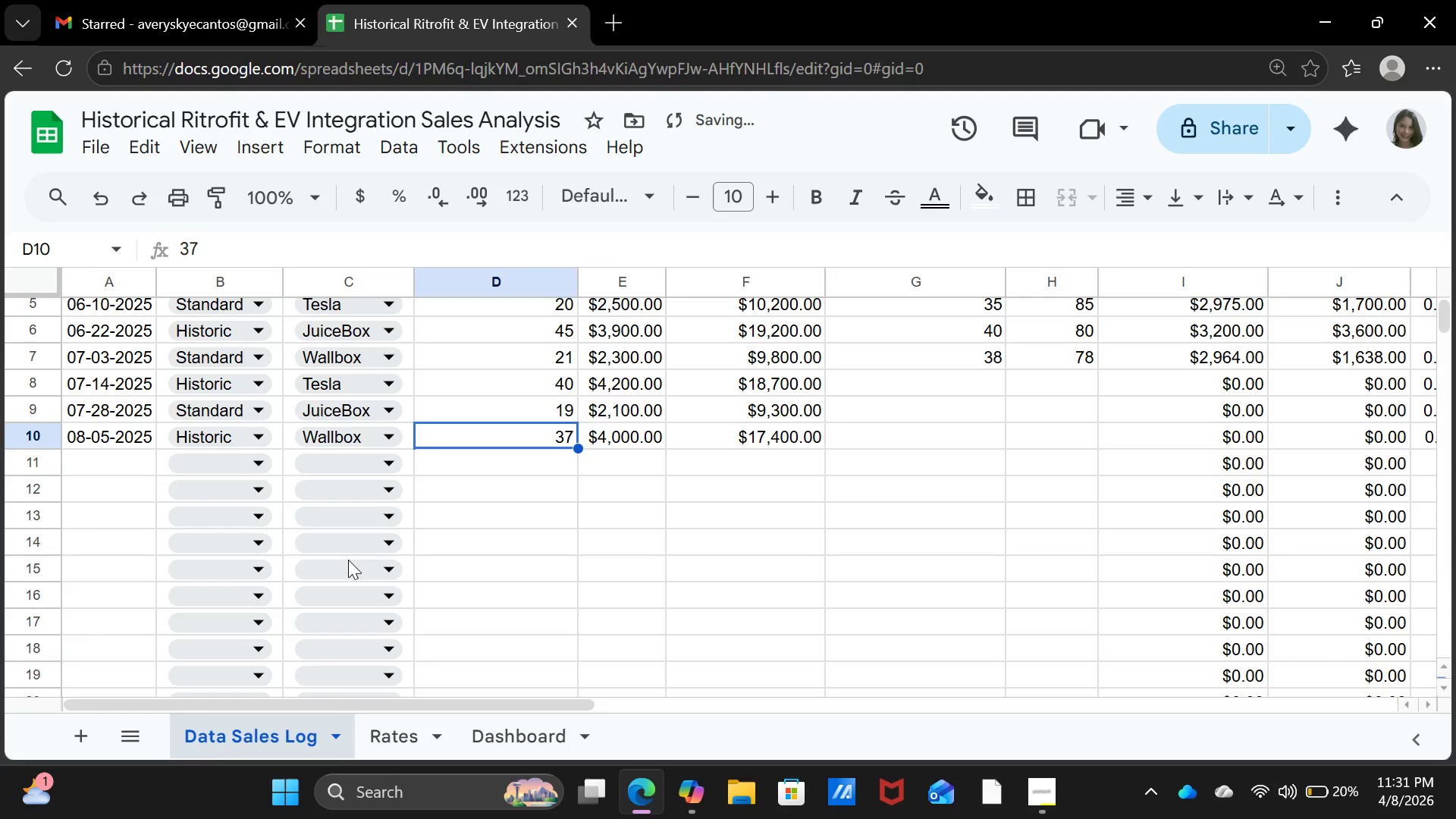 
key(ArrowLeft)
 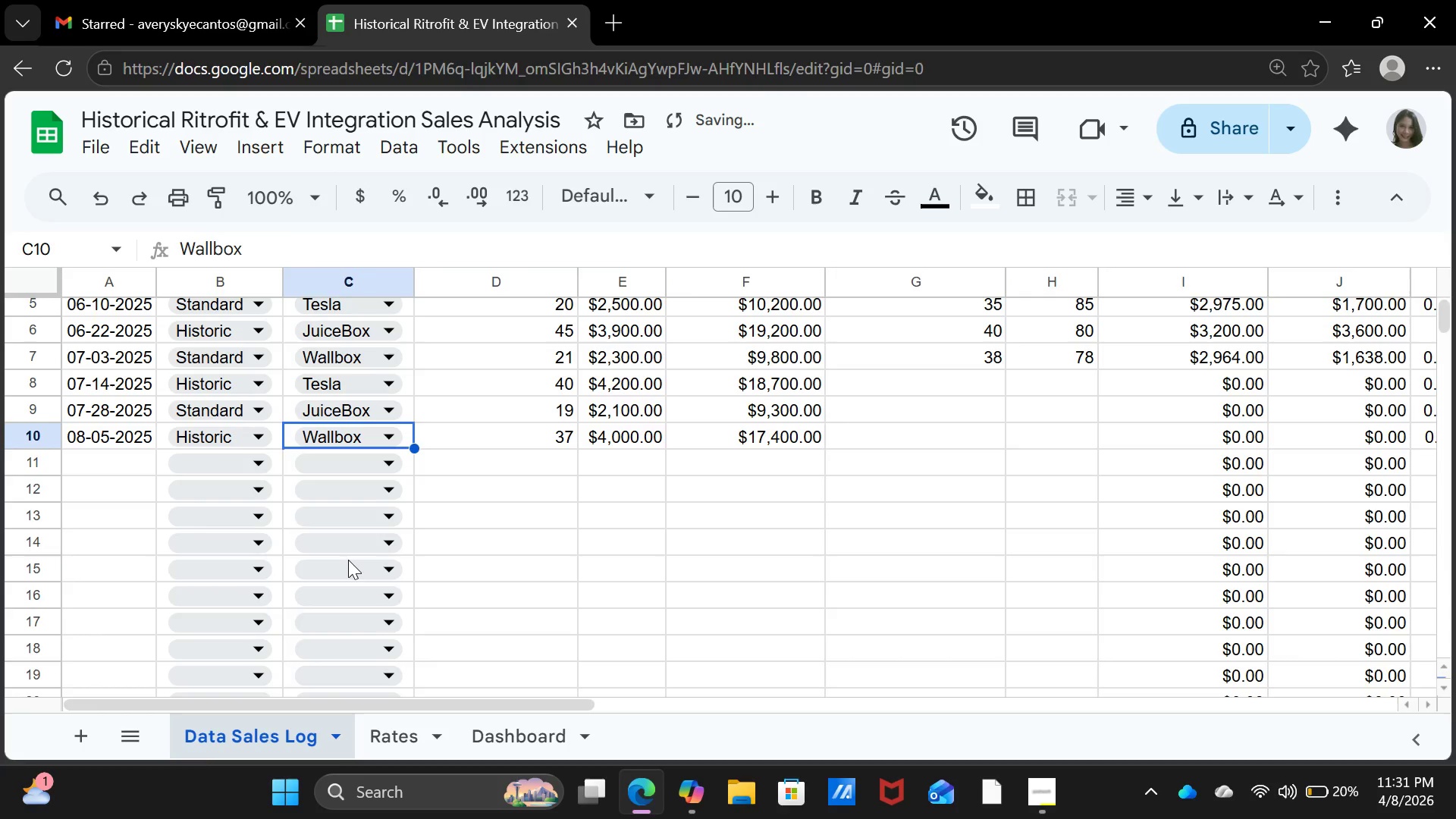 
key(ArrowLeft)
 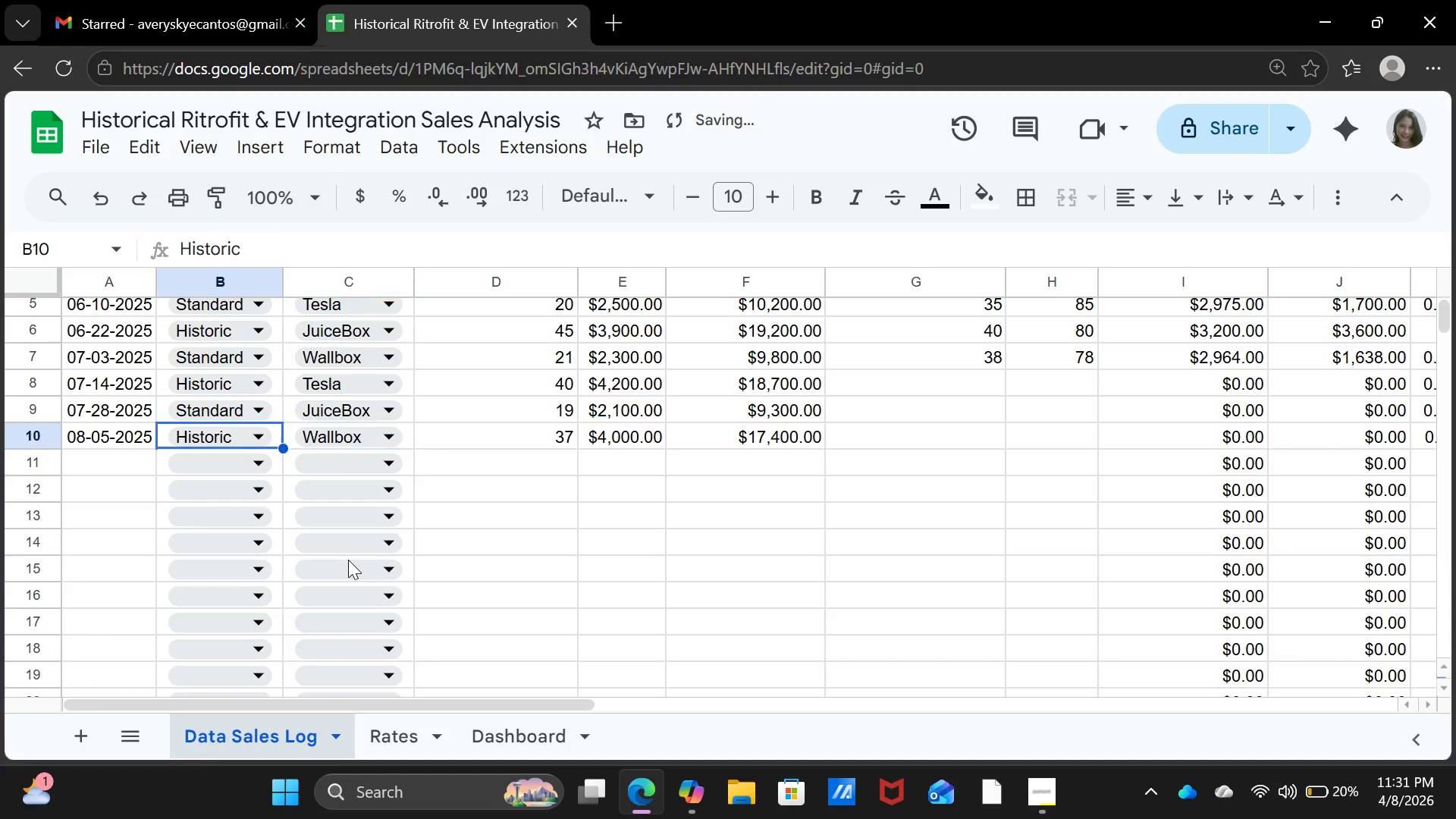 
key(ArrowLeft)
 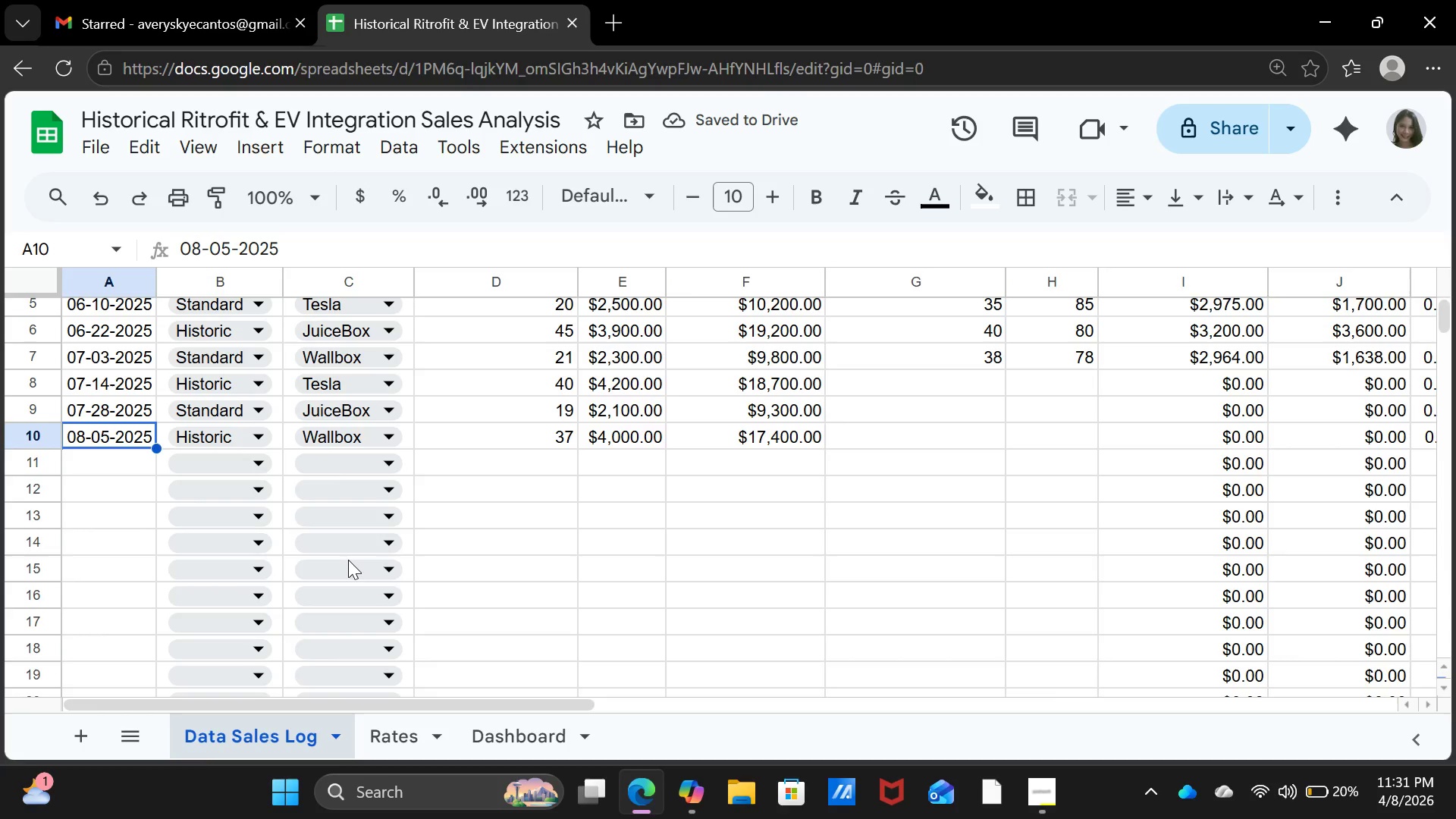 
key(ArrowLeft)
 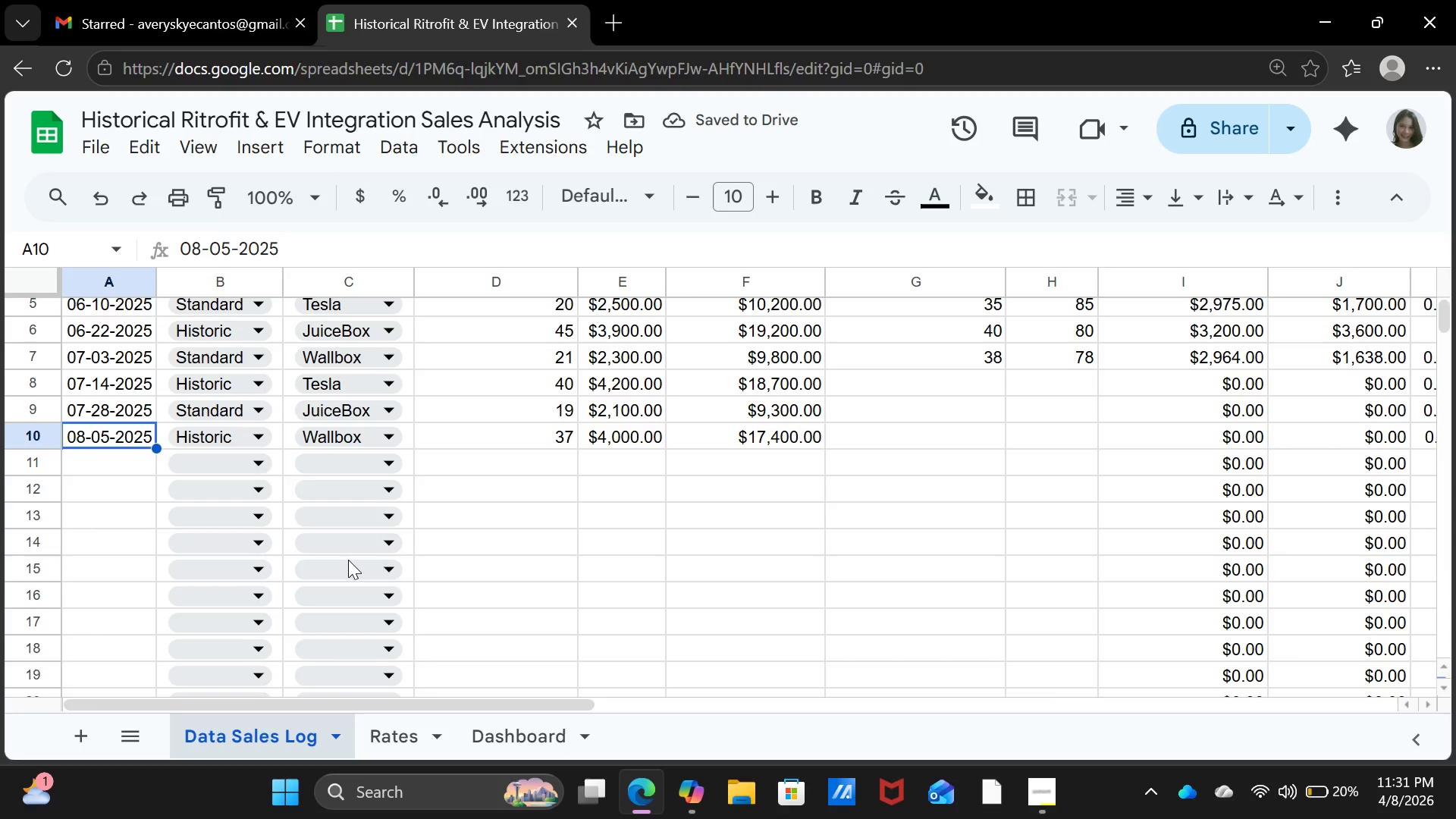 
key(ArrowLeft)
 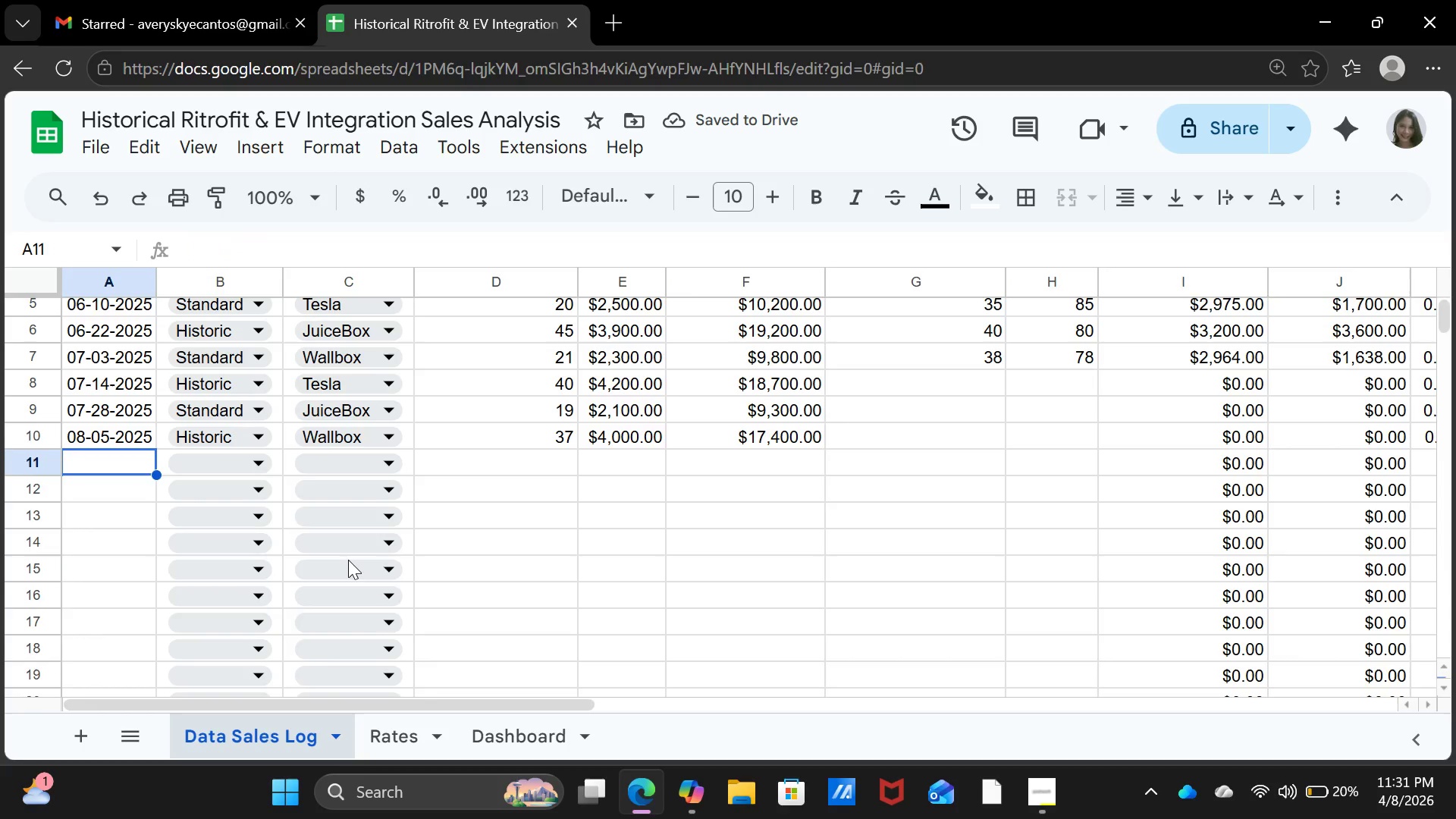 
key(ArrowDown)
 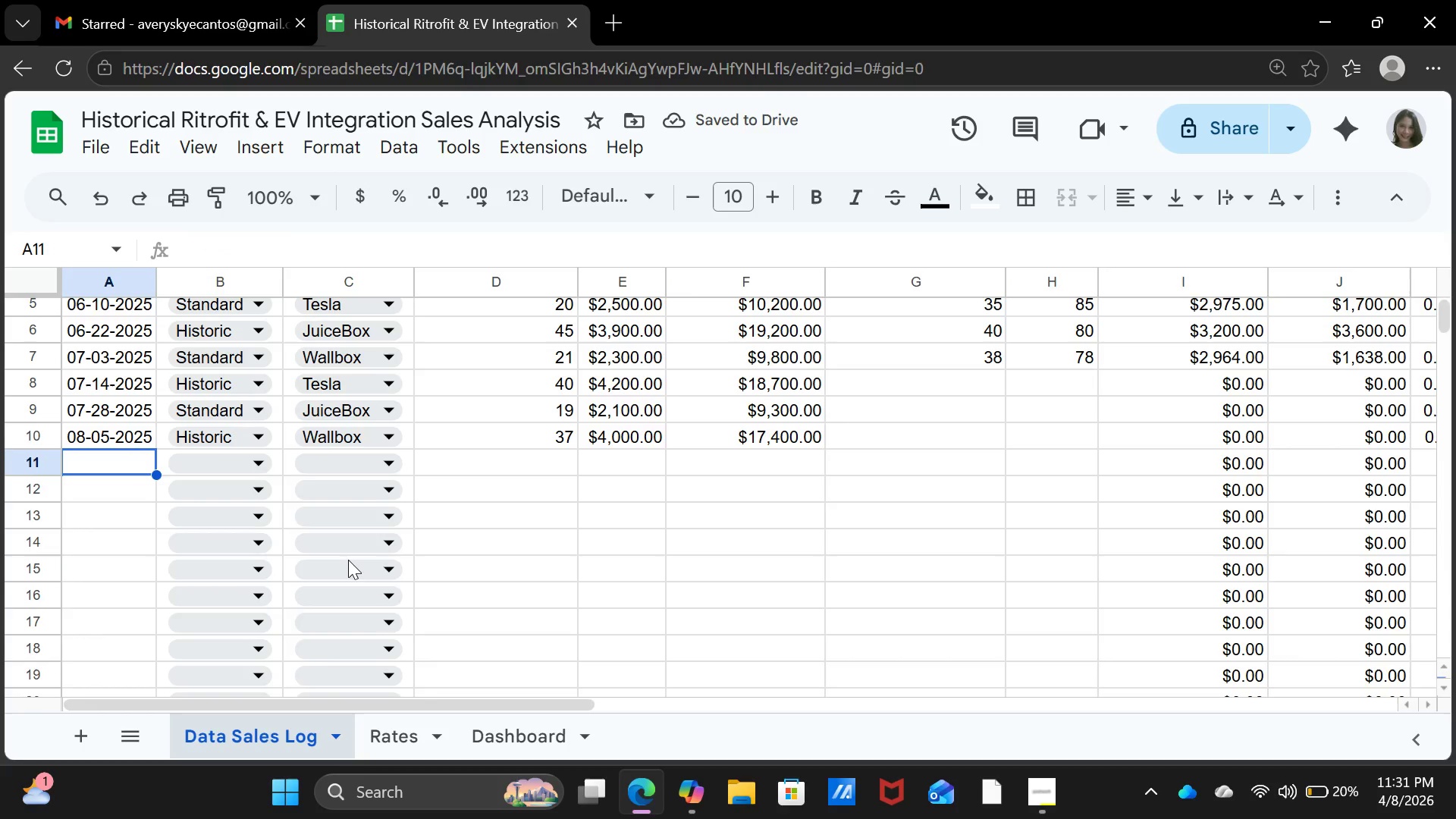 
type(08-18-2025)
 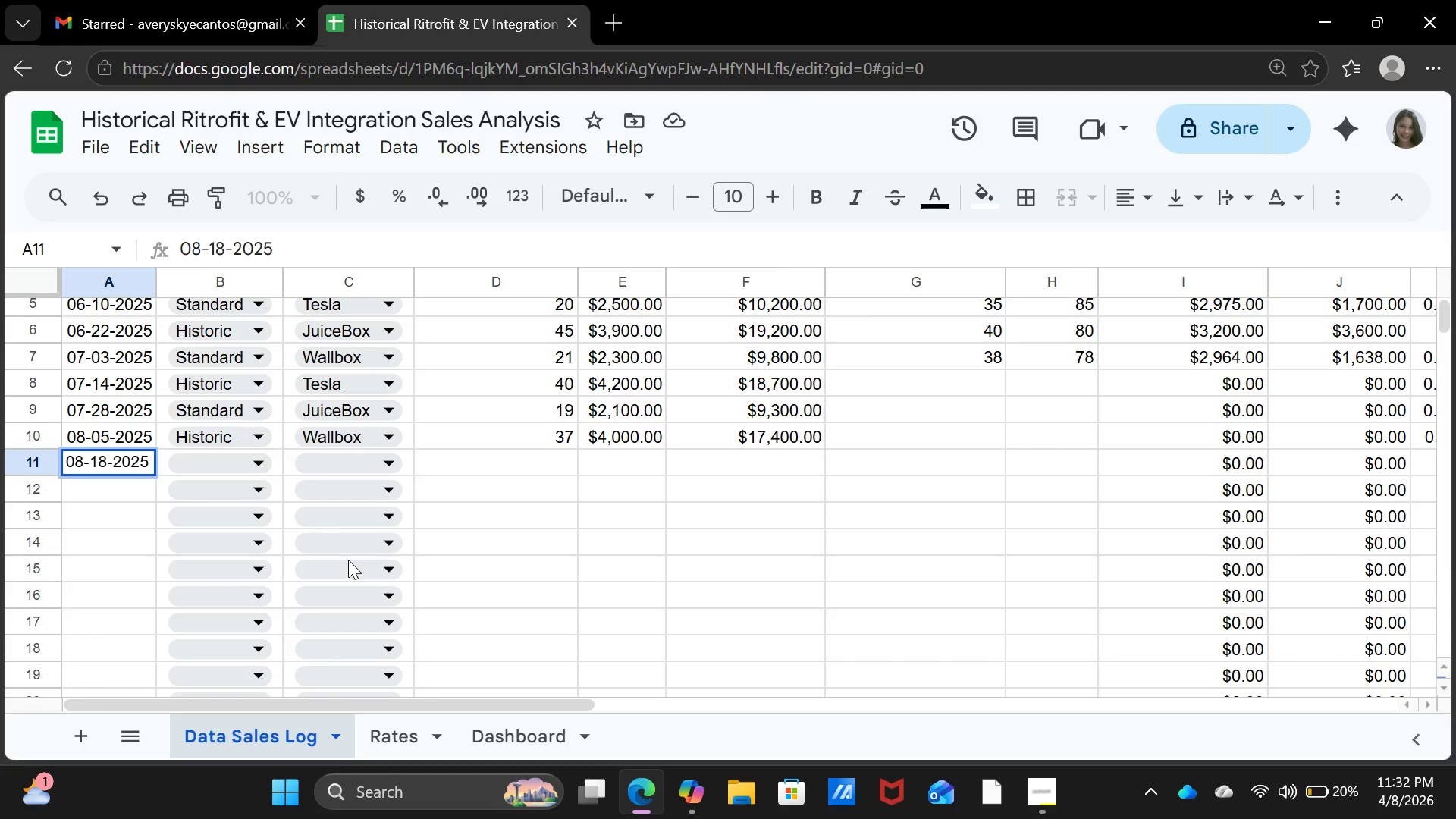 
key(ArrowRight)
 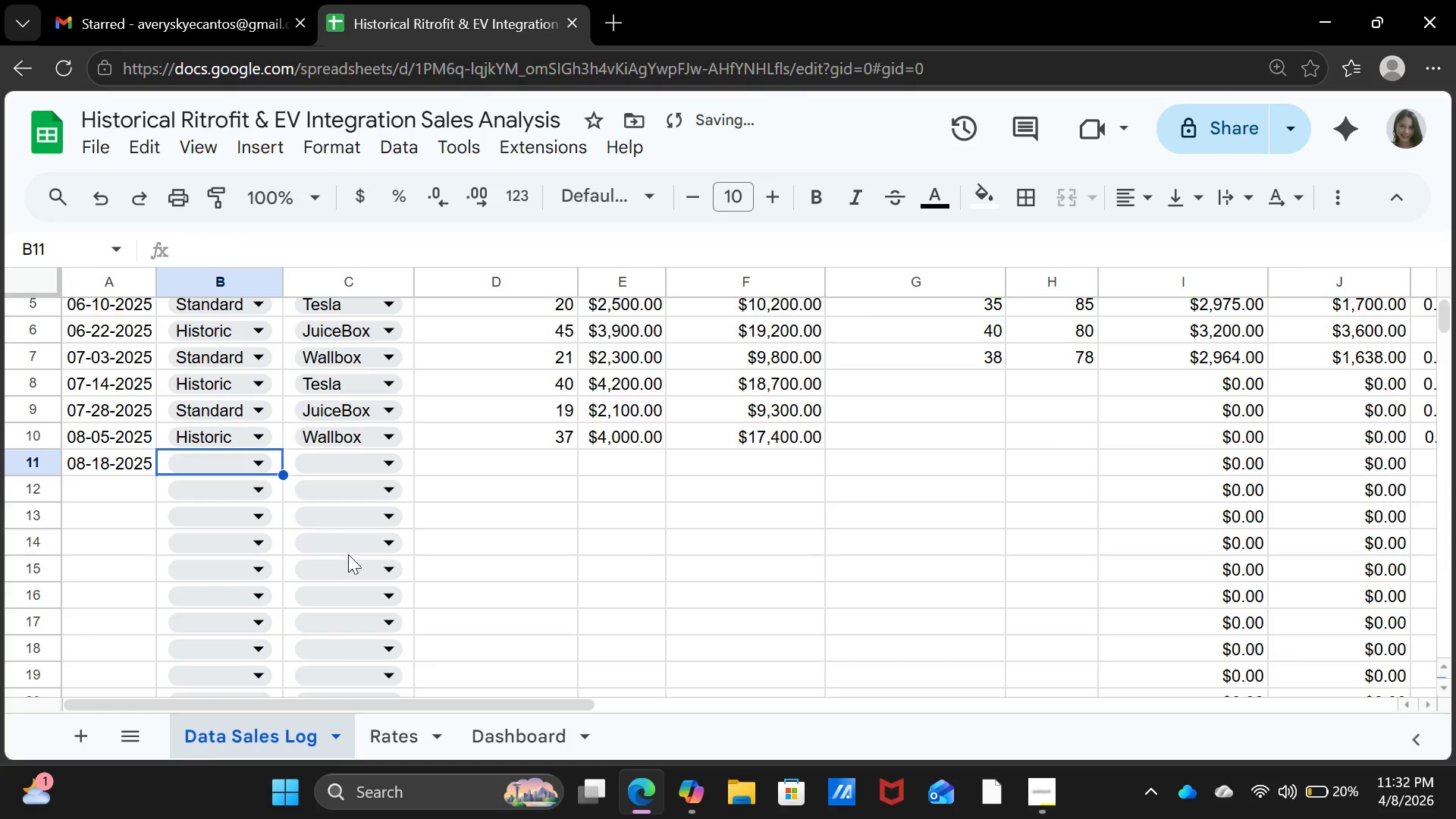 
mouse_move([305, 380])
 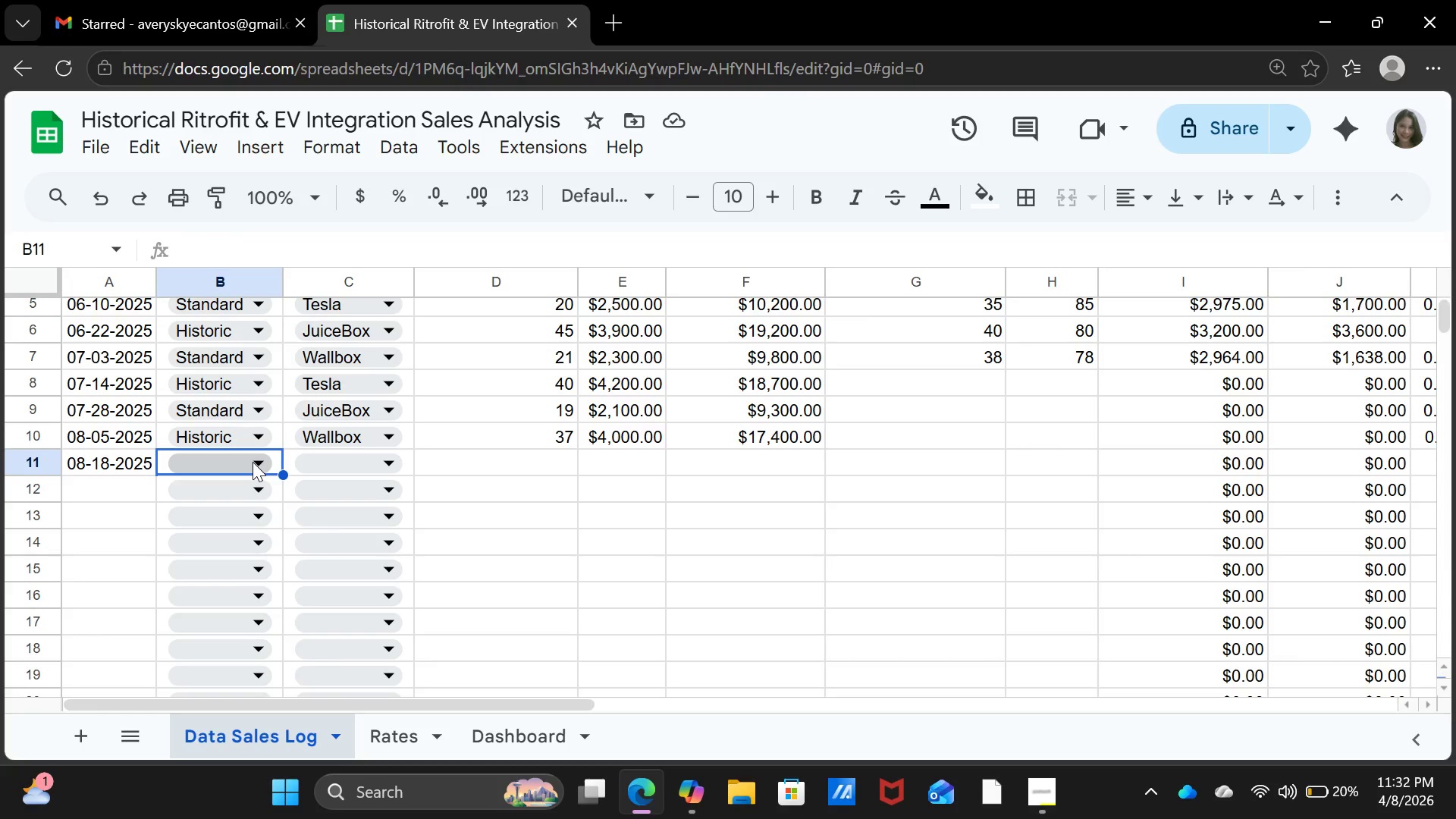 
left_click([250, 465])
 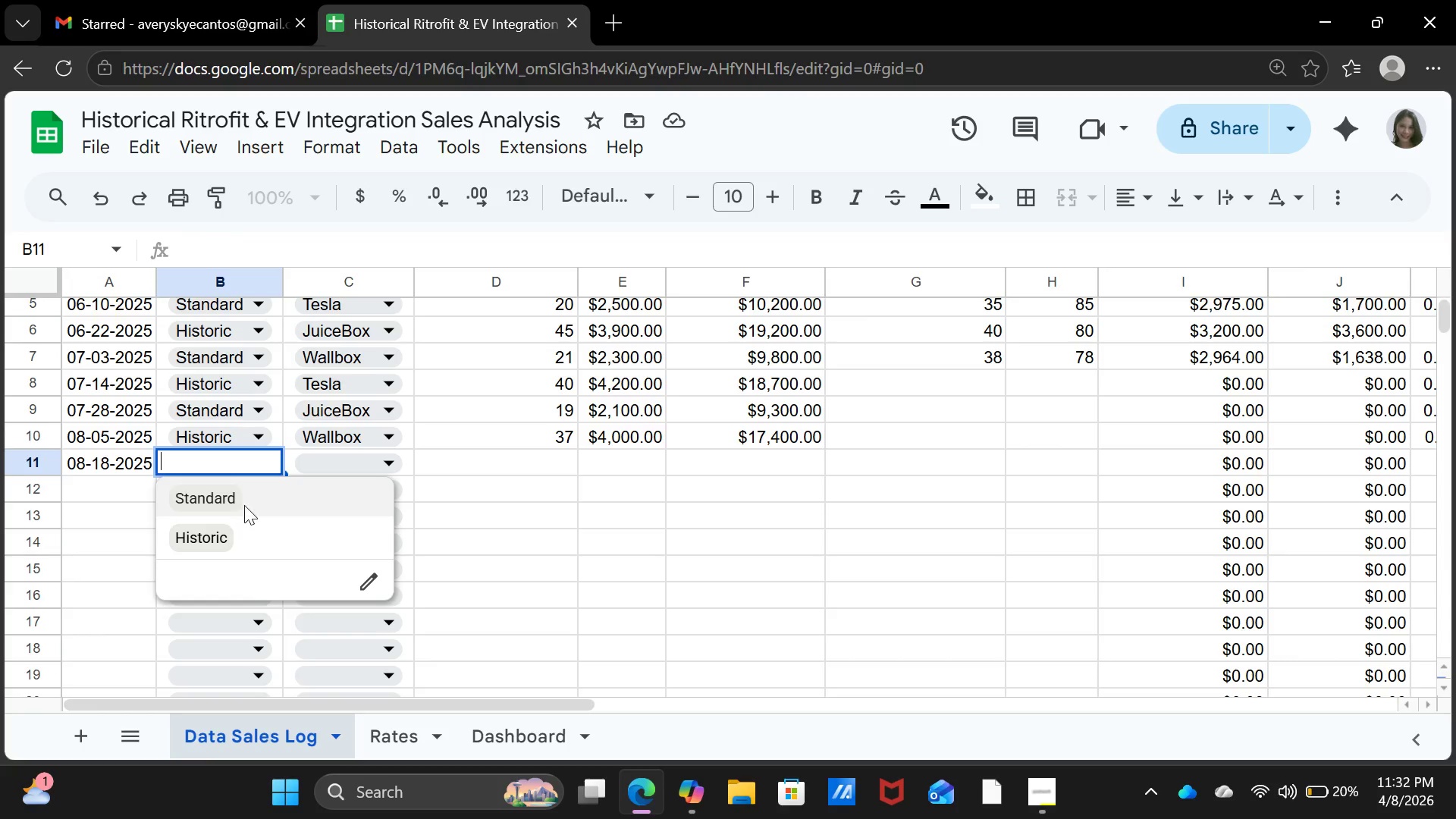 
left_click([240, 504])
 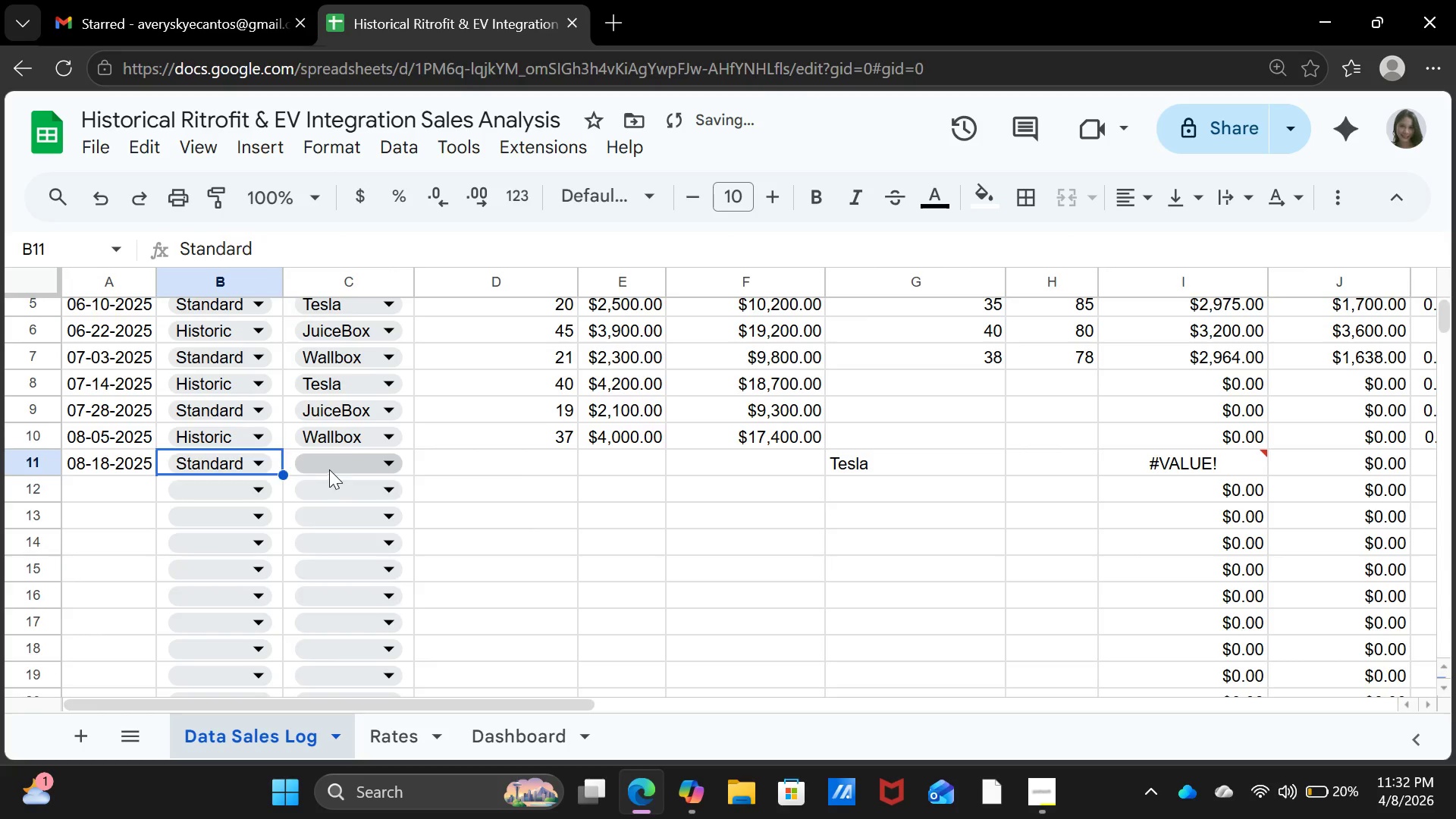 
left_click([329, 469])
 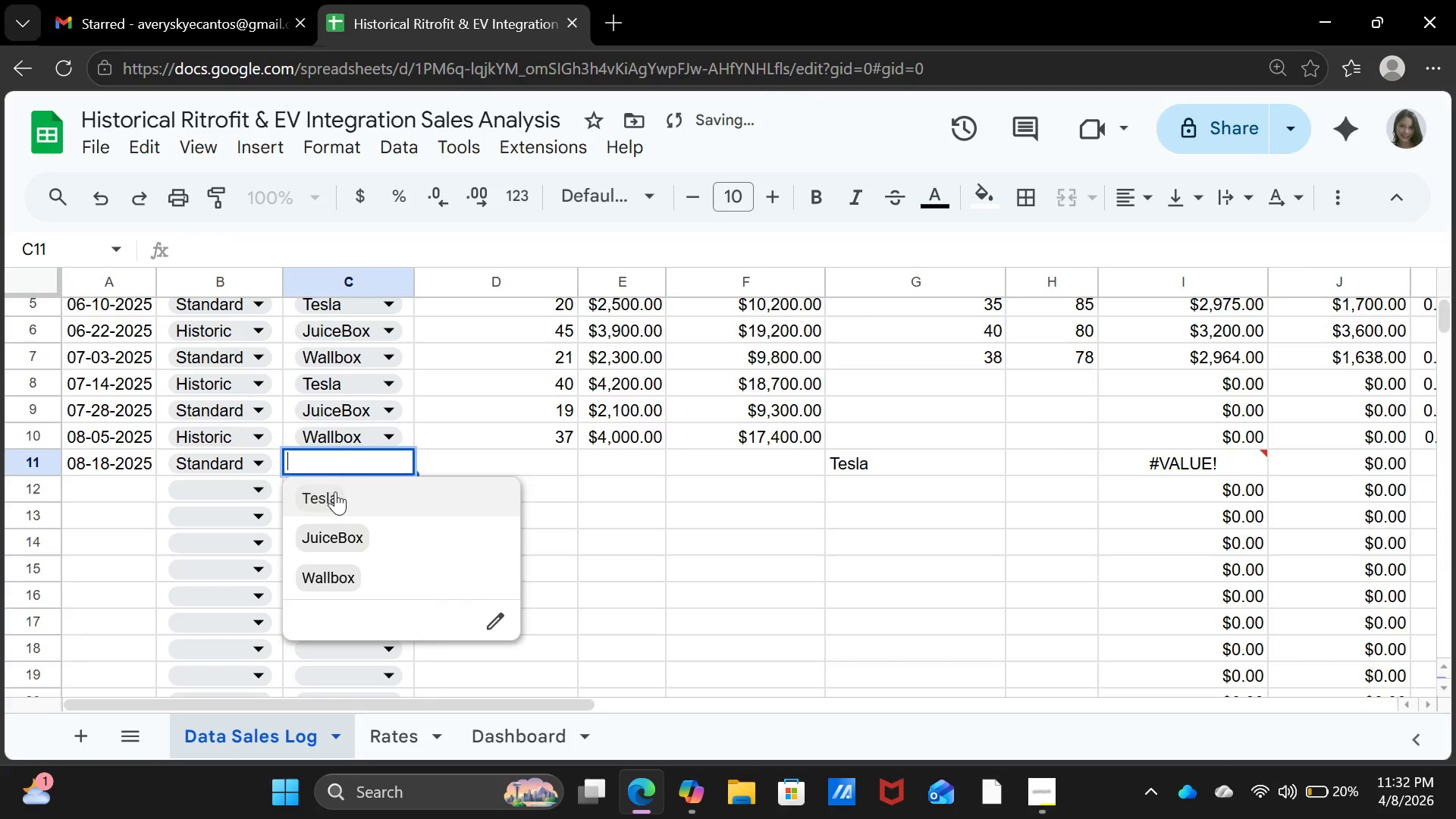 
left_click([335, 491])
 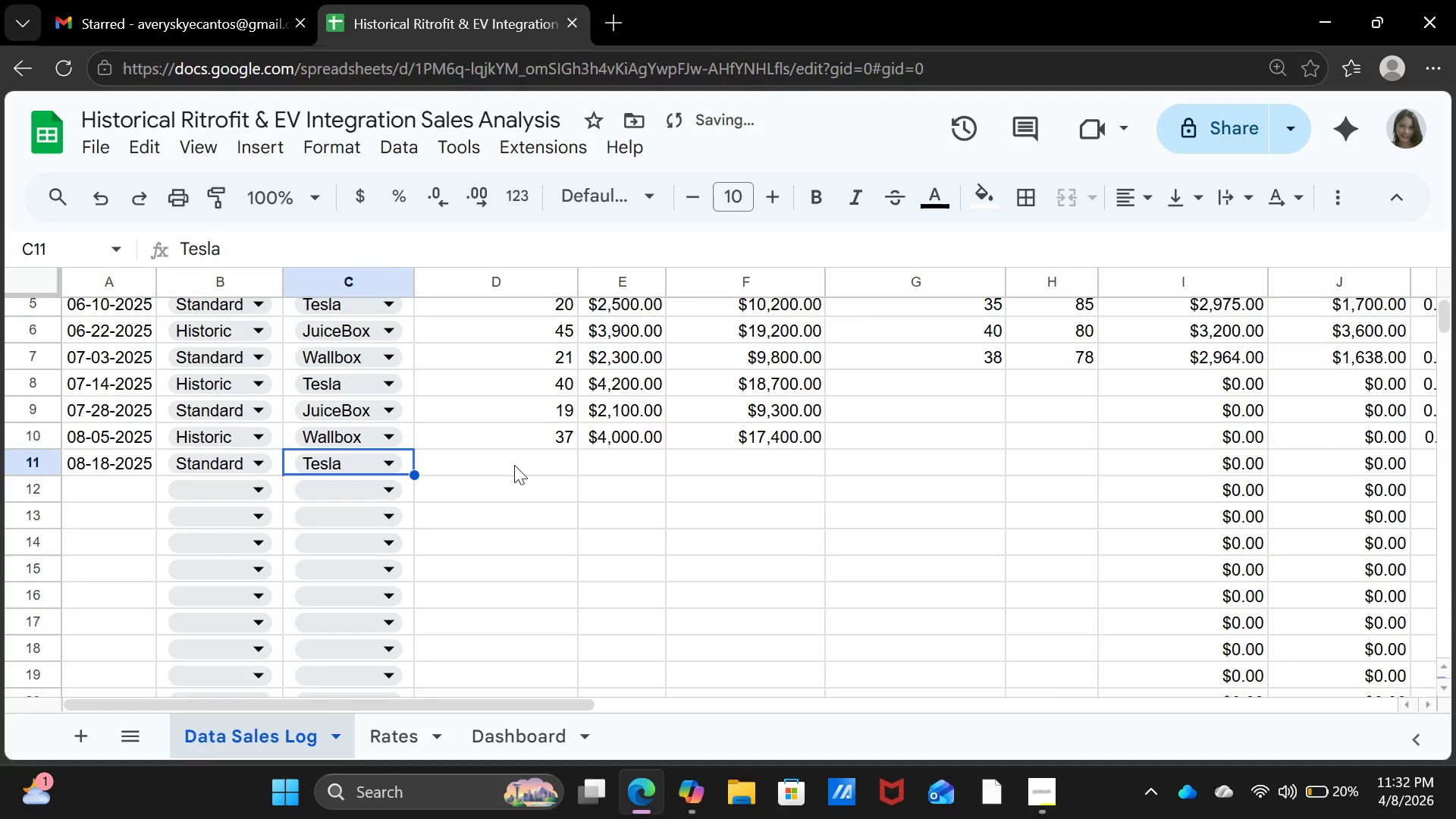 
left_click([520, 460])
 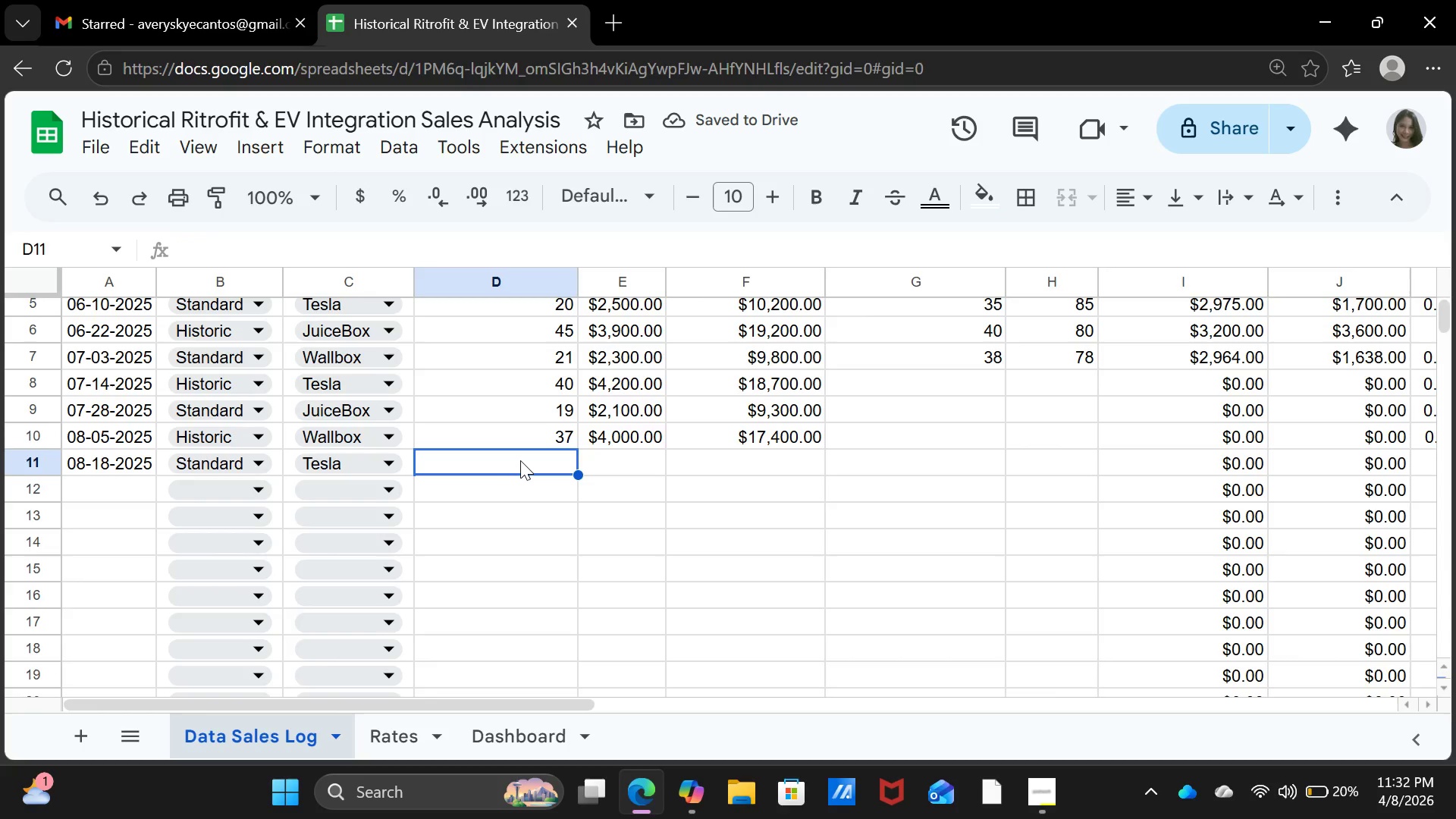 
type(22)
 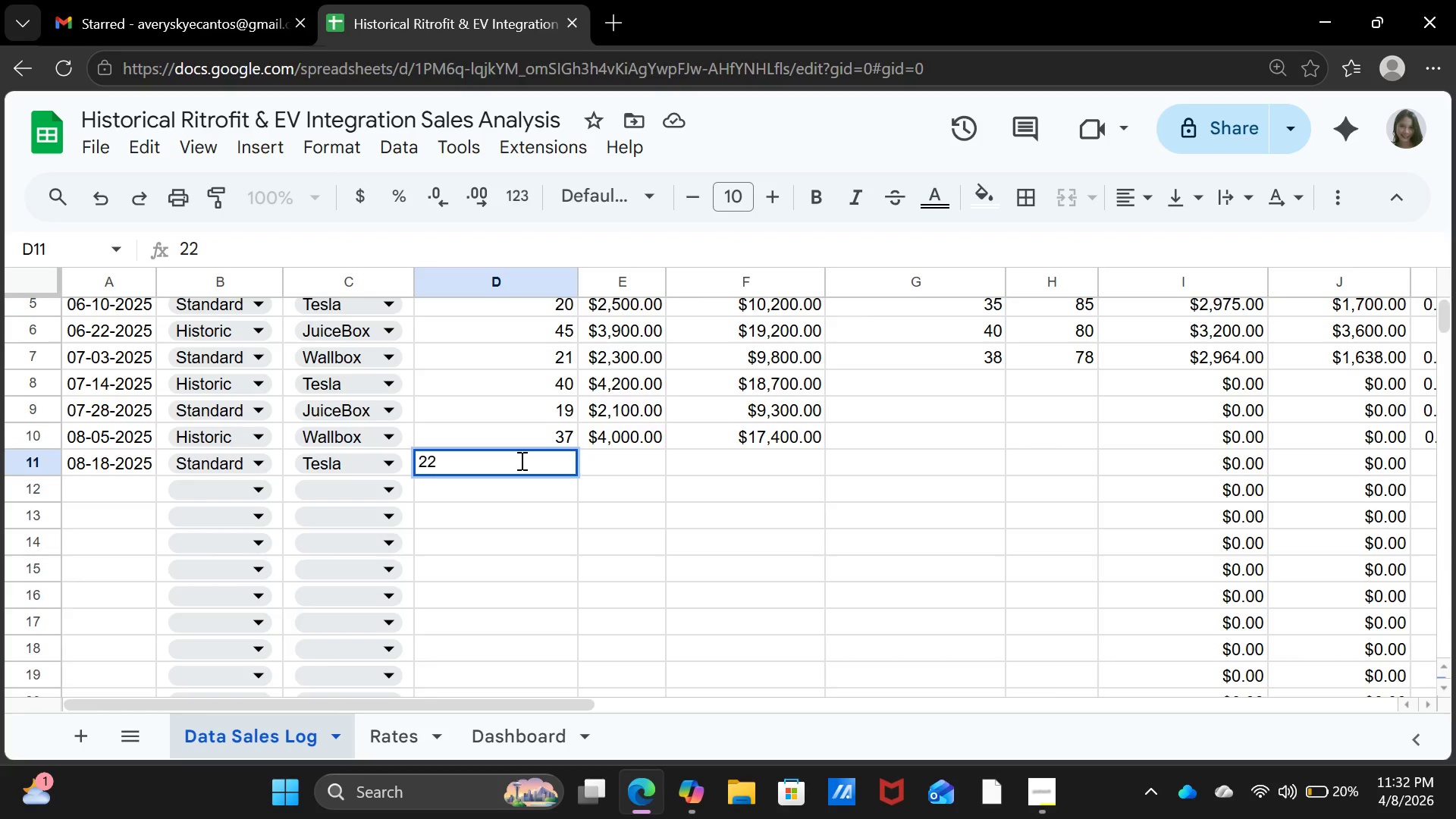 
key(ArrowRight)
 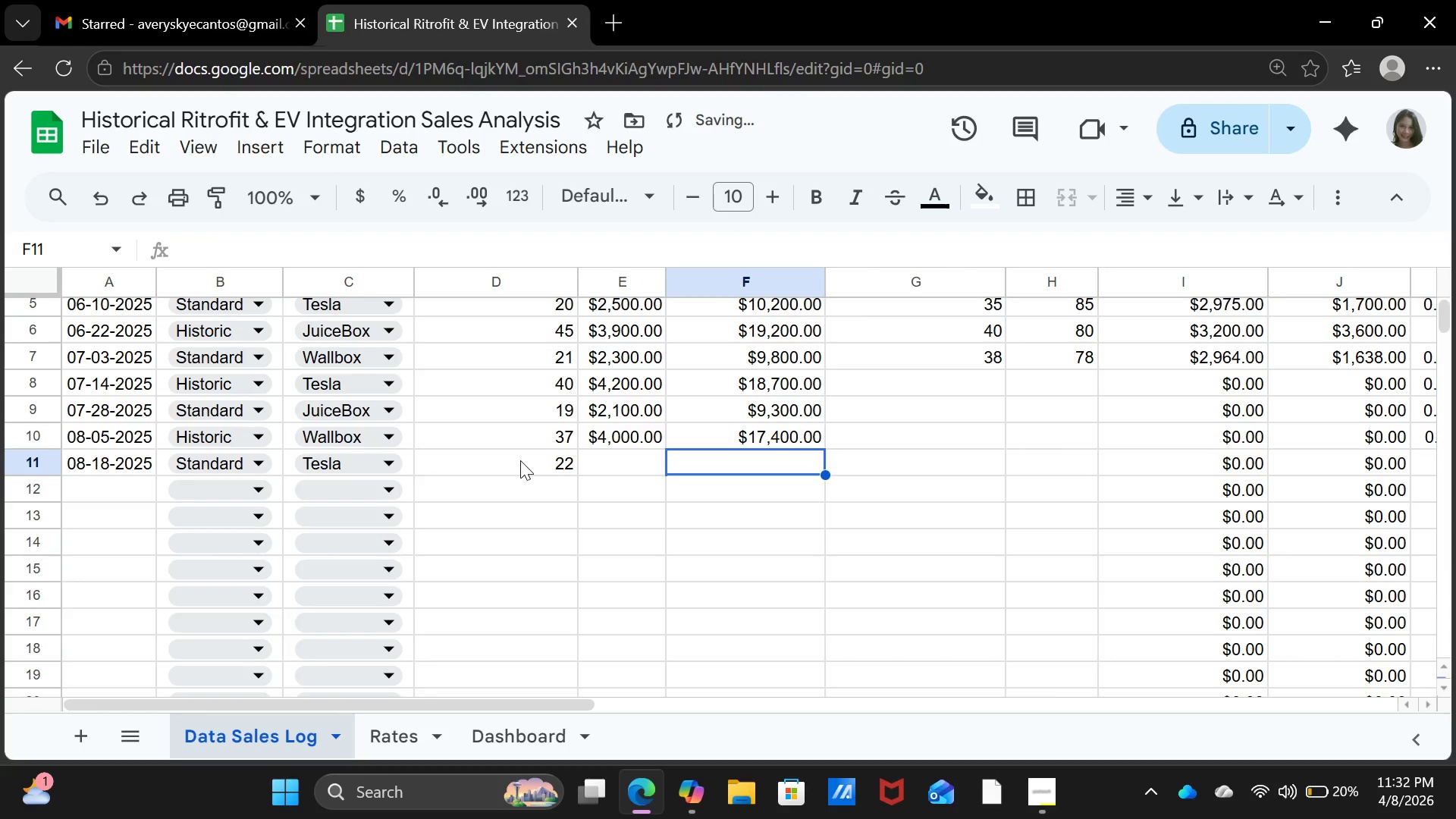 
key(ArrowRight)
 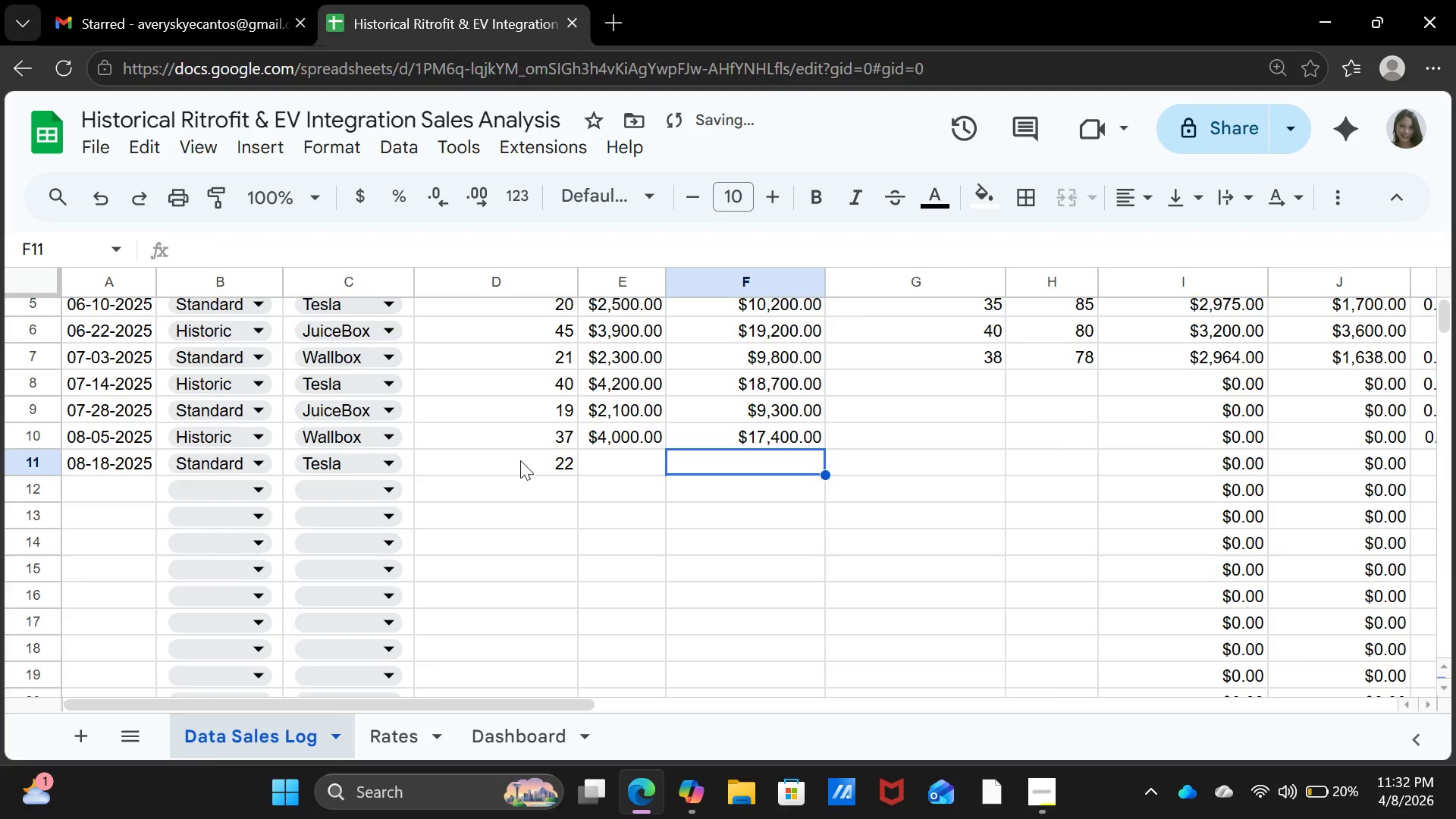 
key(ArrowLeft)
 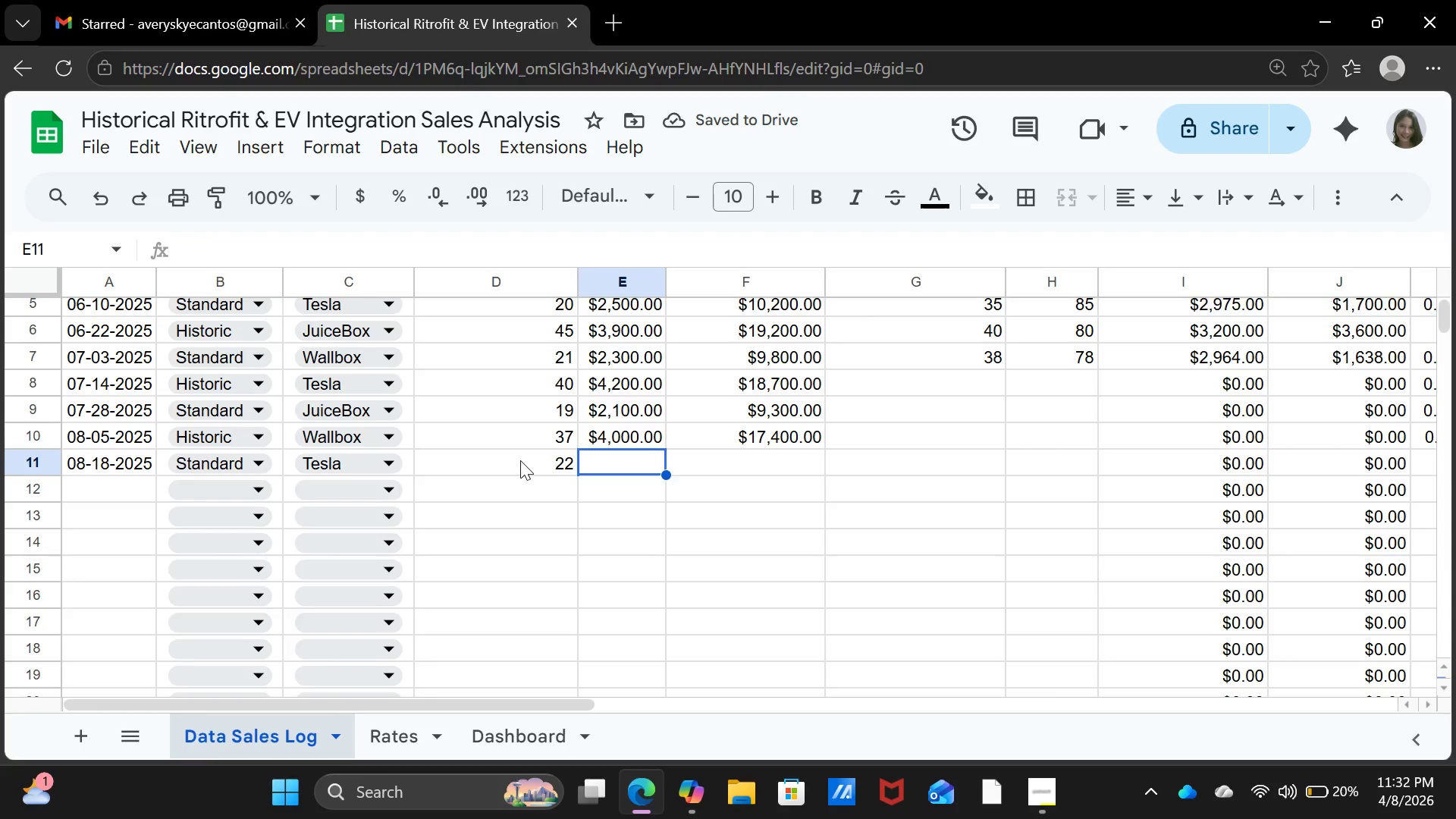 
type(2600)
 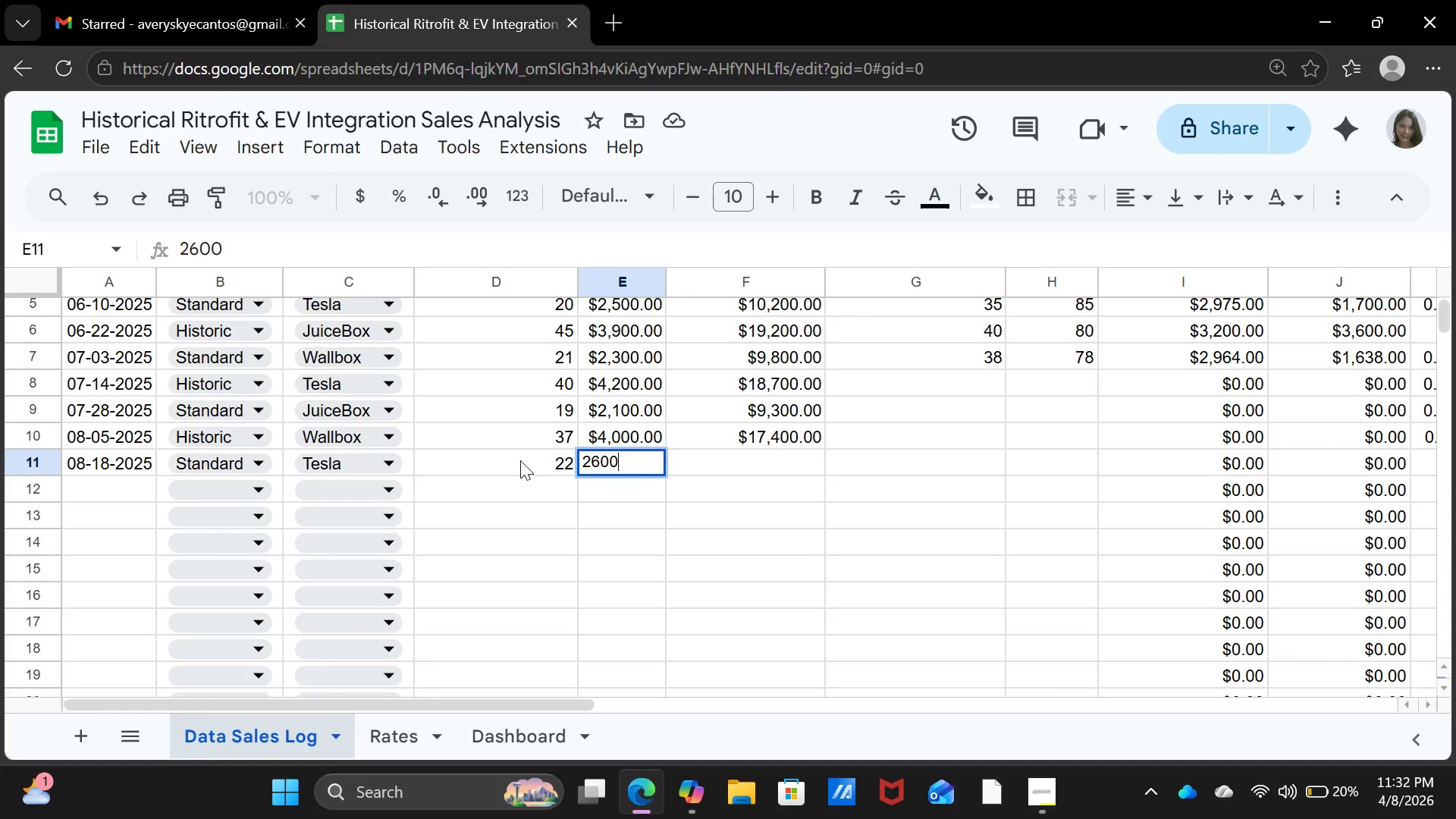 
key(ArrowRight)
 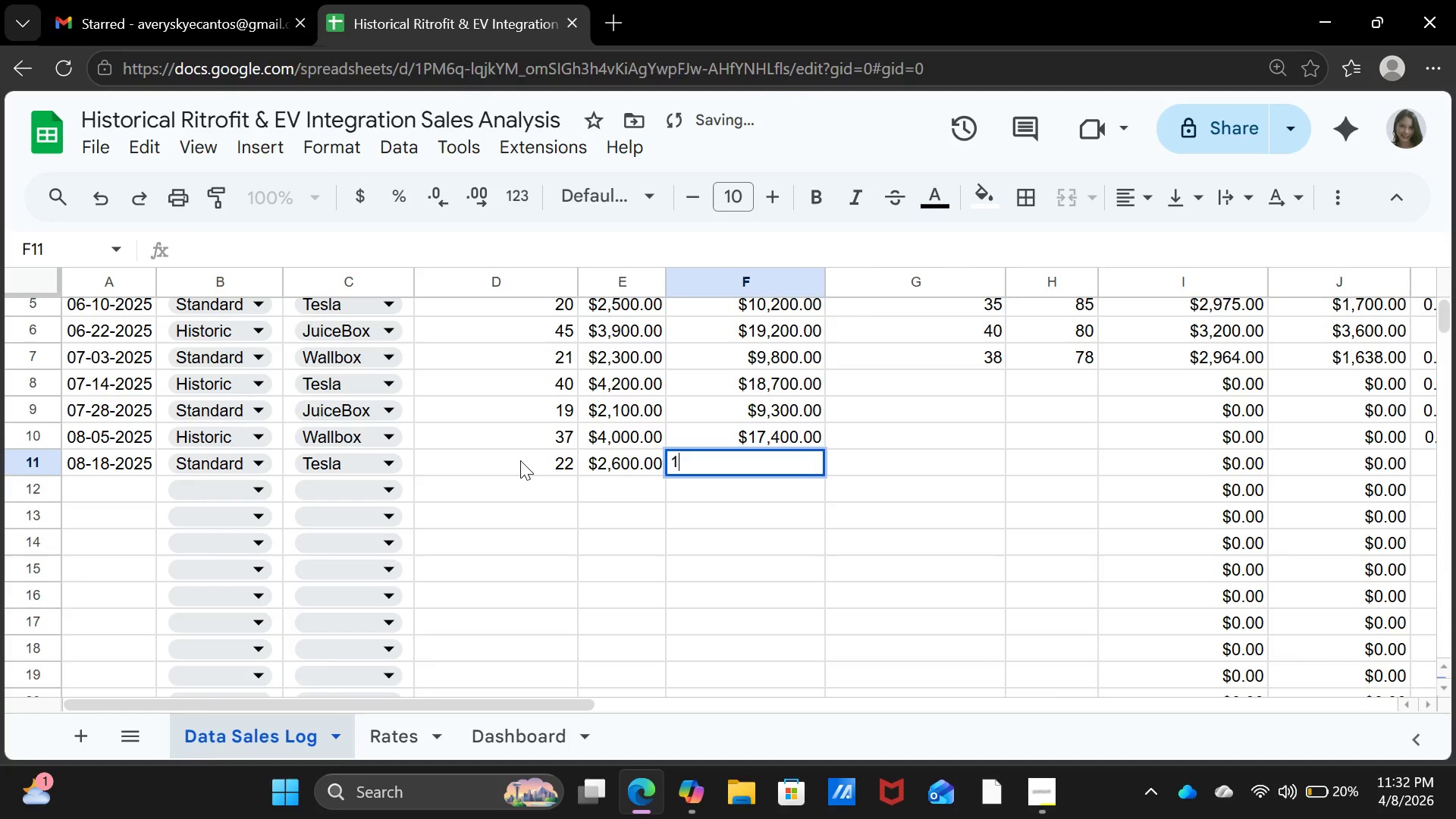 
type(10500)
 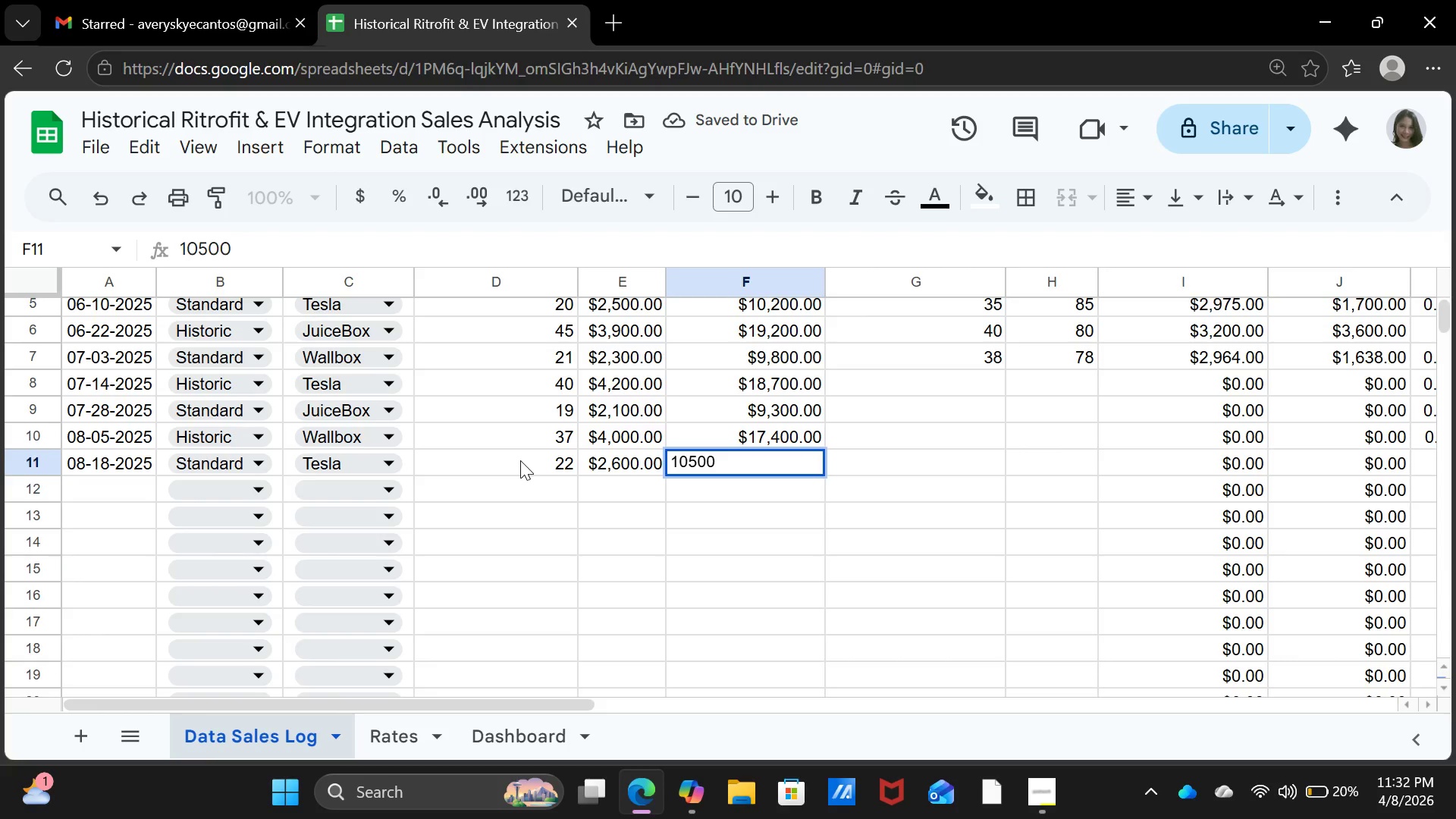 
key(ArrowDown)
 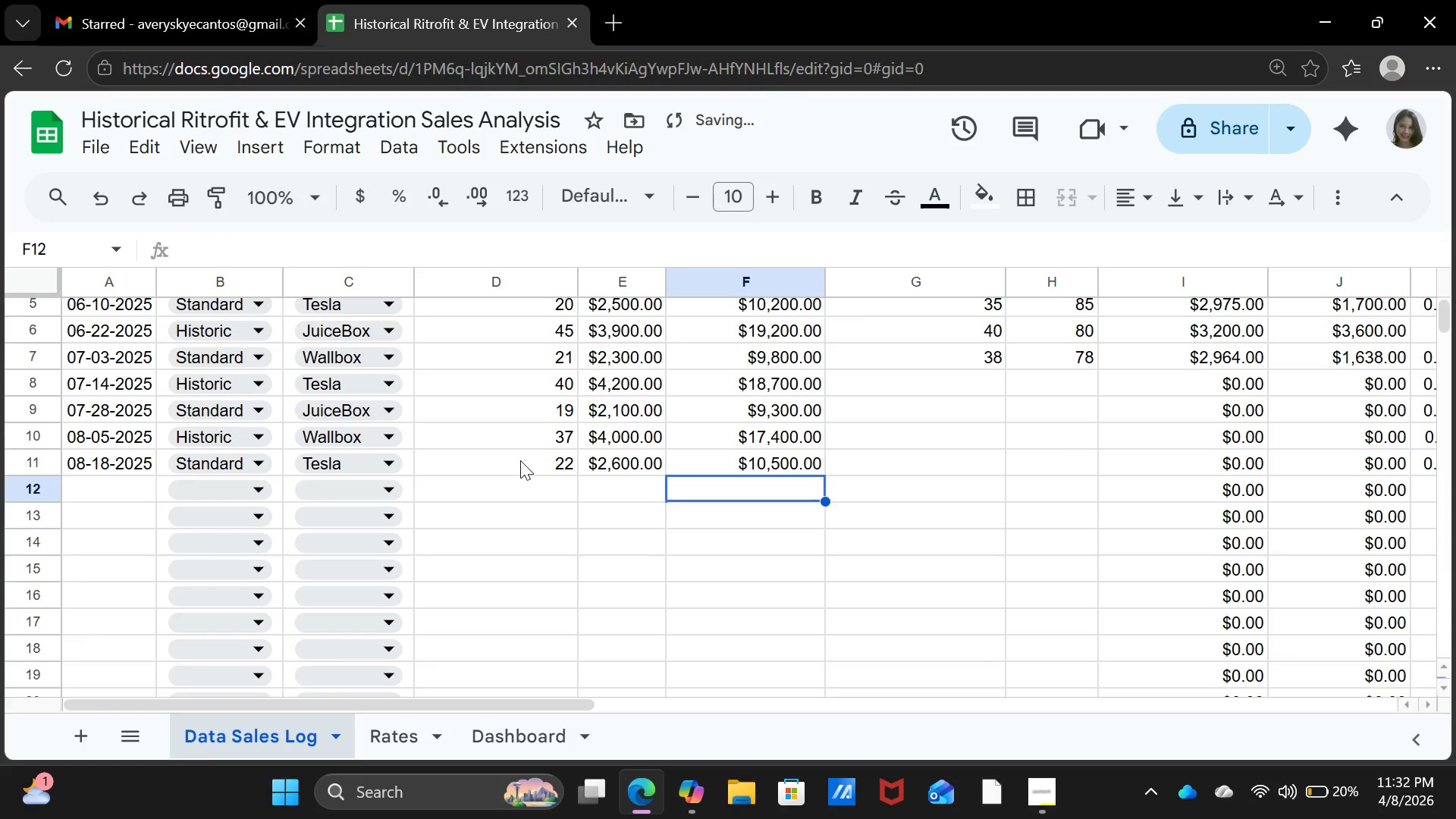 
key(ArrowLeft)
 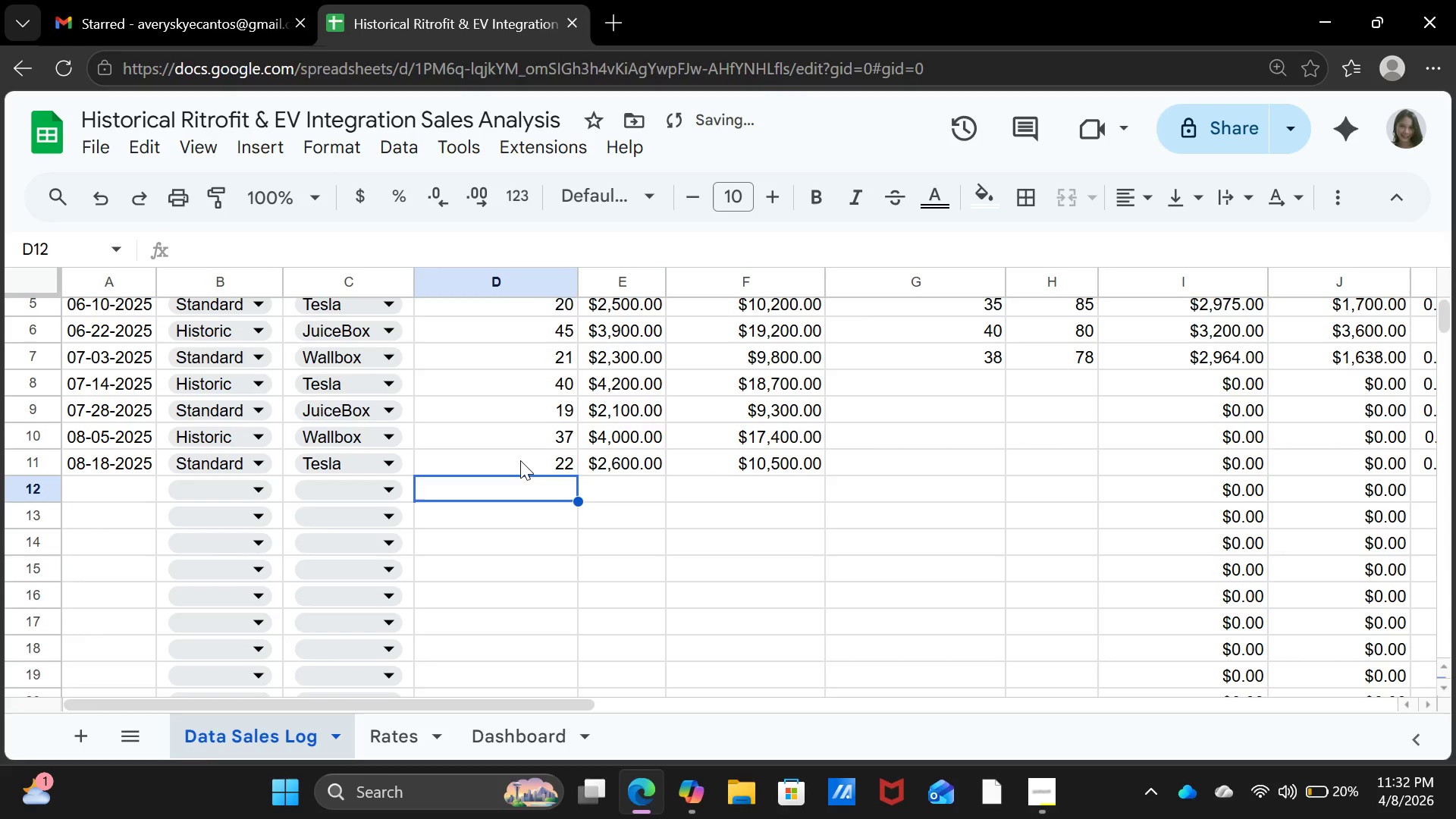 
key(ArrowLeft)
 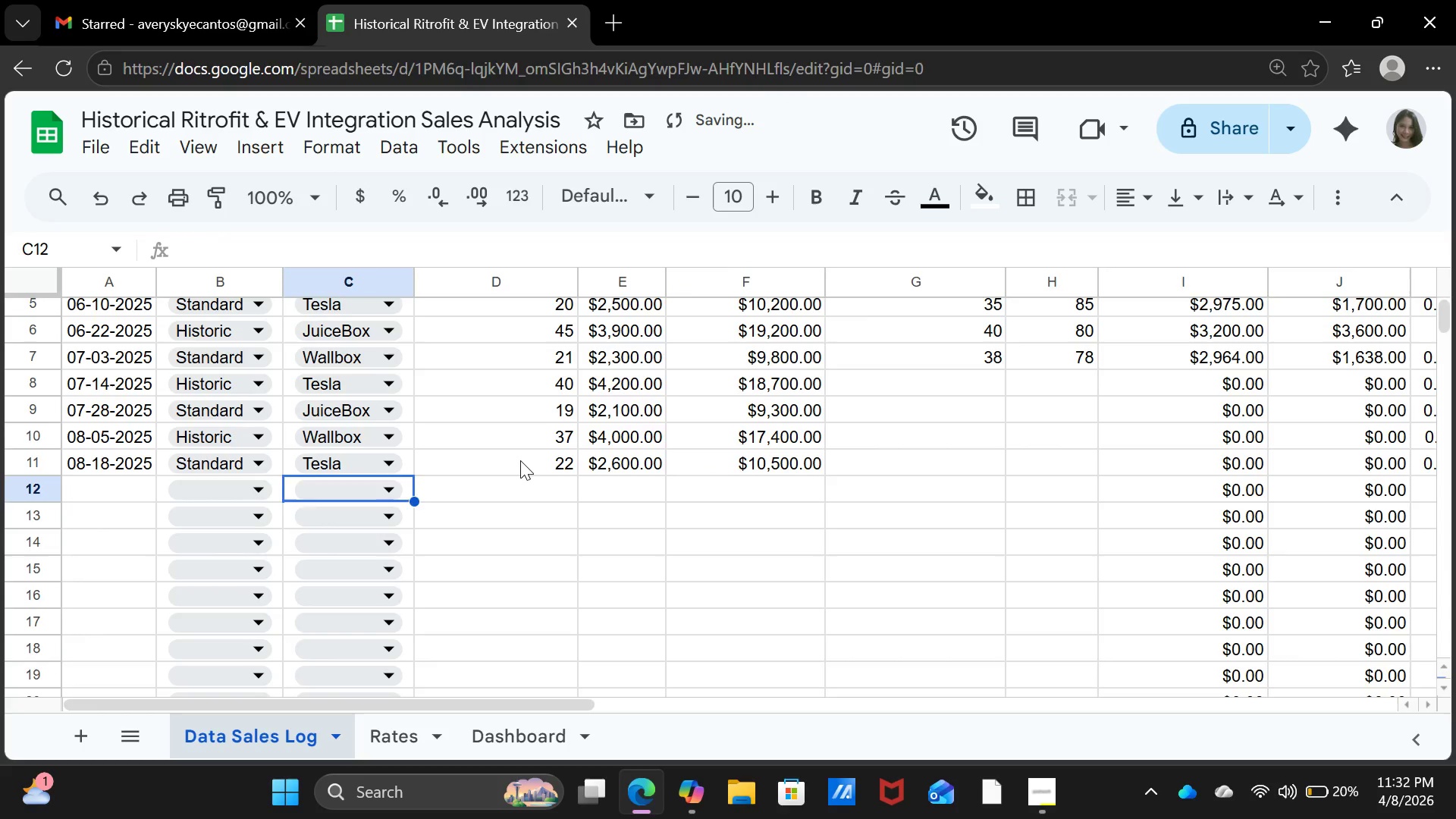 
key(ArrowLeft)
 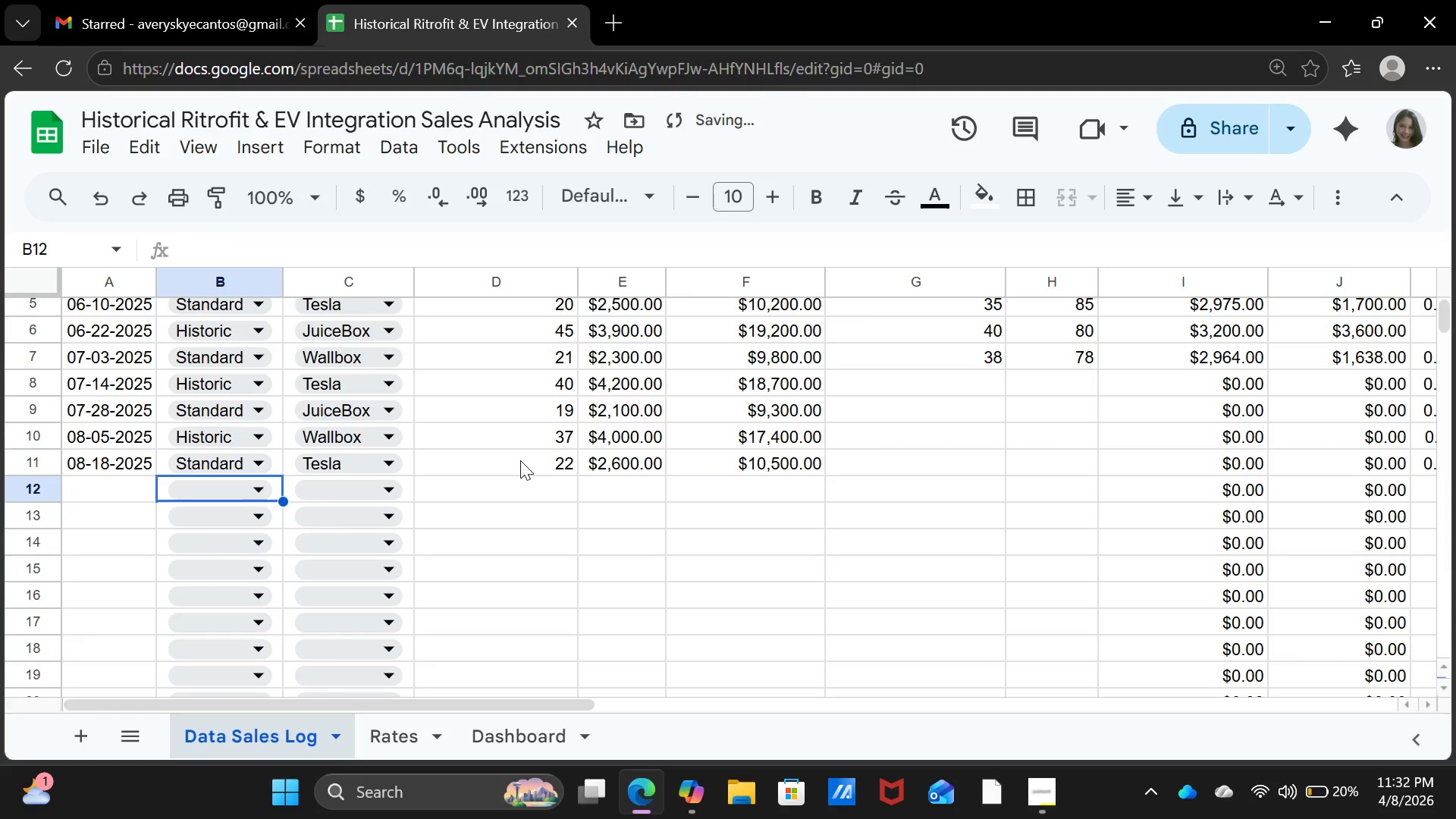 
key(ArrowLeft)
 